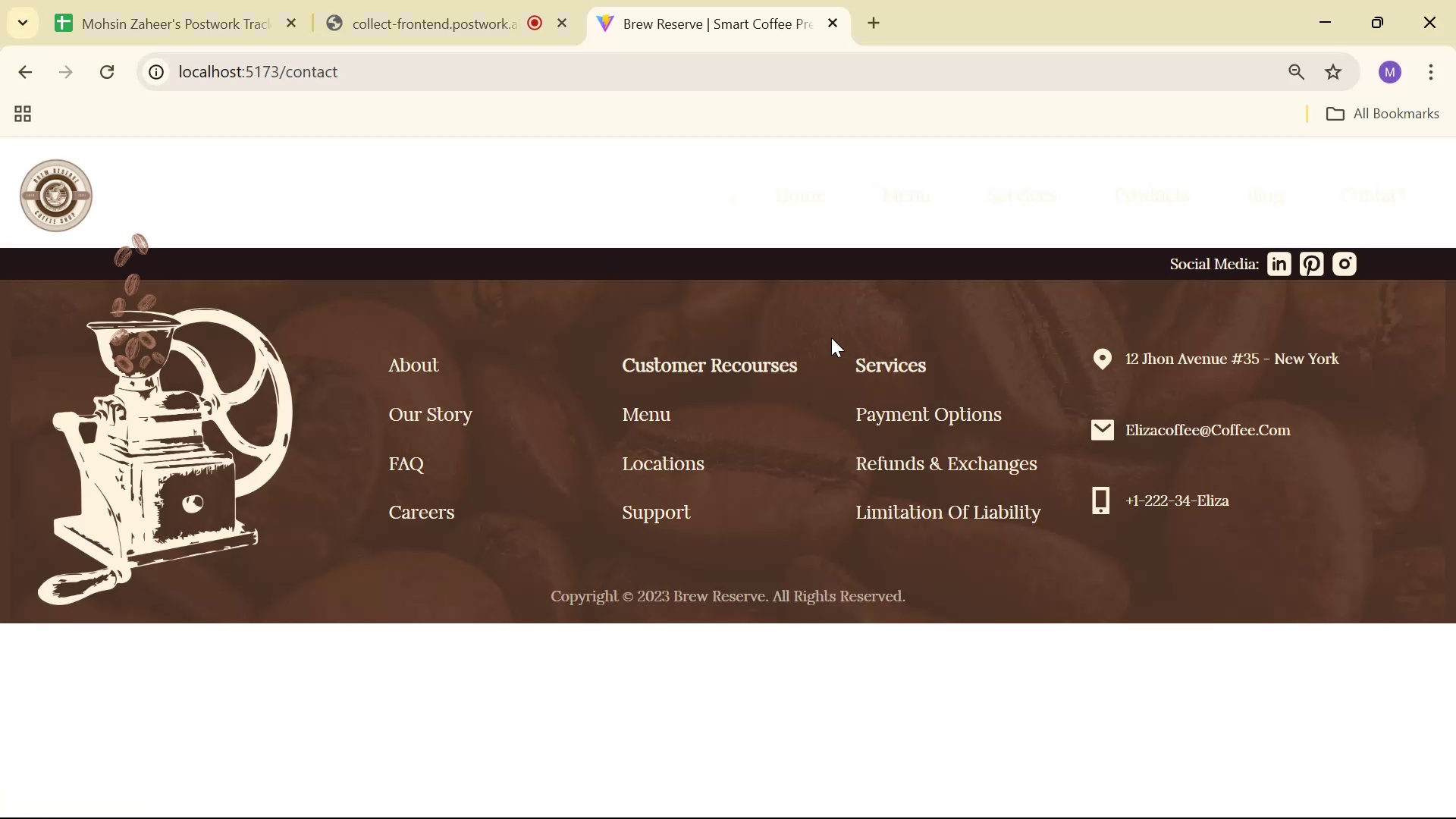 
key(Alt+Tab)
 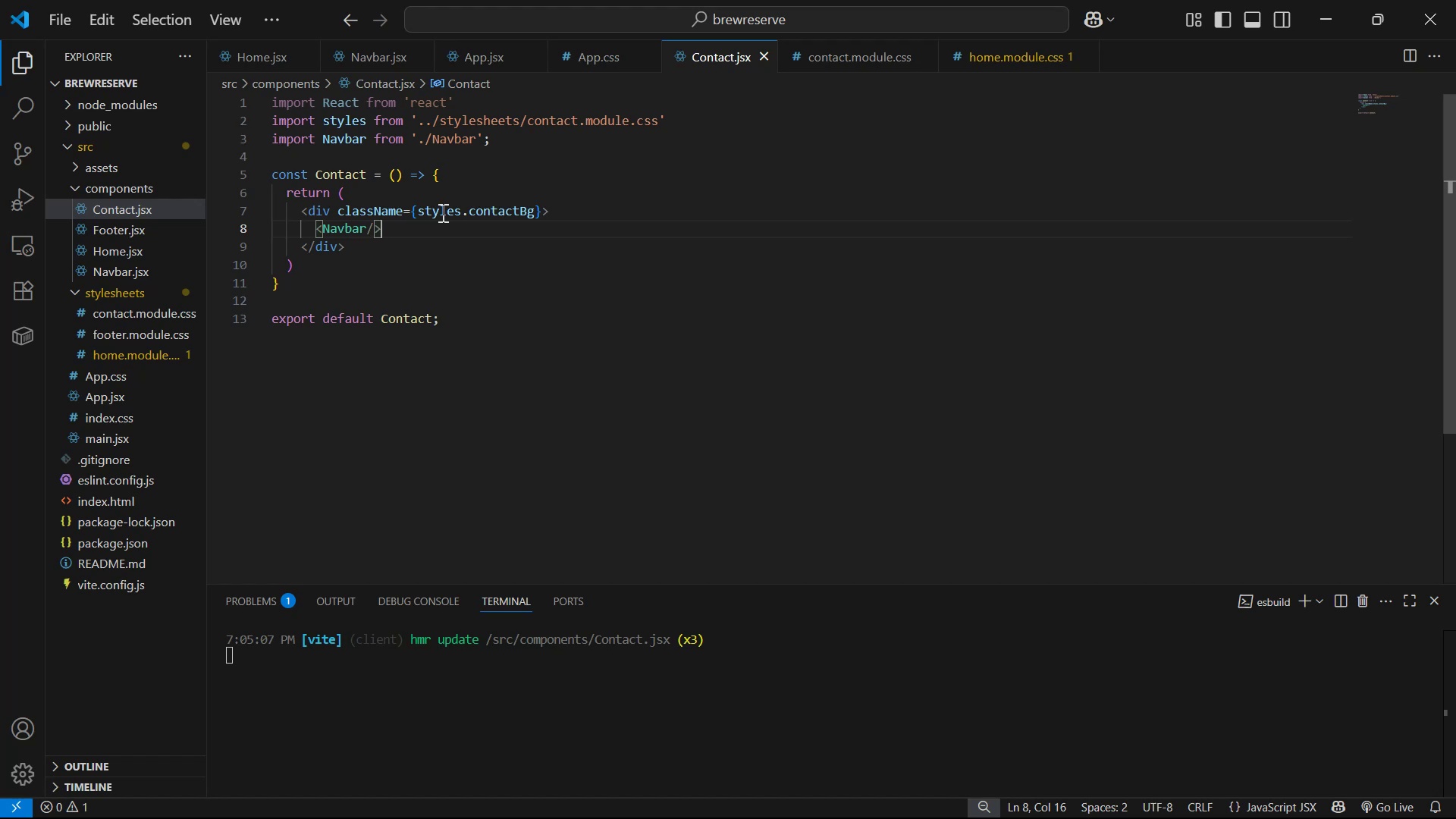 
left_click_drag(start_coordinate=[463, 212], to_coordinate=[538, 209])
 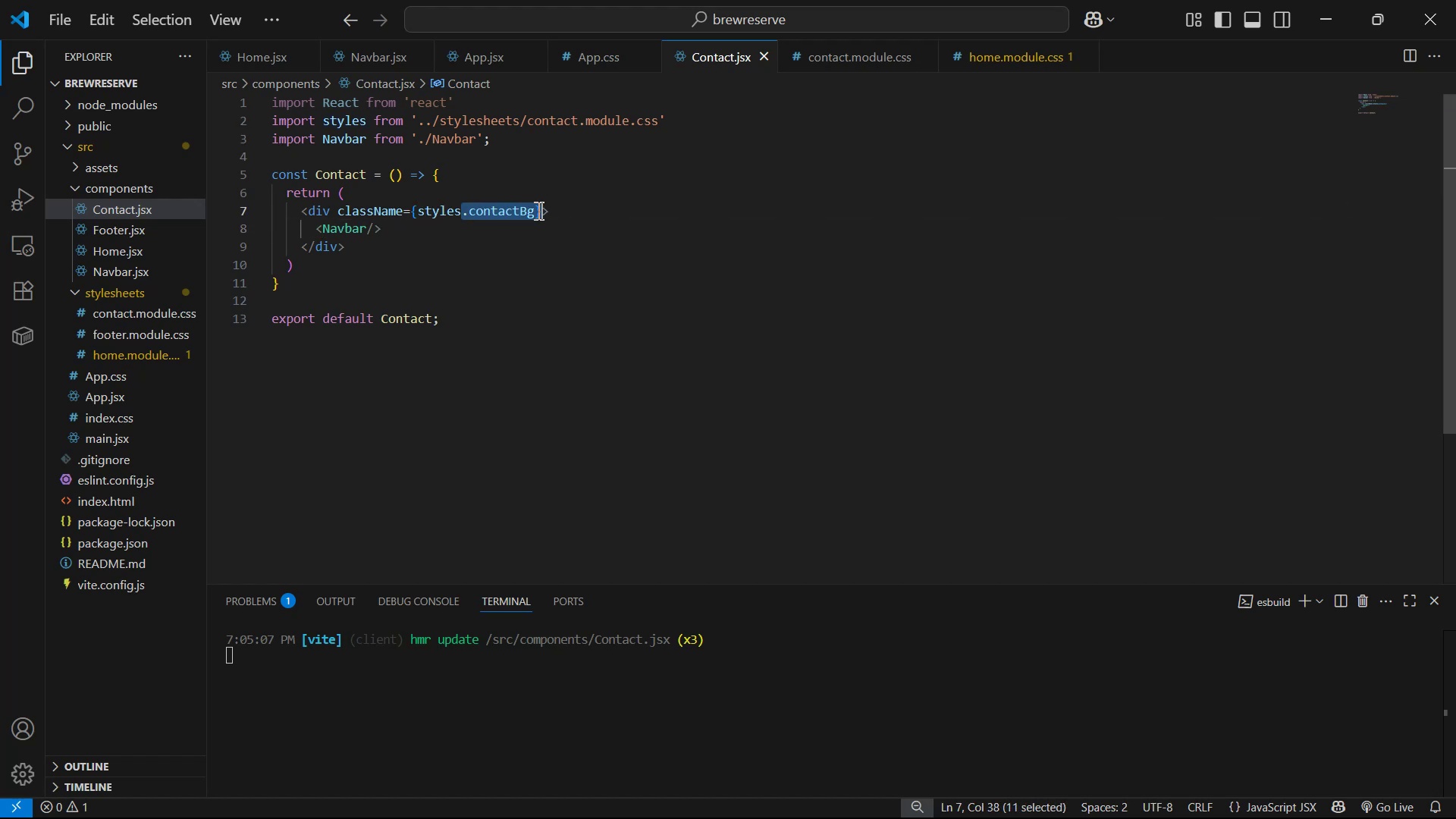 
key(Control+ControlLeft)
 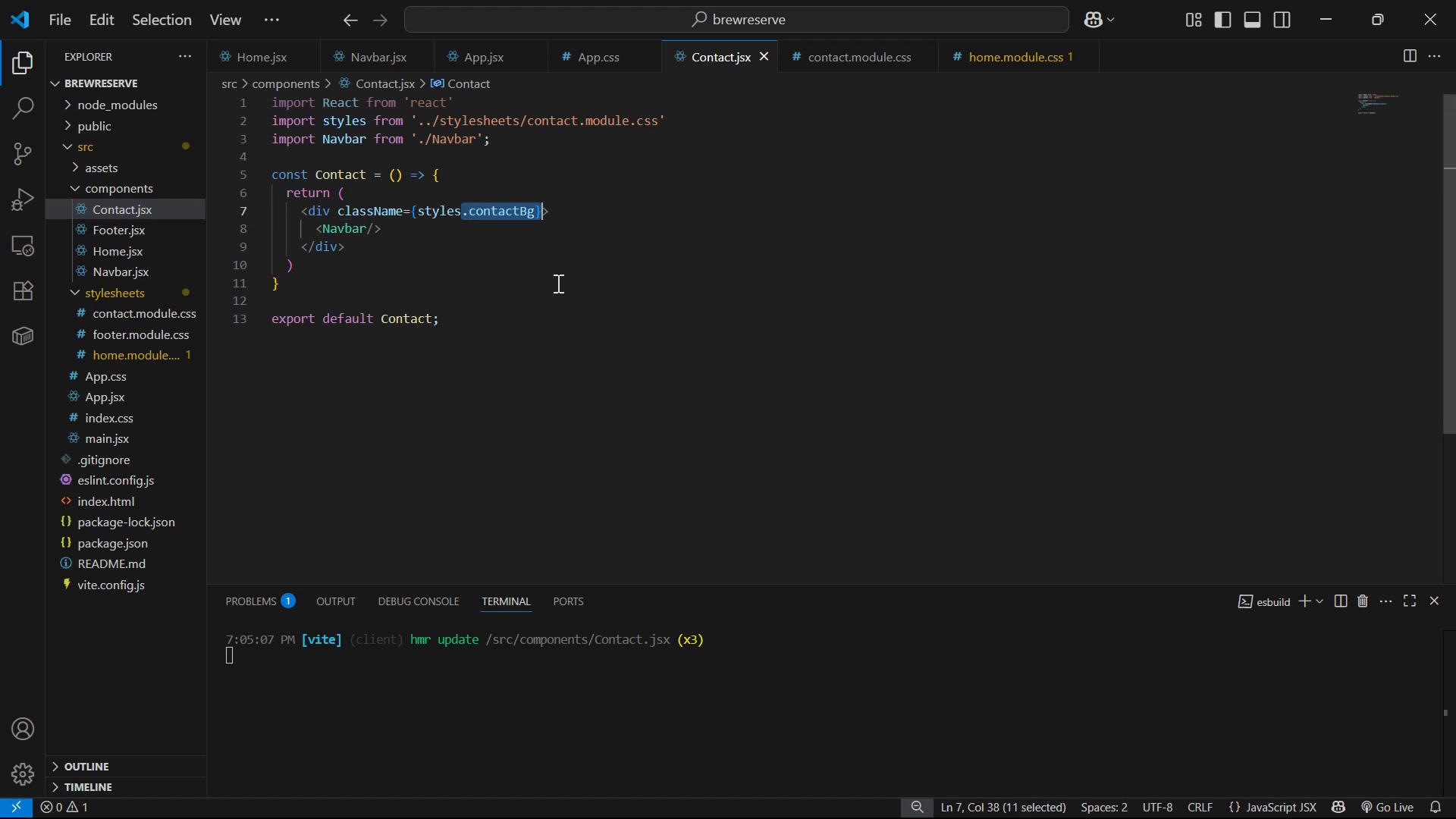 
key(Control+ControlLeft)
 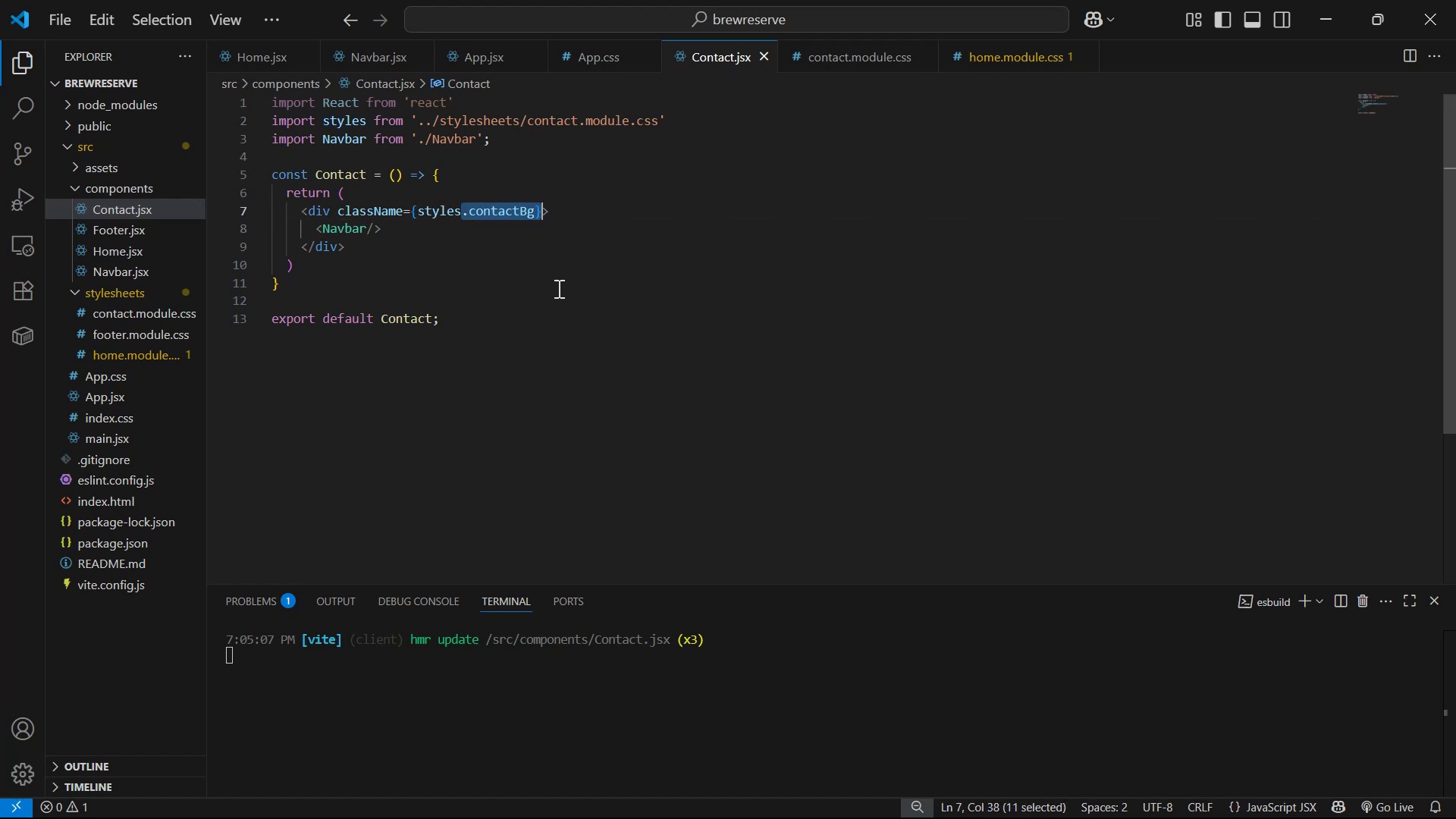 
left_click([557, 288])
 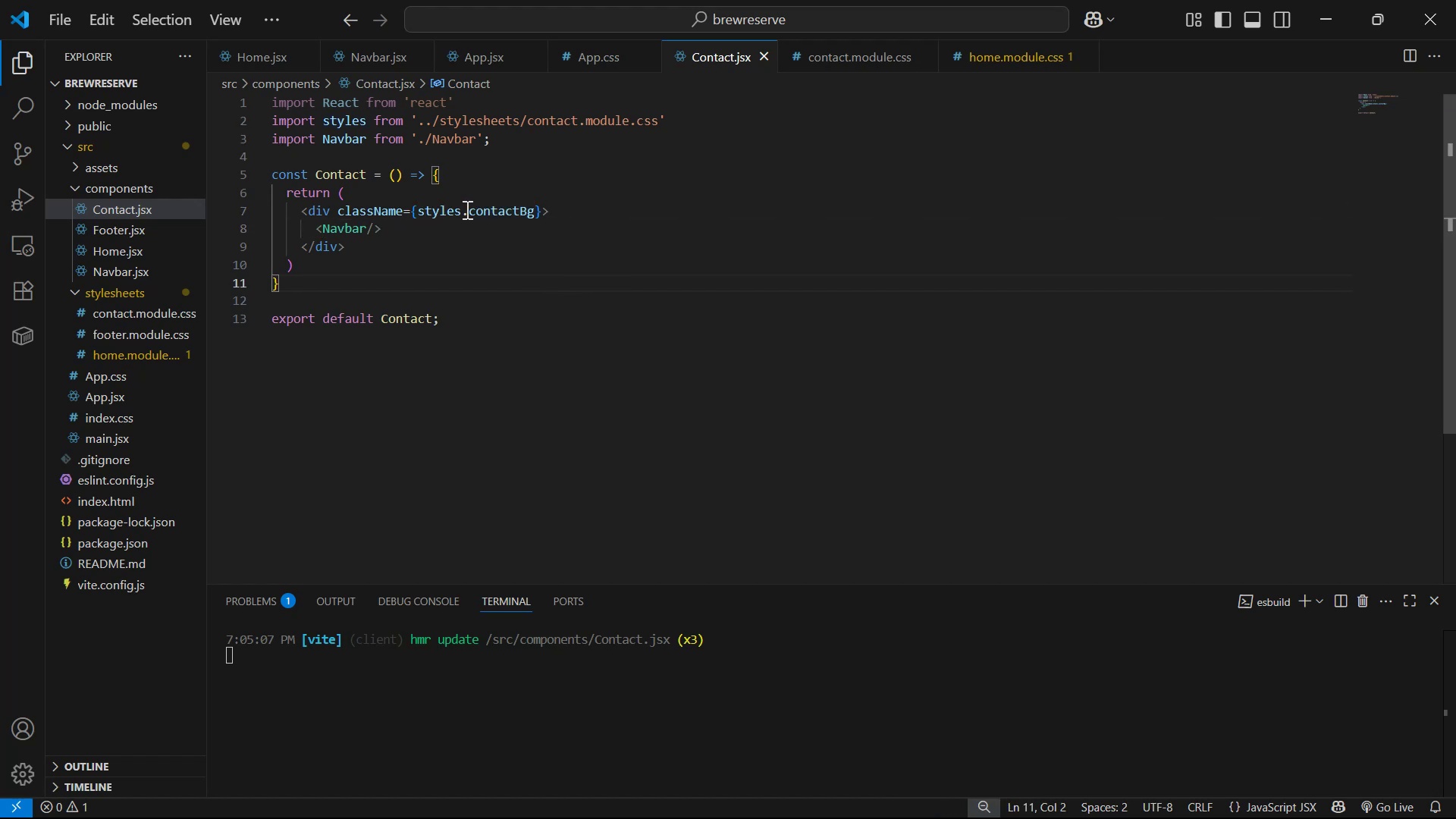 
left_click_drag(start_coordinate=[461, 209], to_coordinate=[534, 213])
 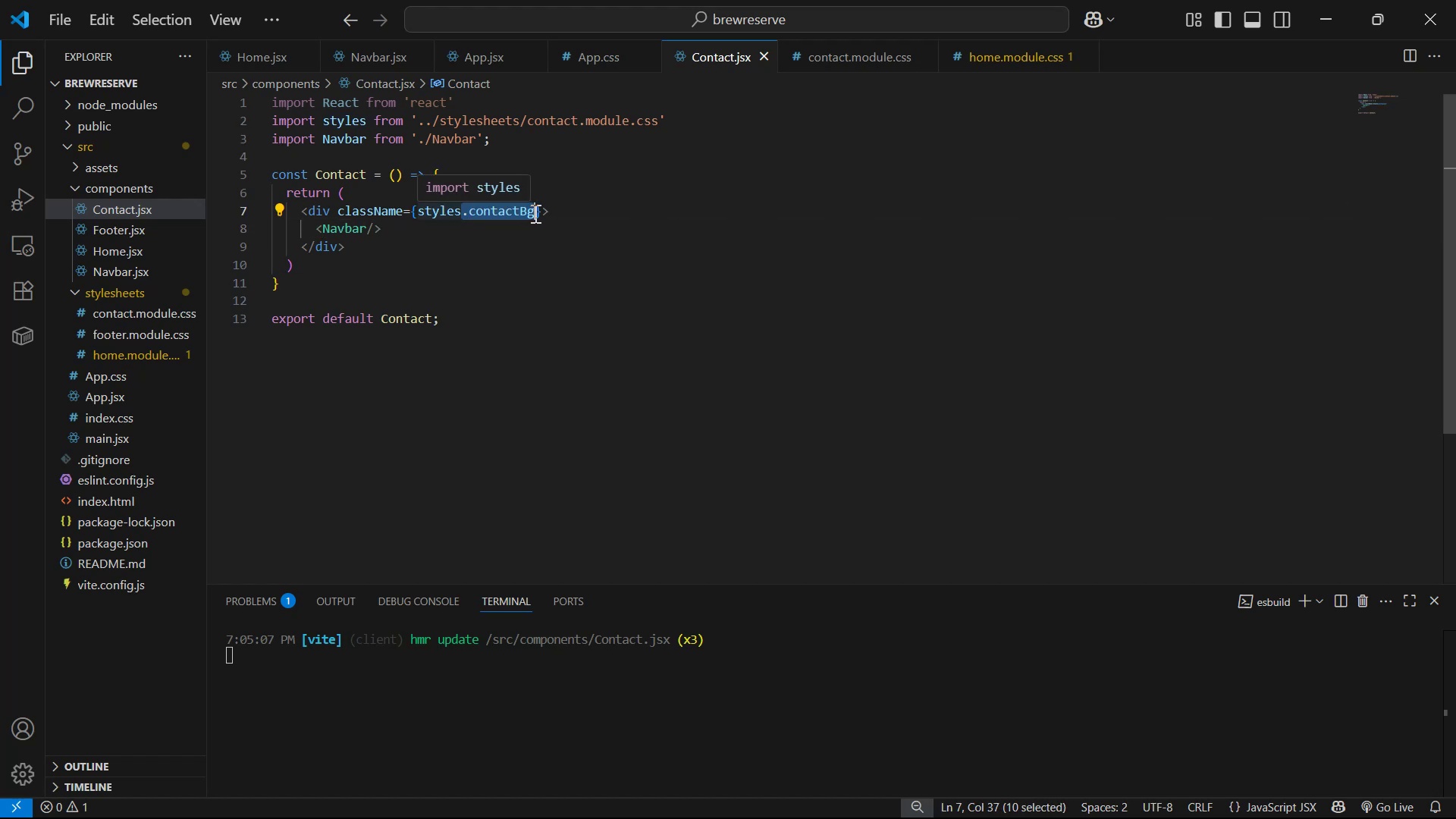 
key(Control+C)
 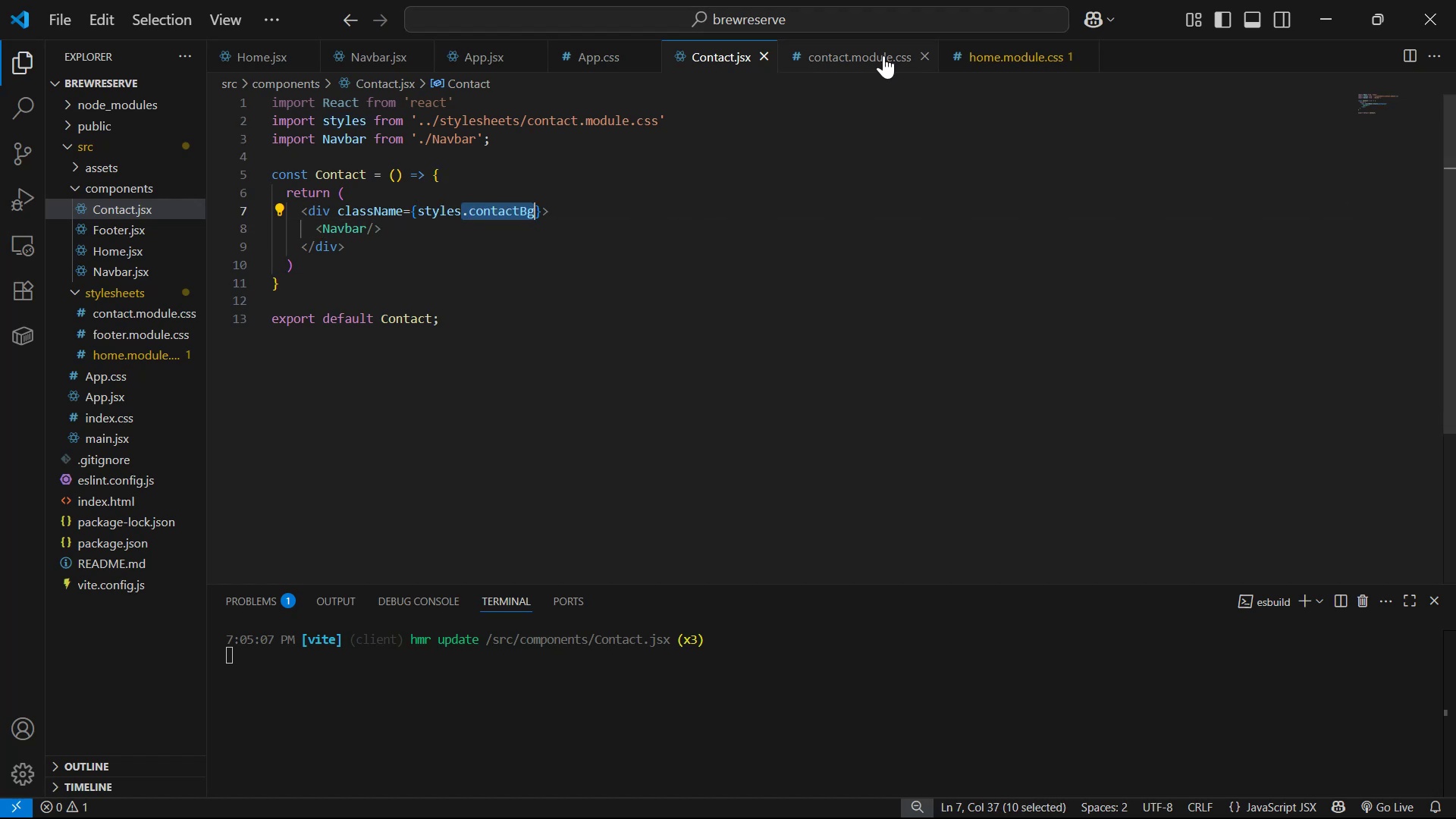 
key(Control+V)
 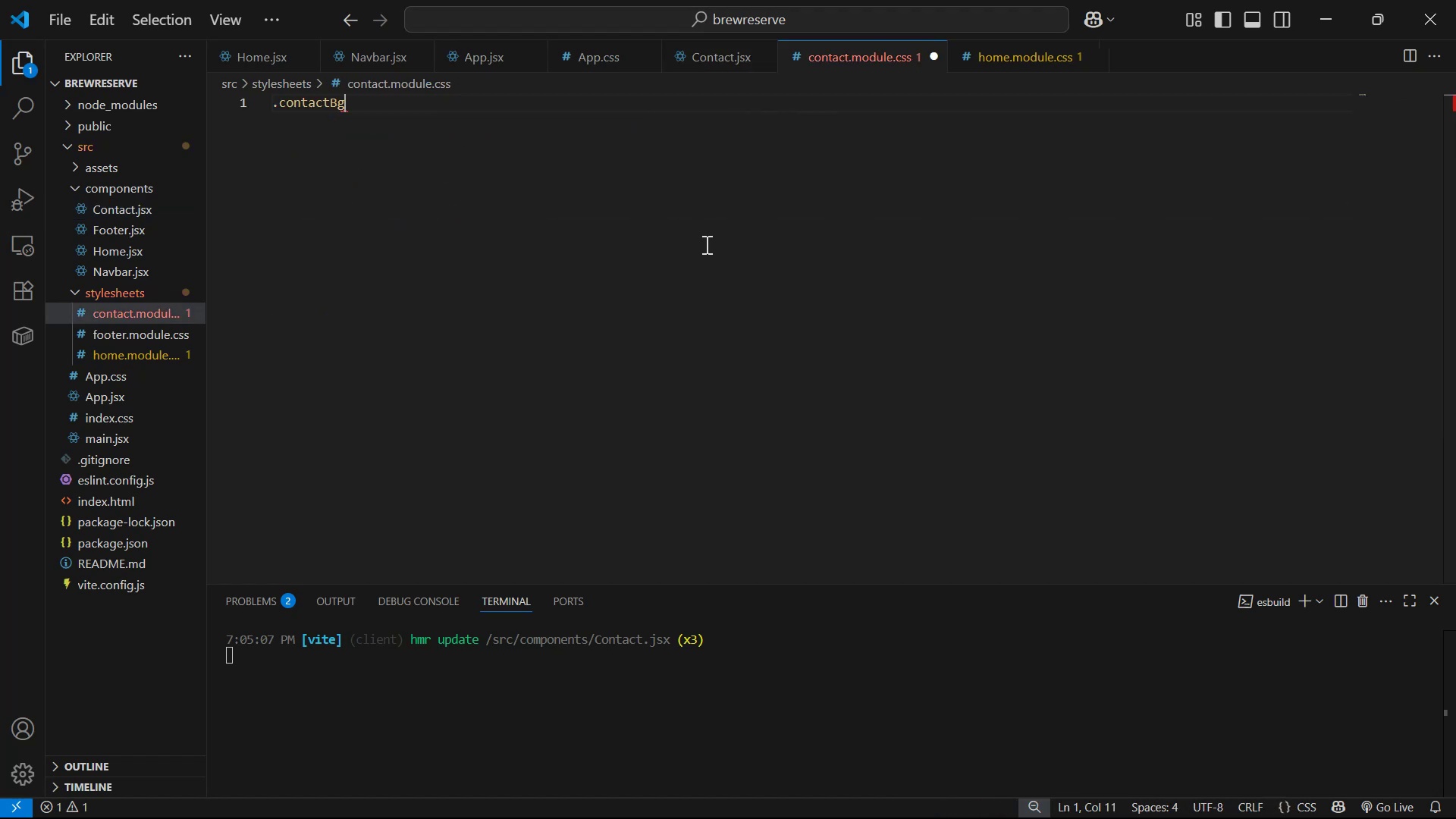 
key(Shift+BracketLeft)
 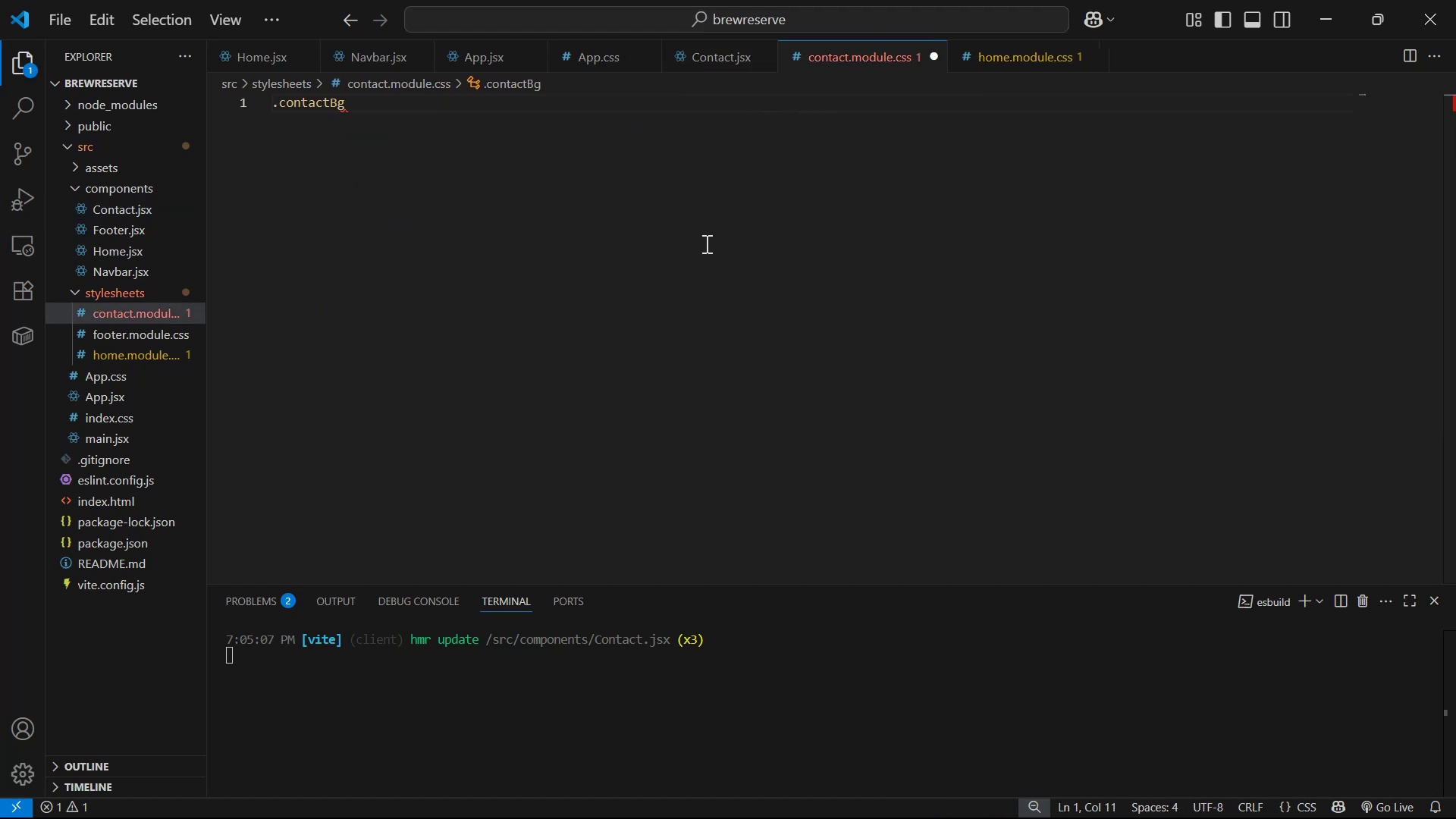 
key(Enter)
 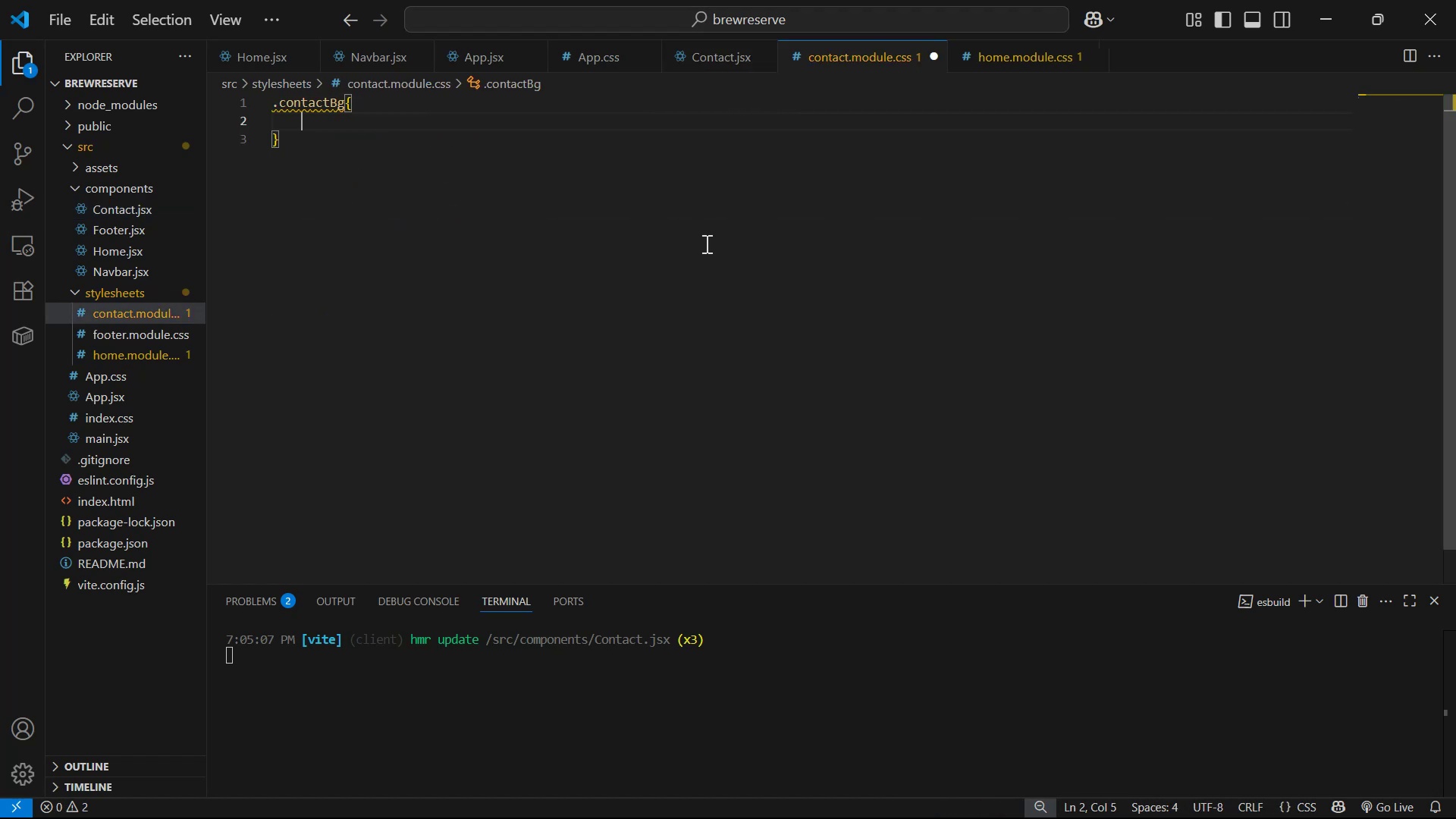 
type(ba)
 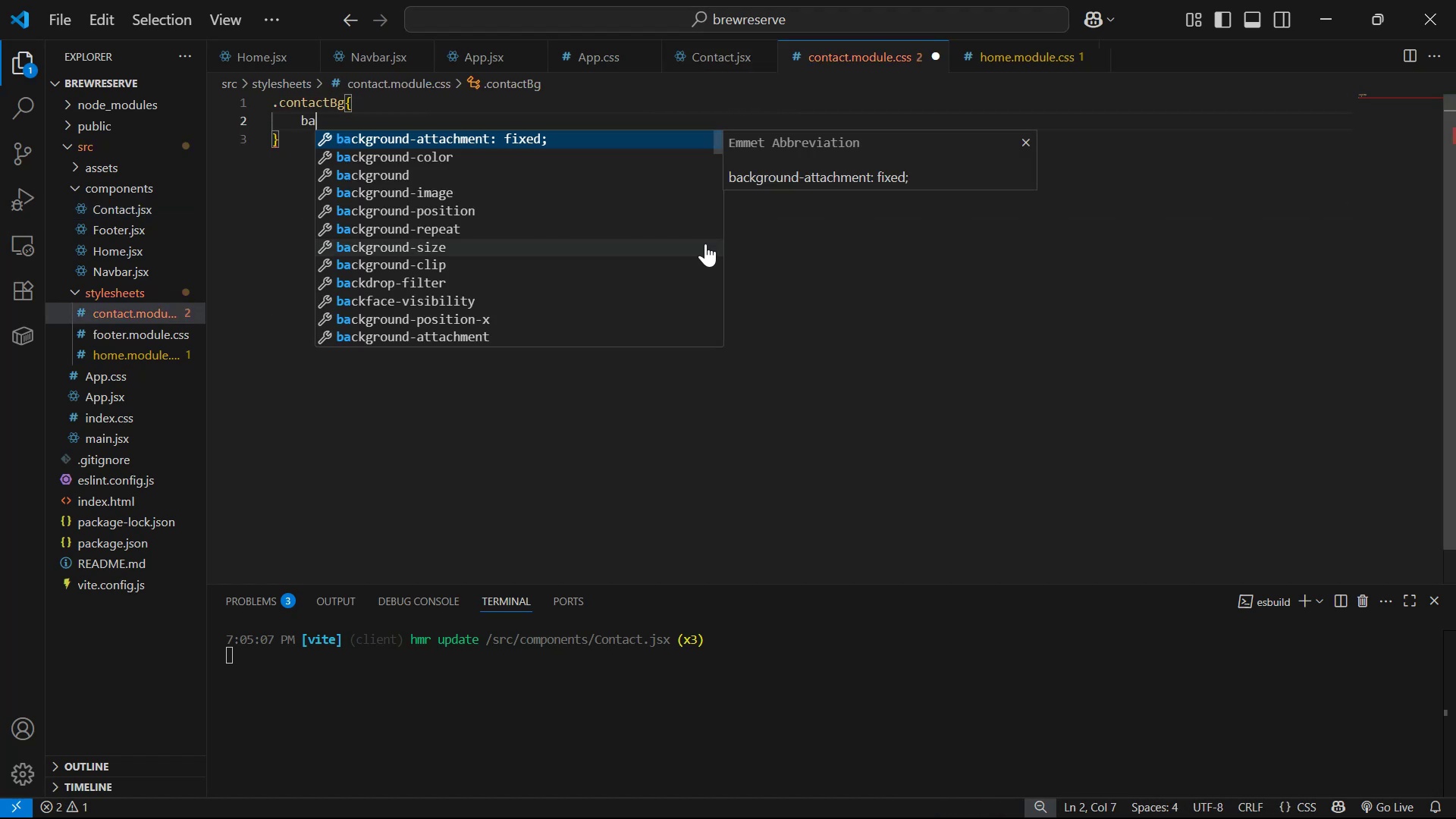 
key(ArrowDown)
 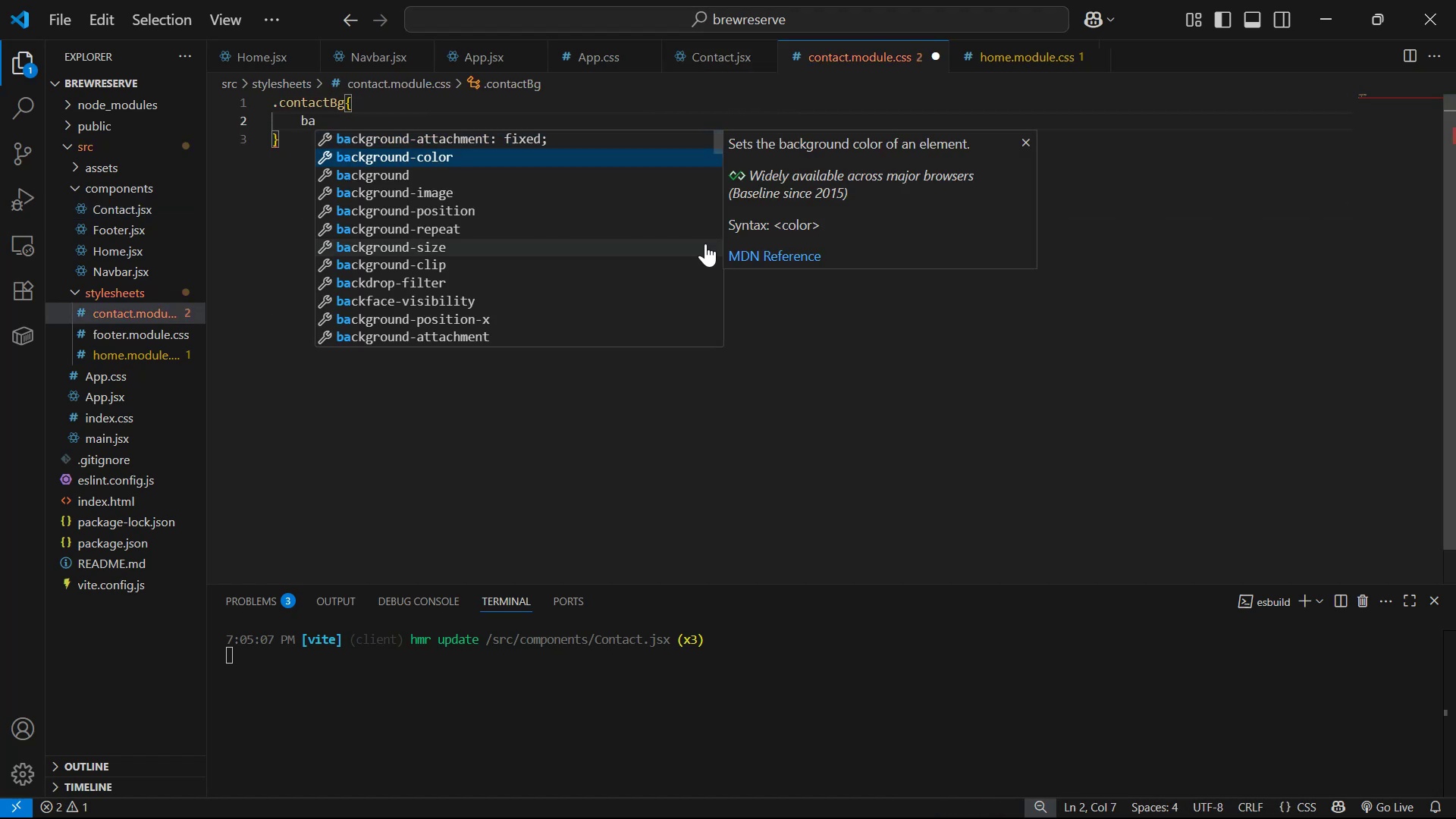 
key(Enter)
 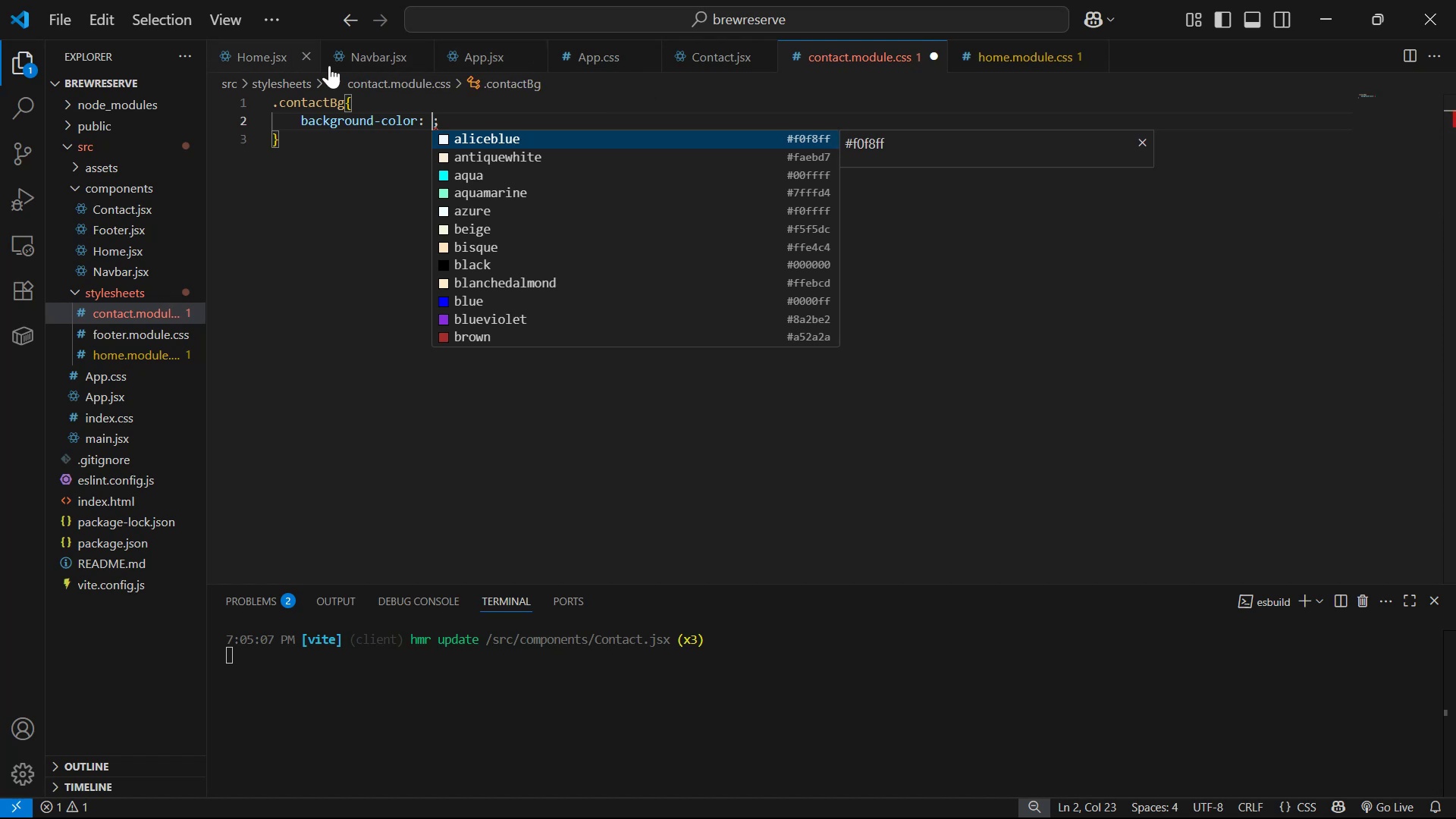 
left_click([1019, 55])
 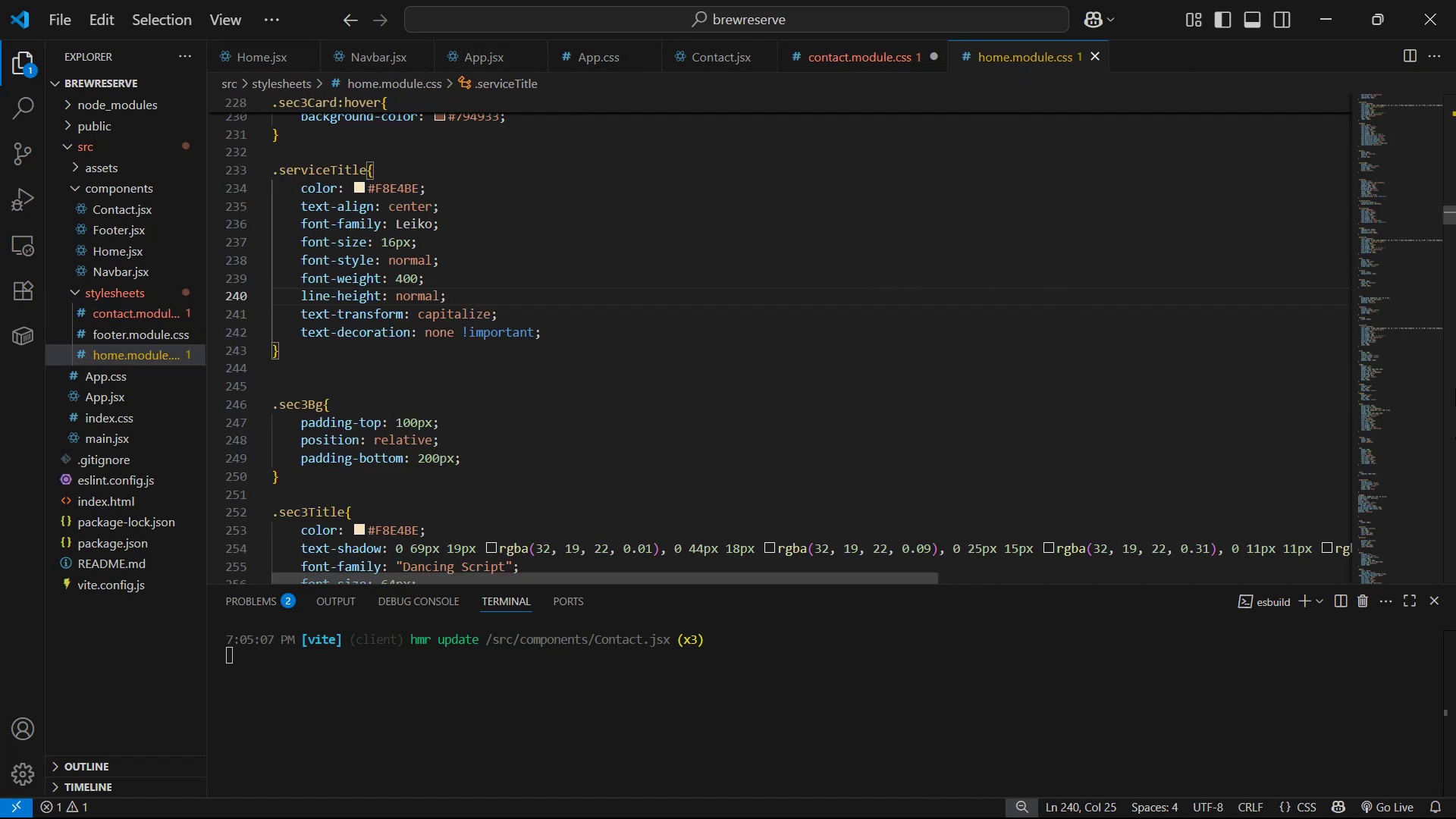 
left_click_drag(start_coordinate=[1451, 206], to_coordinate=[1455, 0])
 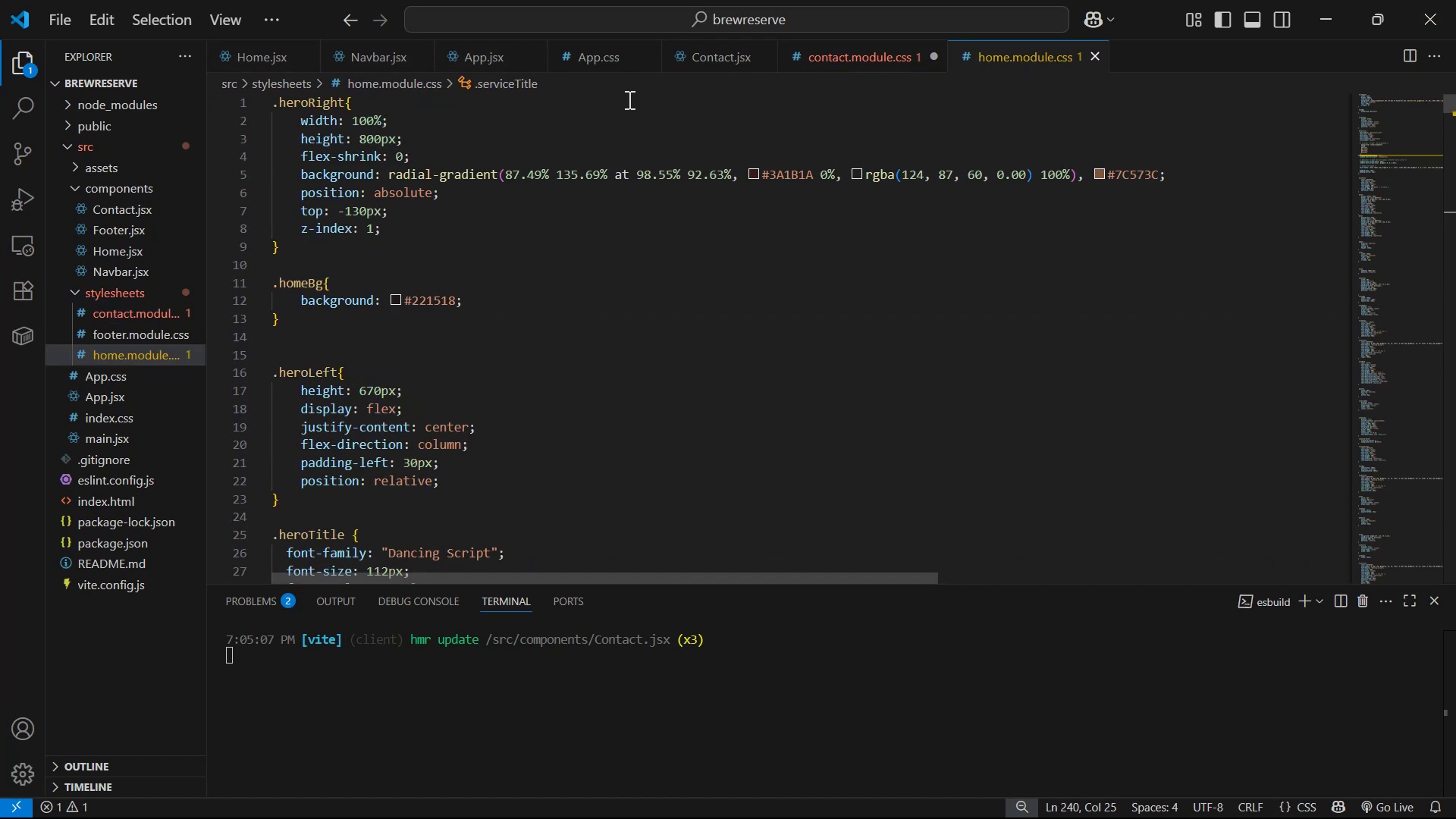 
scroll: coordinate [550, 170], scroll_direction: up, amount: 7.0
 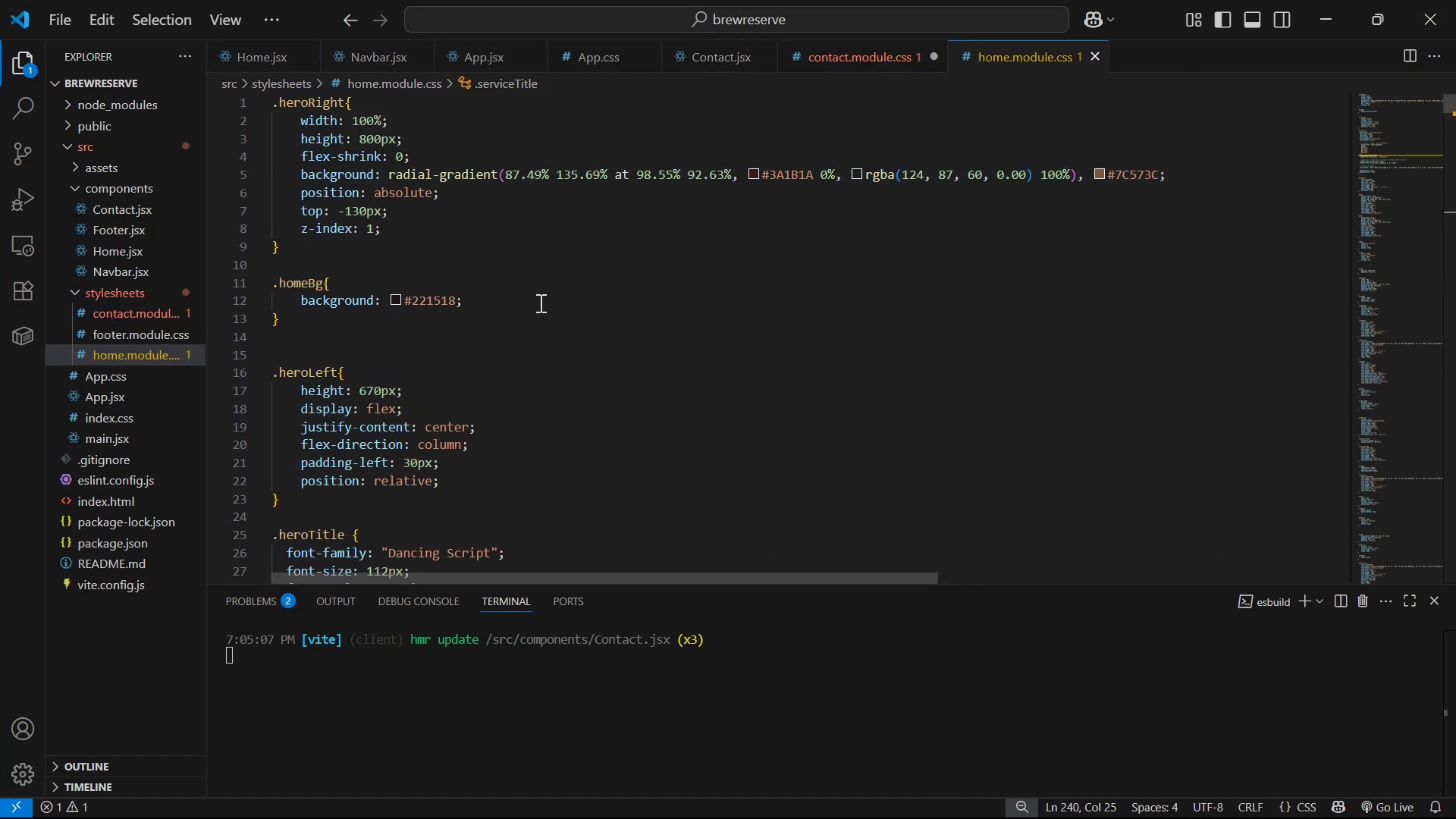 
key(Control+C)
 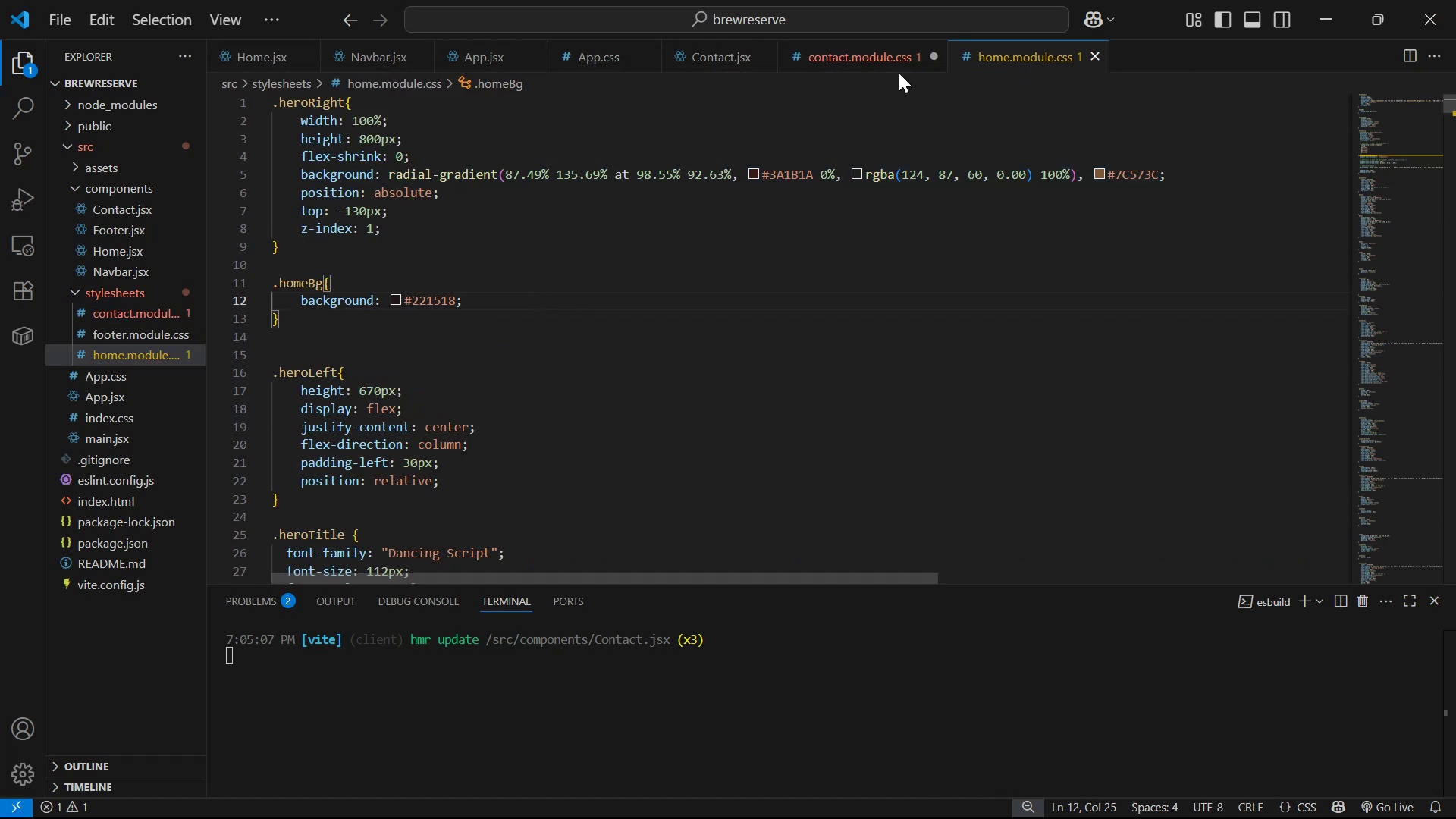 
left_click([848, 51])
 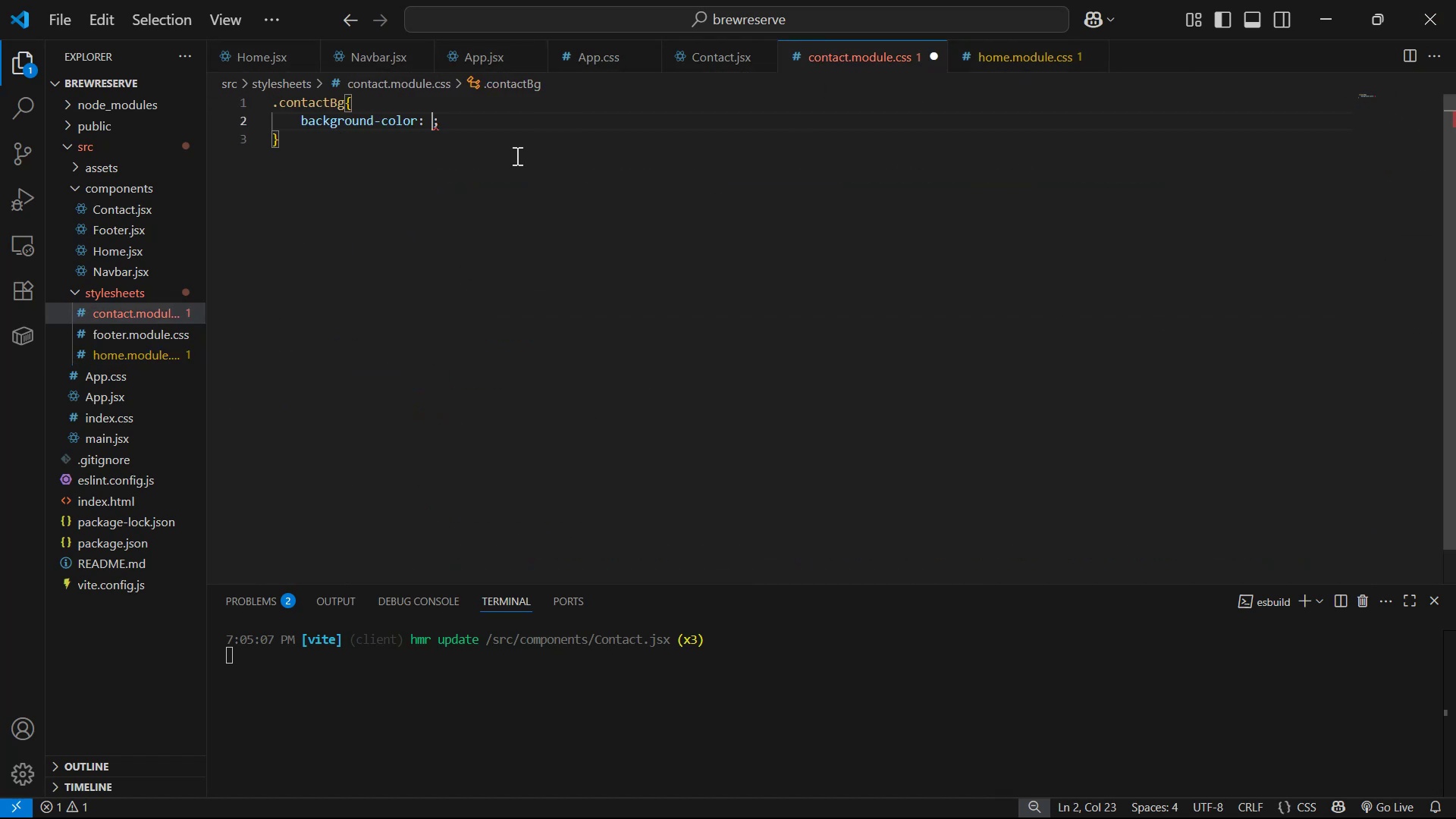 
left_click_drag(start_coordinate=[482, 127], to_coordinate=[299, 126])
 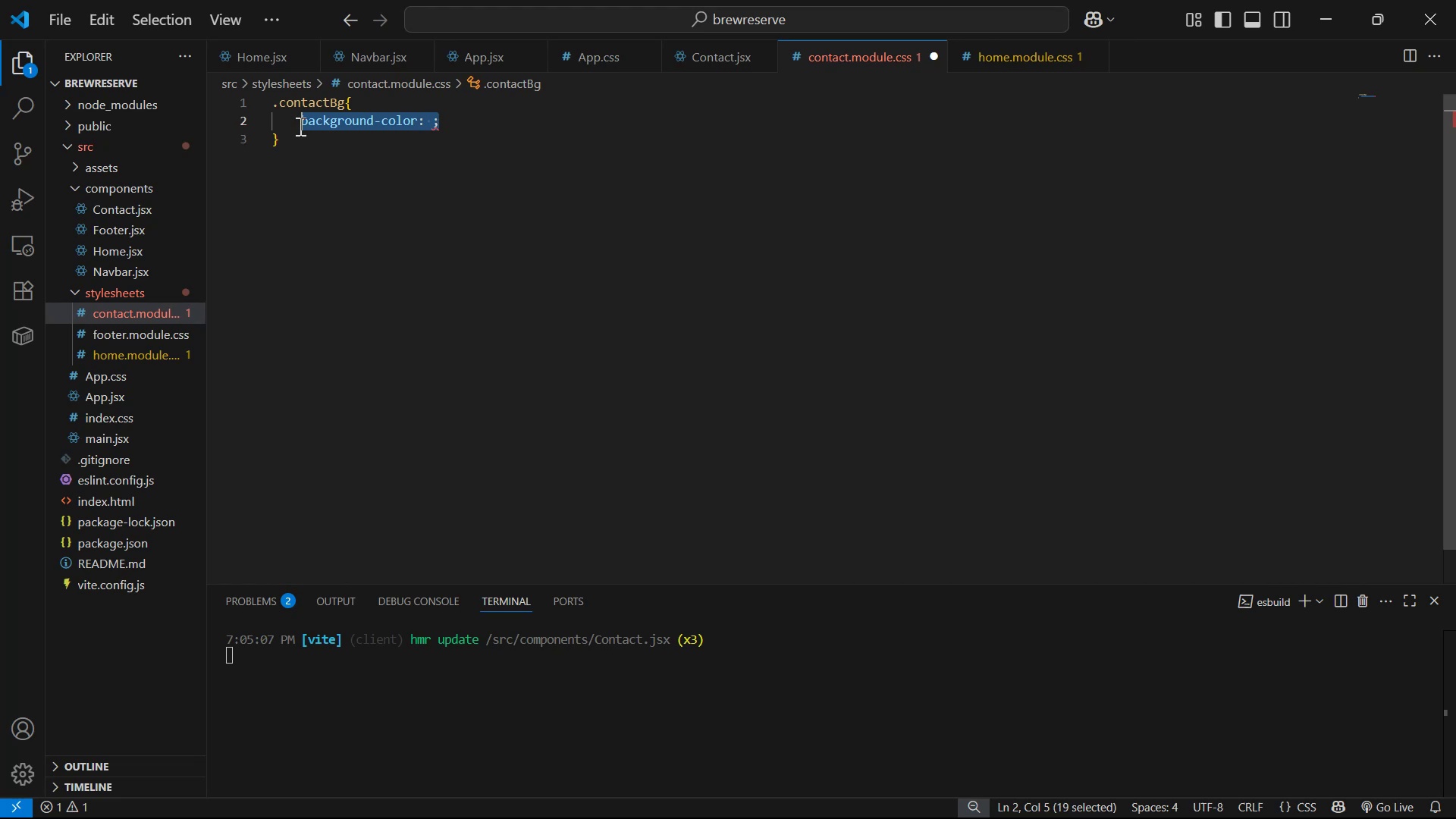 
key(Control+V)
 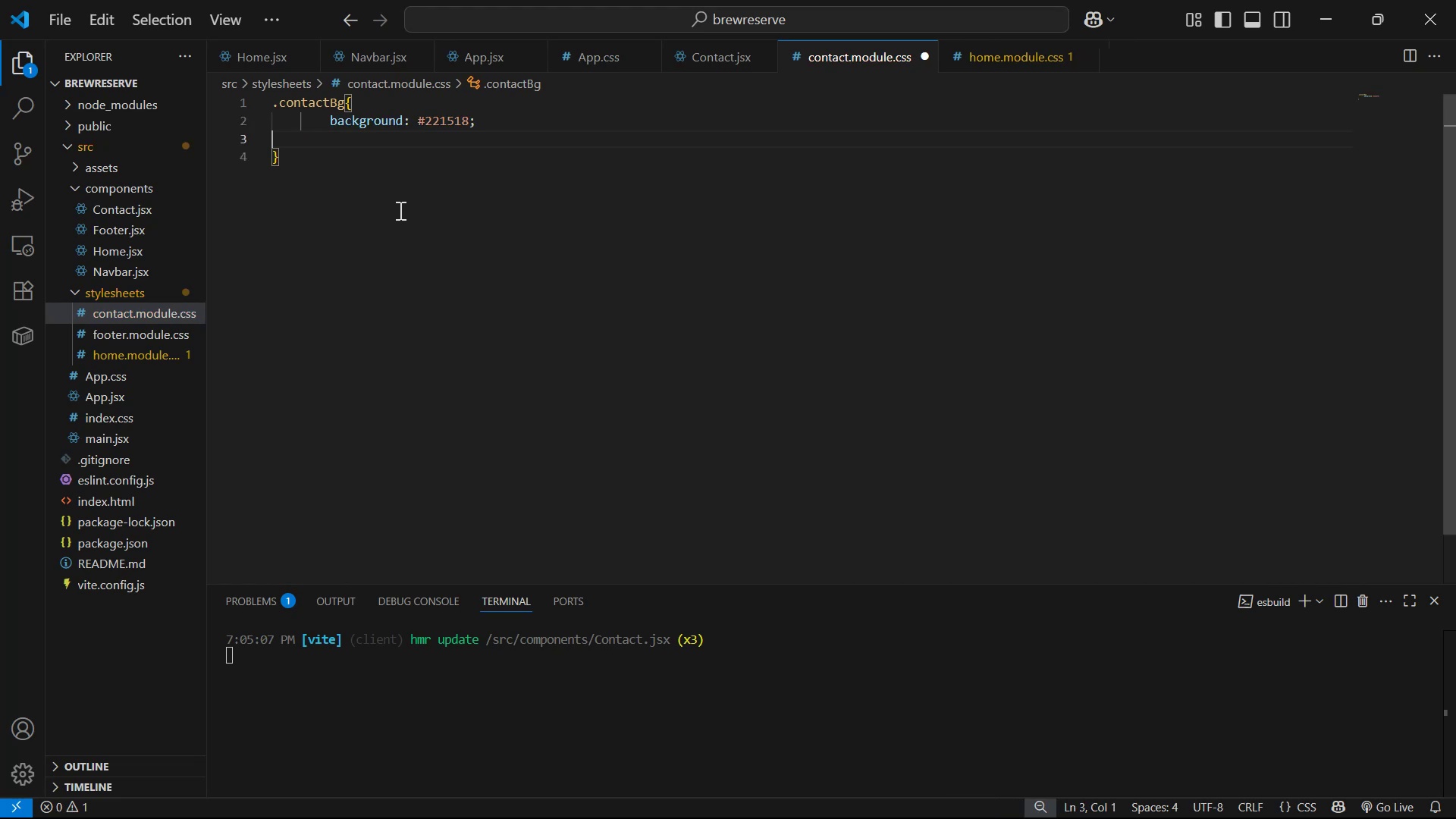 
key(Control+S)
 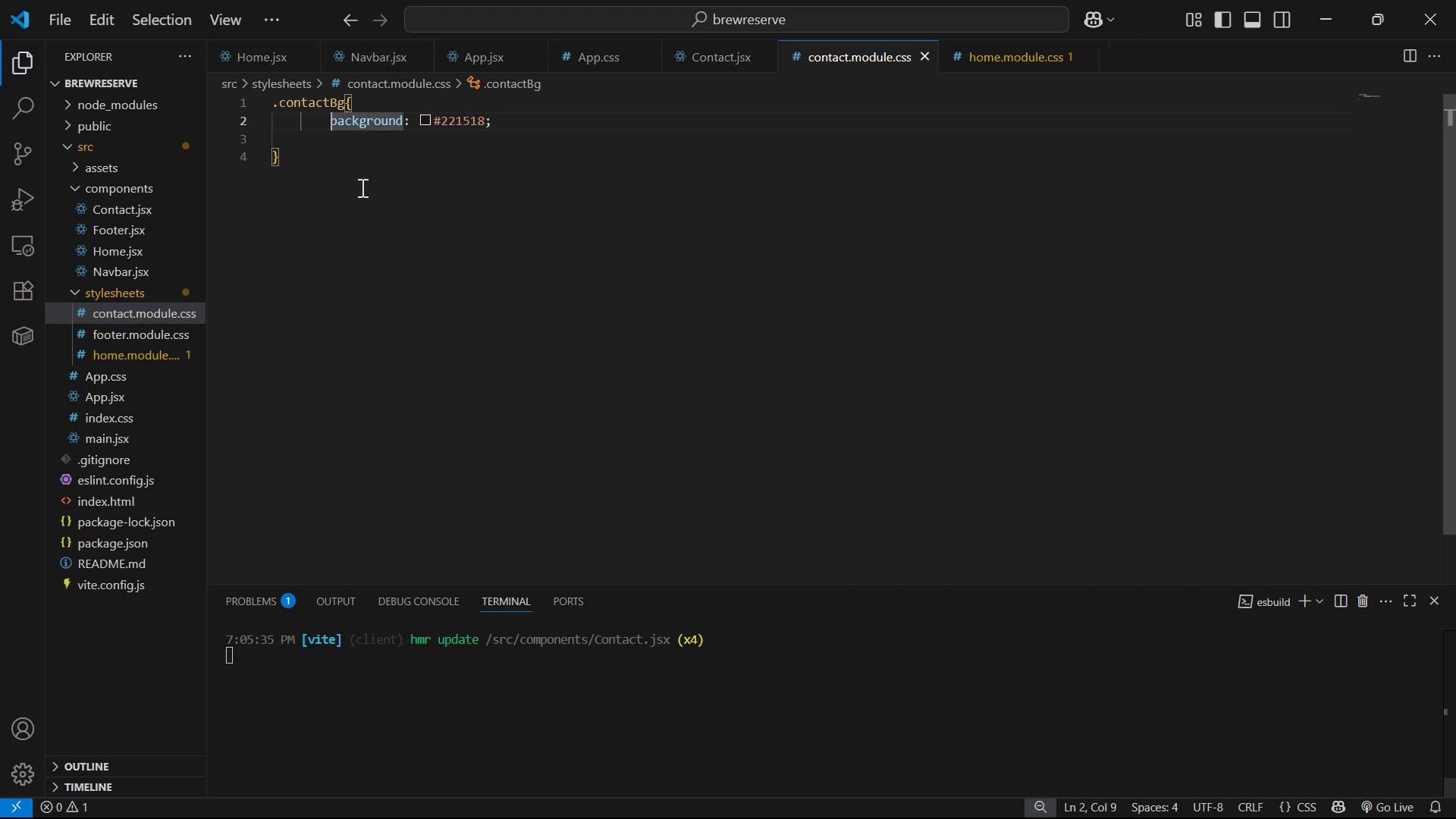 
key(Backspace)
 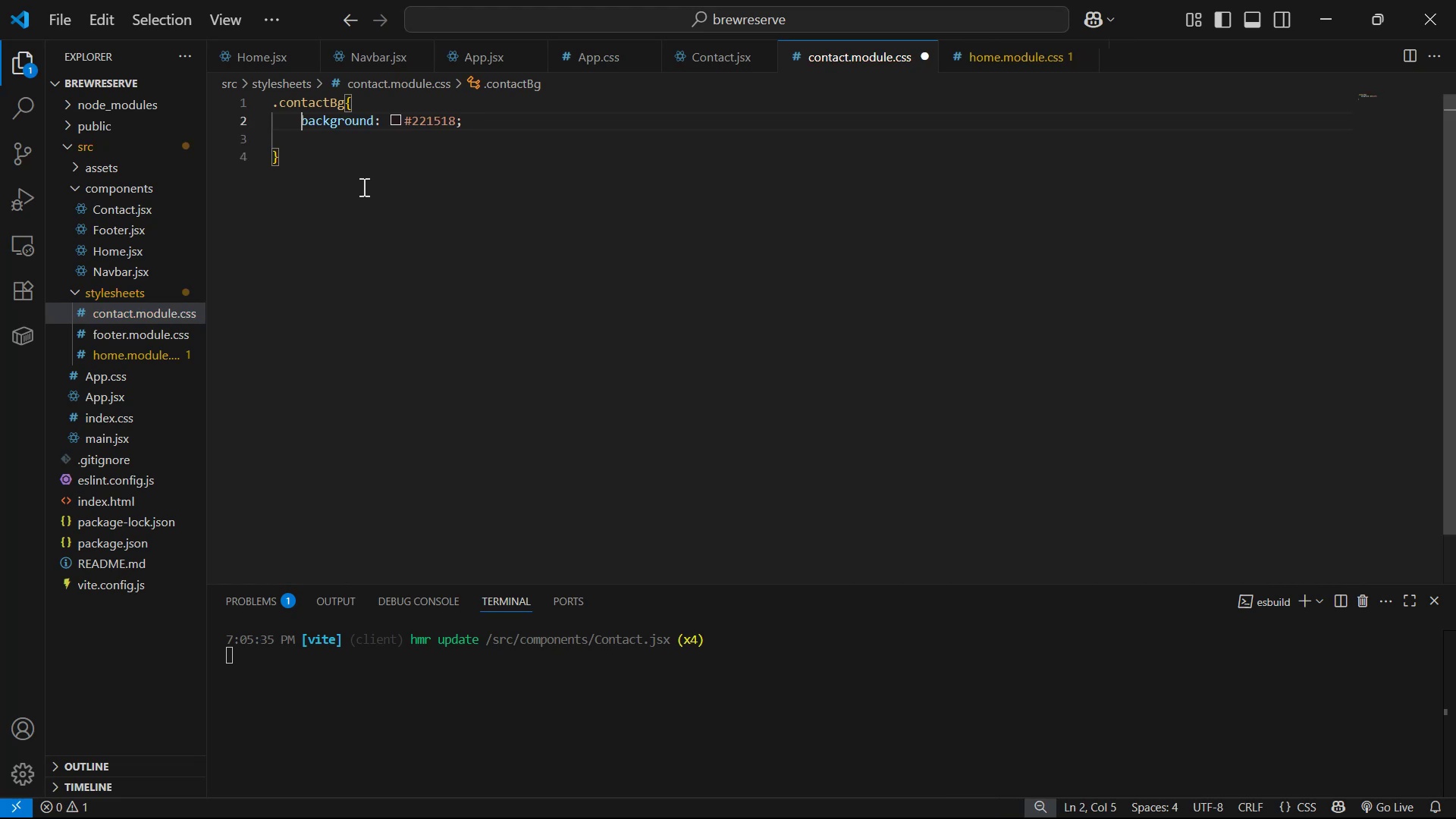 
key(Control+ControlLeft)
 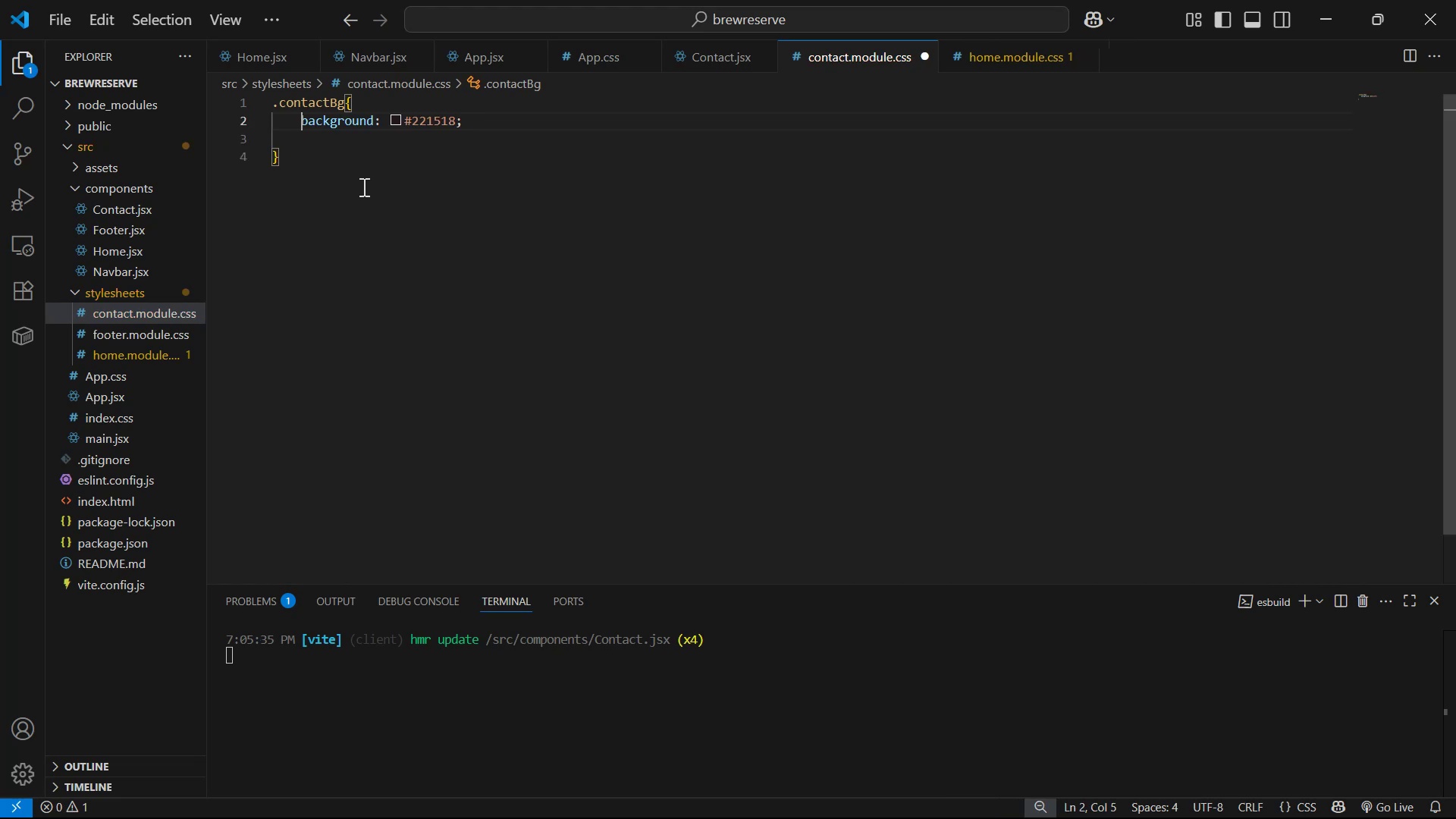 
key(Control+S)
 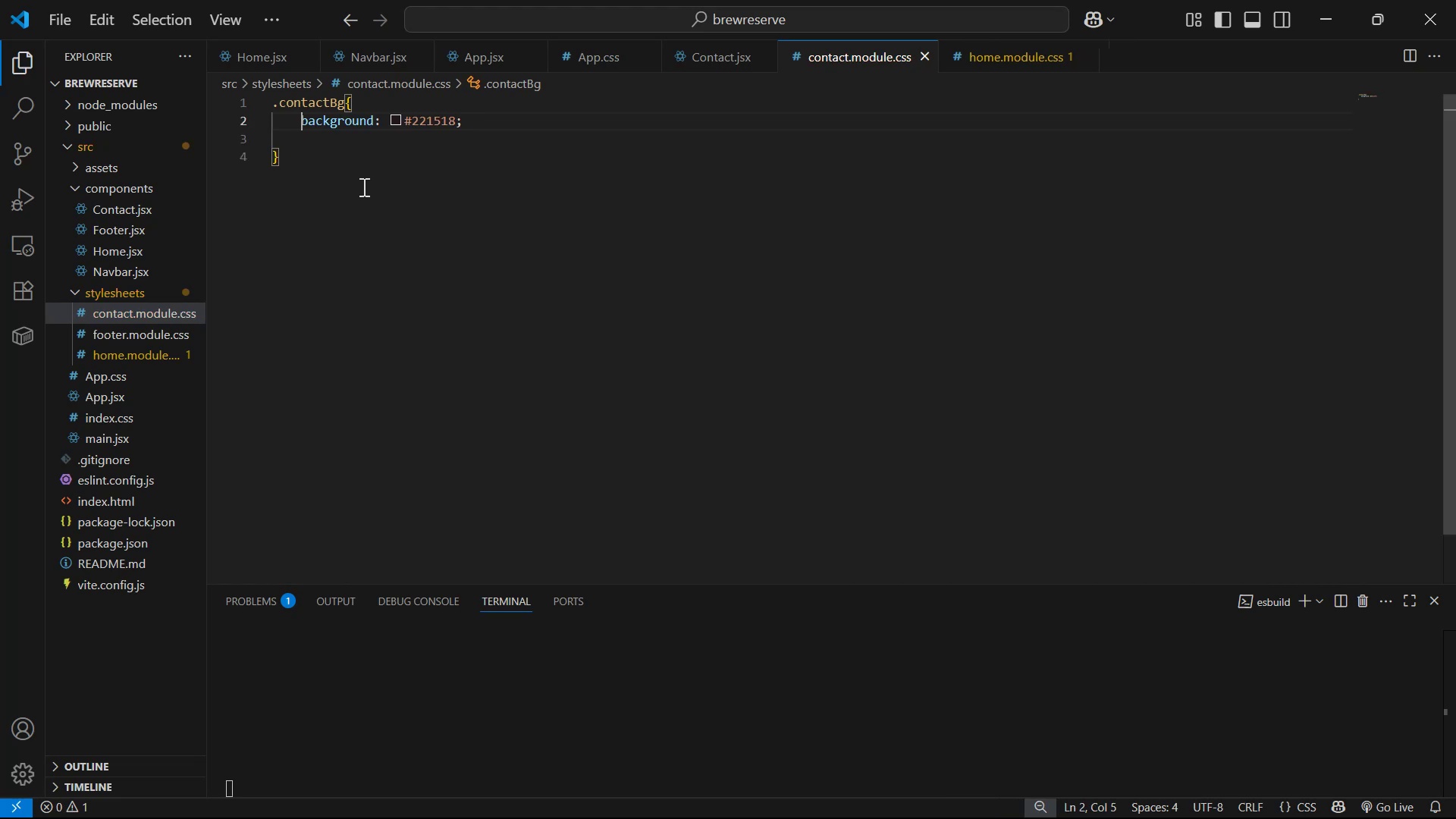 
key(Alt+AltLeft)
 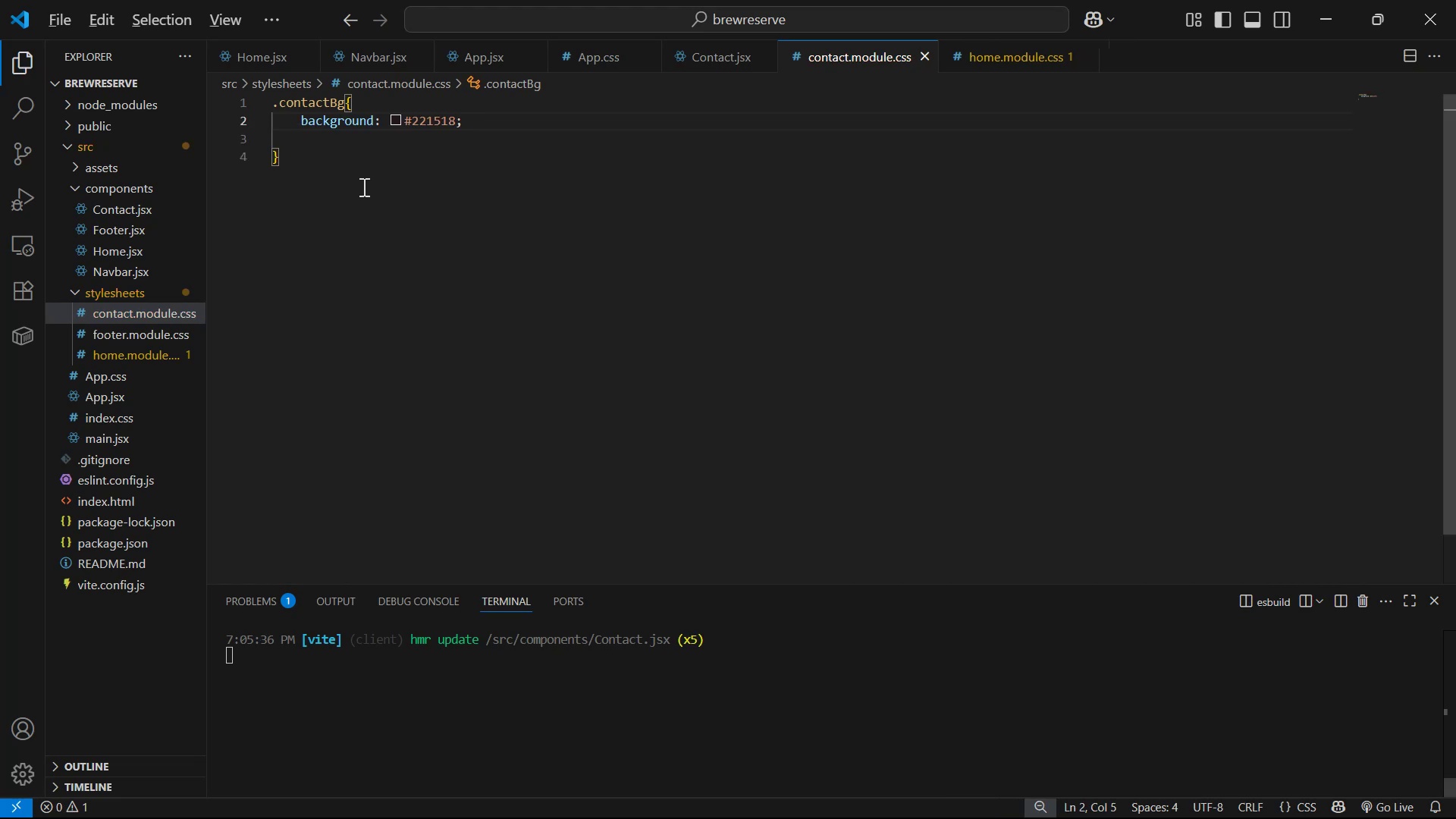 
key(Alt+Tab)
 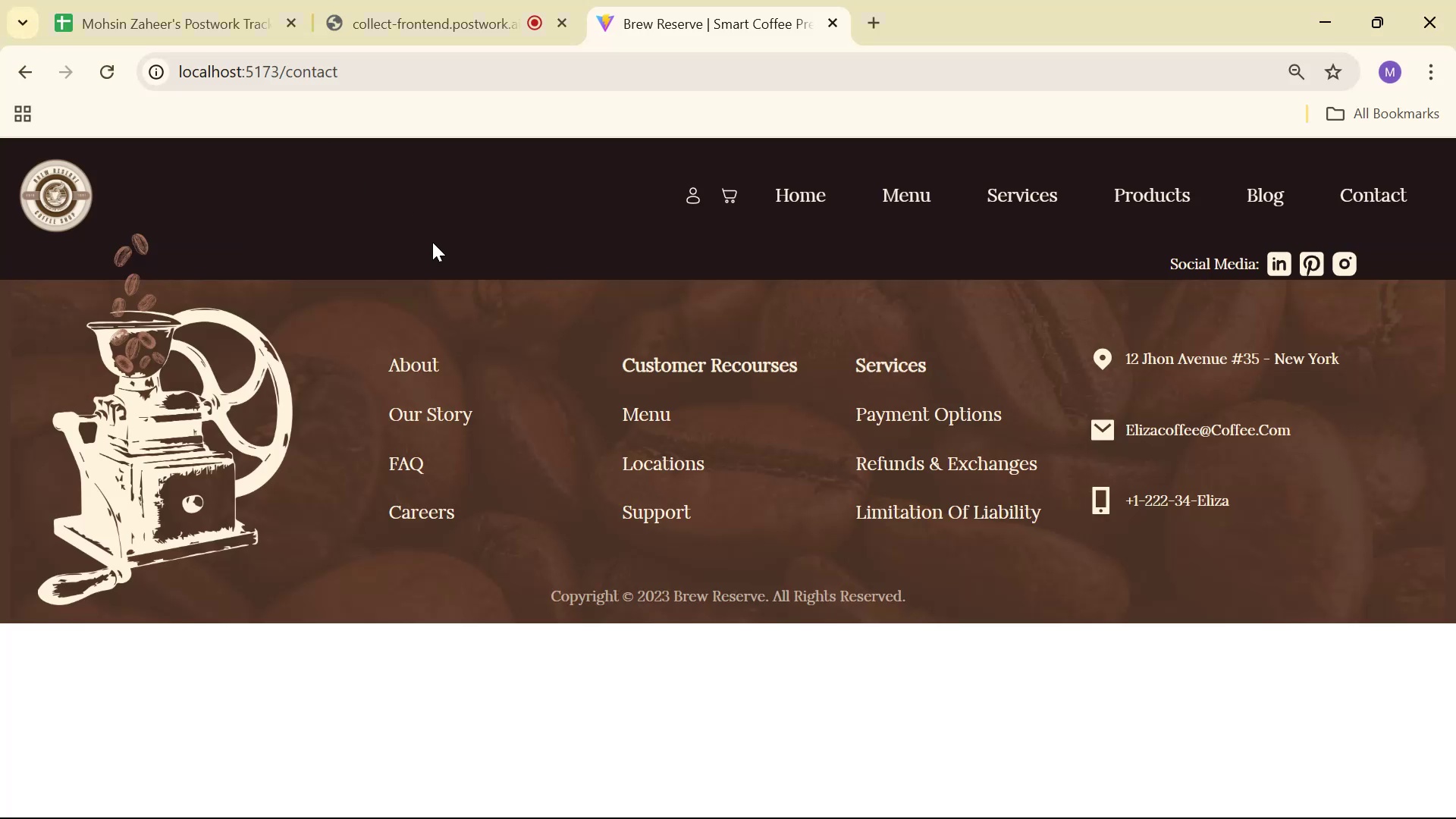 
scroll: coordinate [442, 262], scroll_direction: up, amount: 2.0
 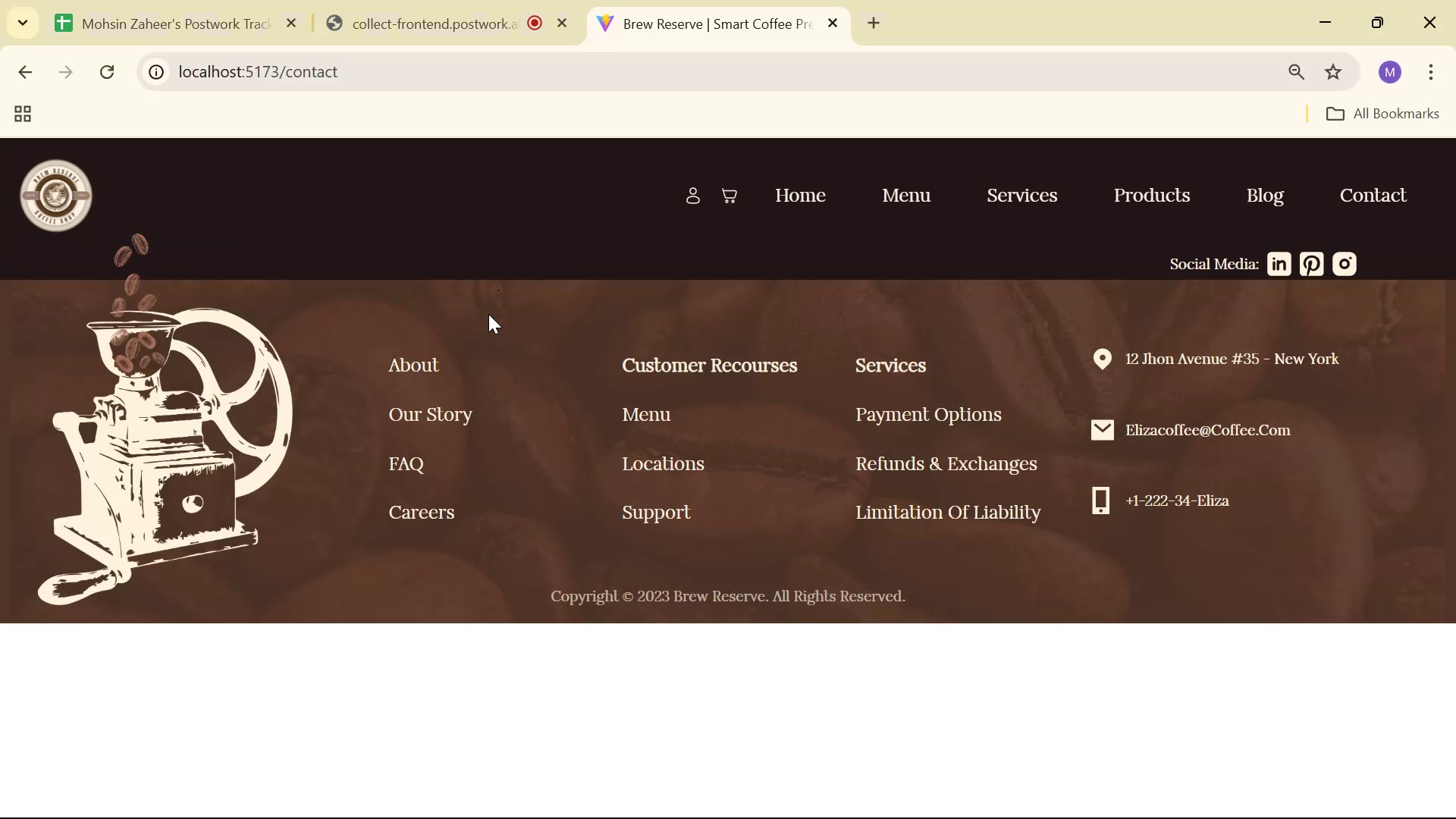 
wait(10.62)
 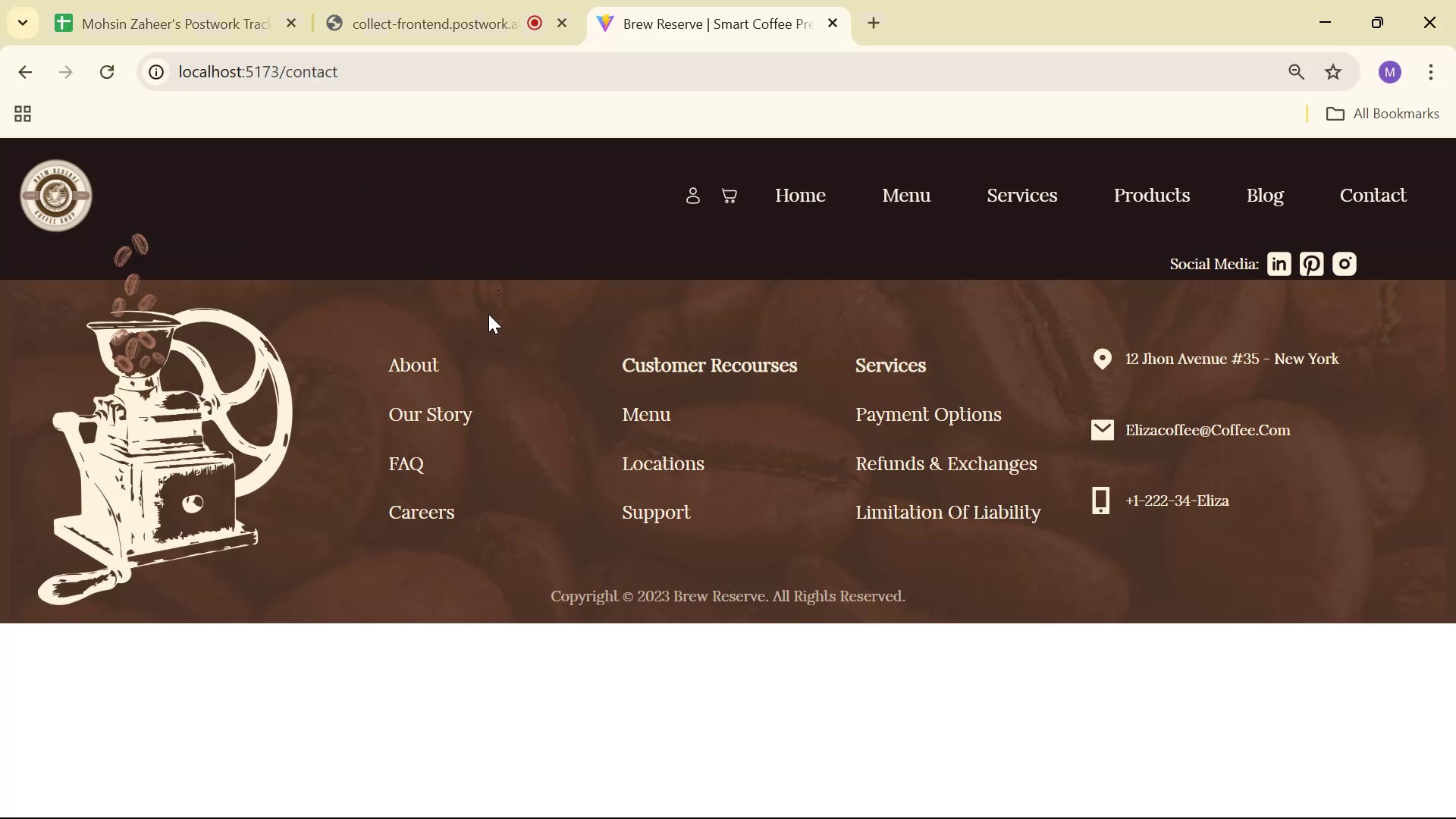 
scroll: coordinate [581, 334], scroll_direction: down, amount: 2.0
 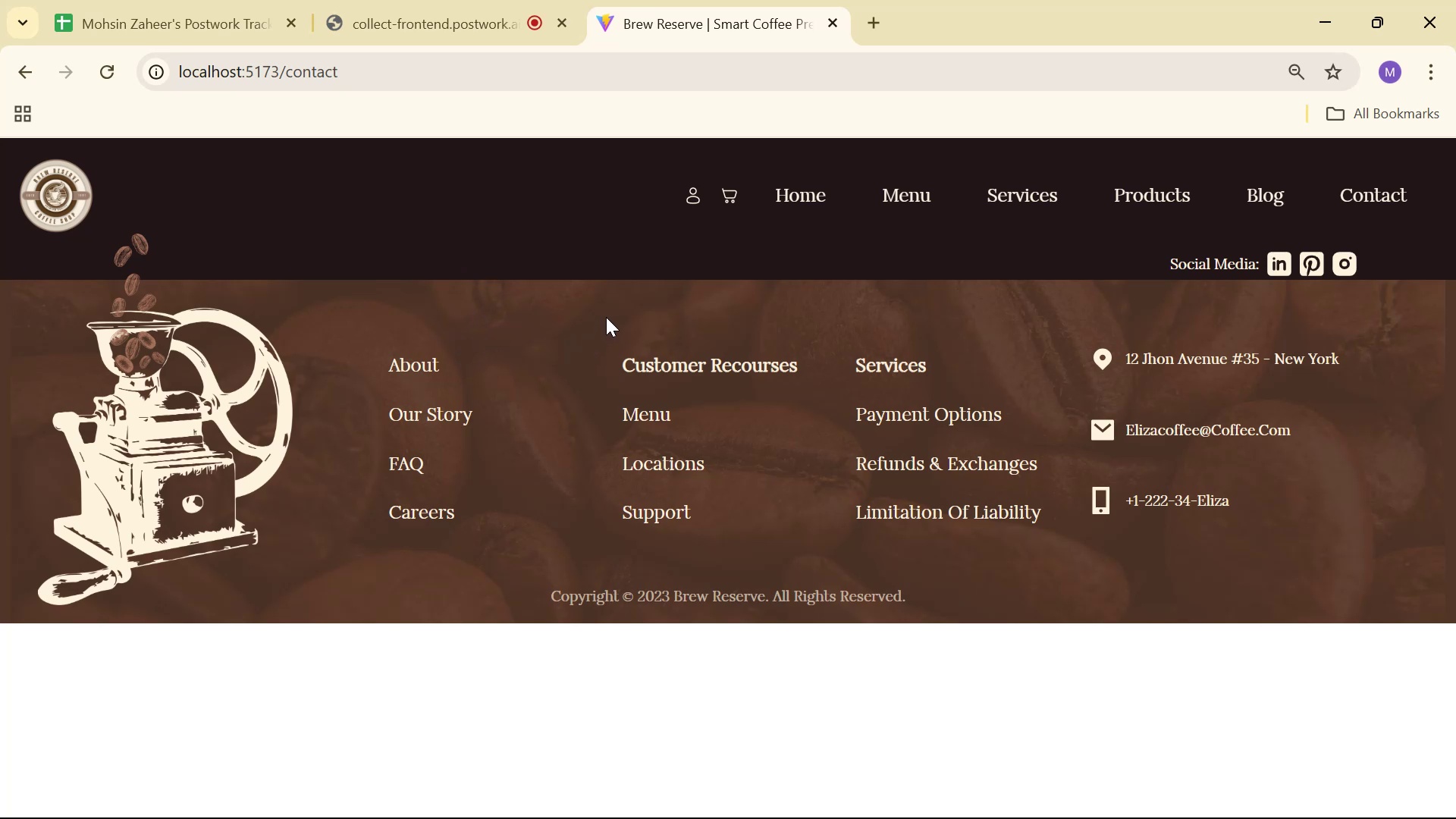 
key(Alt+AltLeft)
 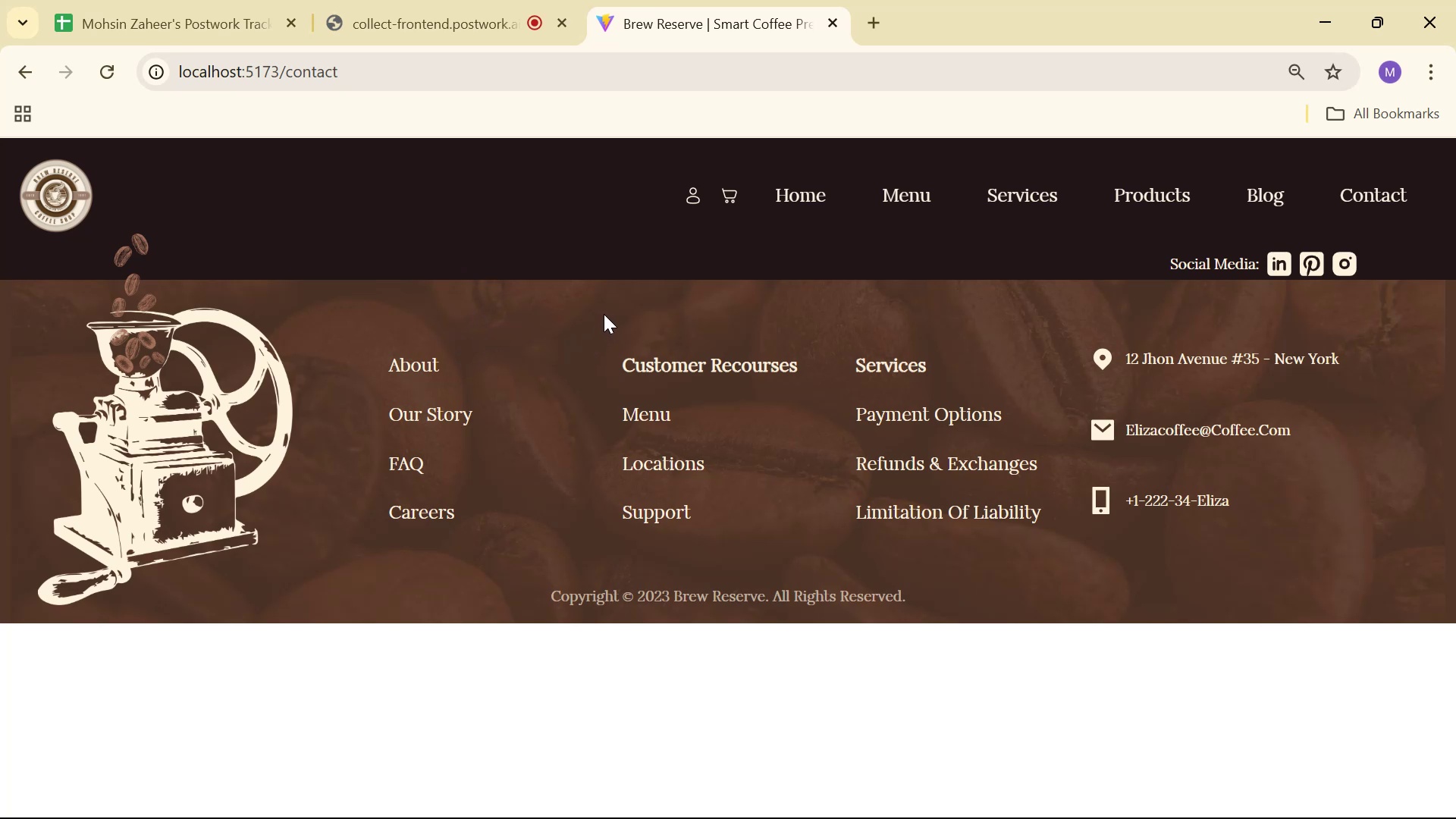 
key(Alt+Tab)
 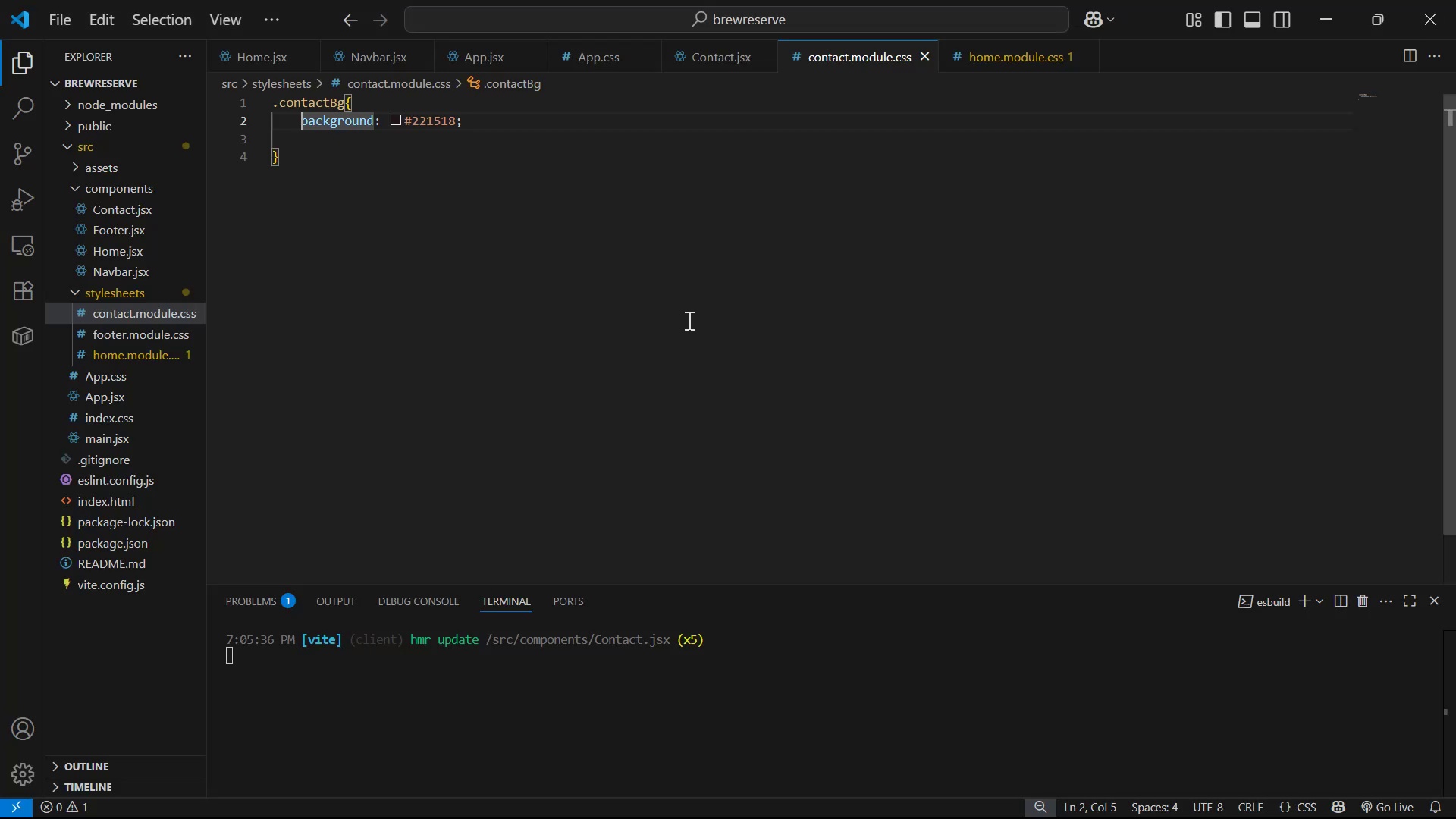 
scroll: coordinate [708, 237], scroll_direction: up, amount: 3.0
 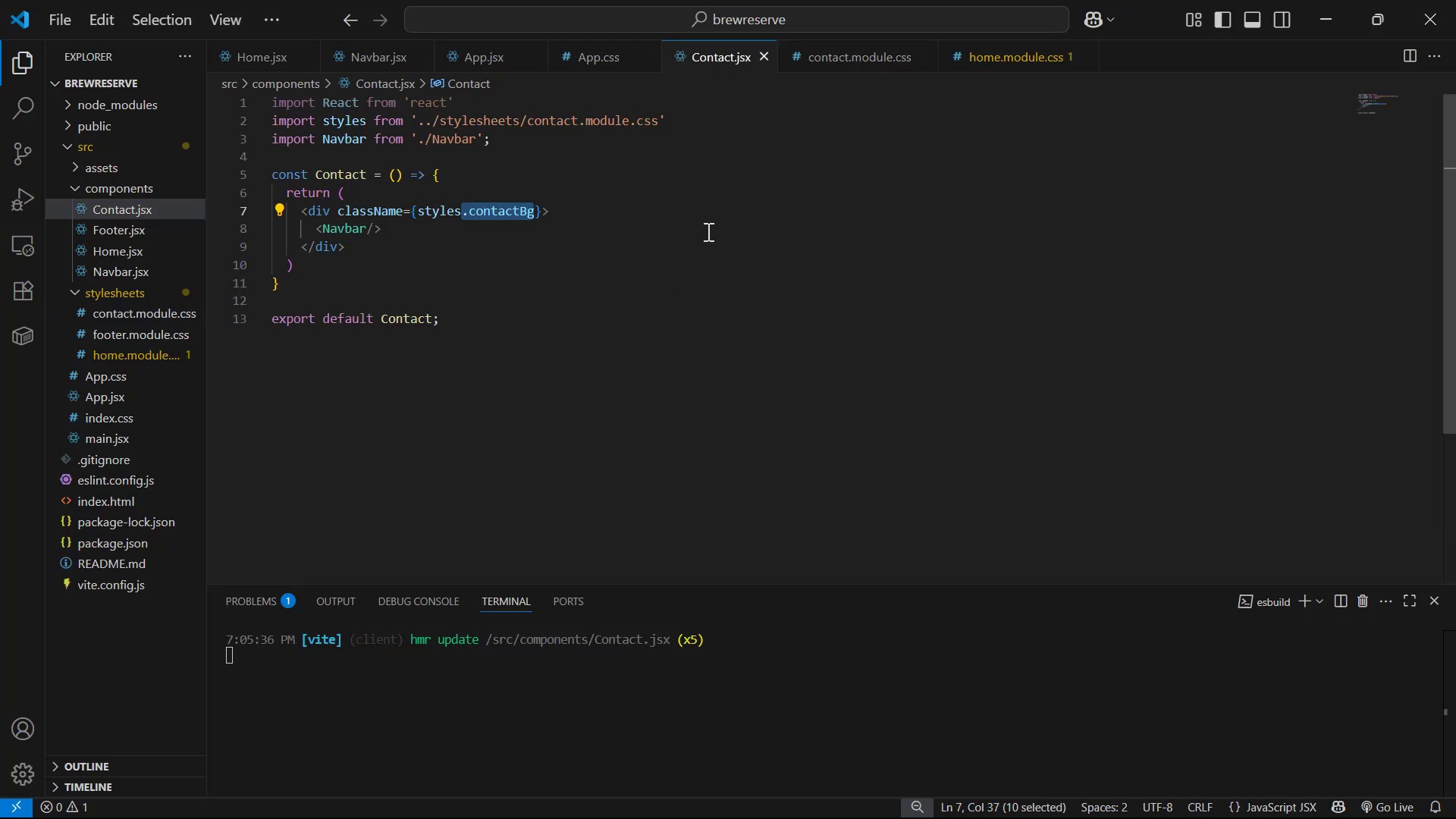 
left_click([695, 228])
 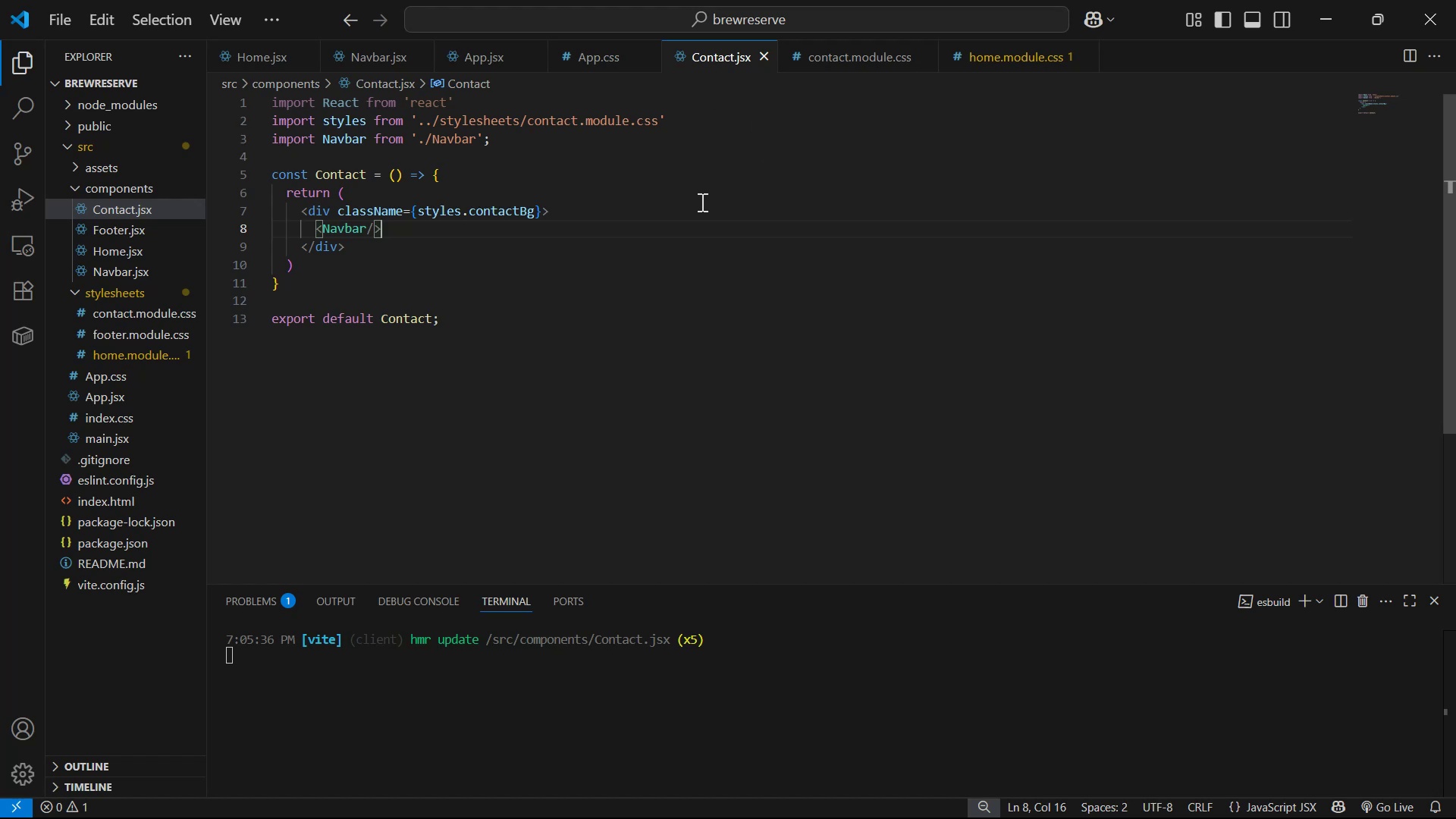 
wait(24.44)
 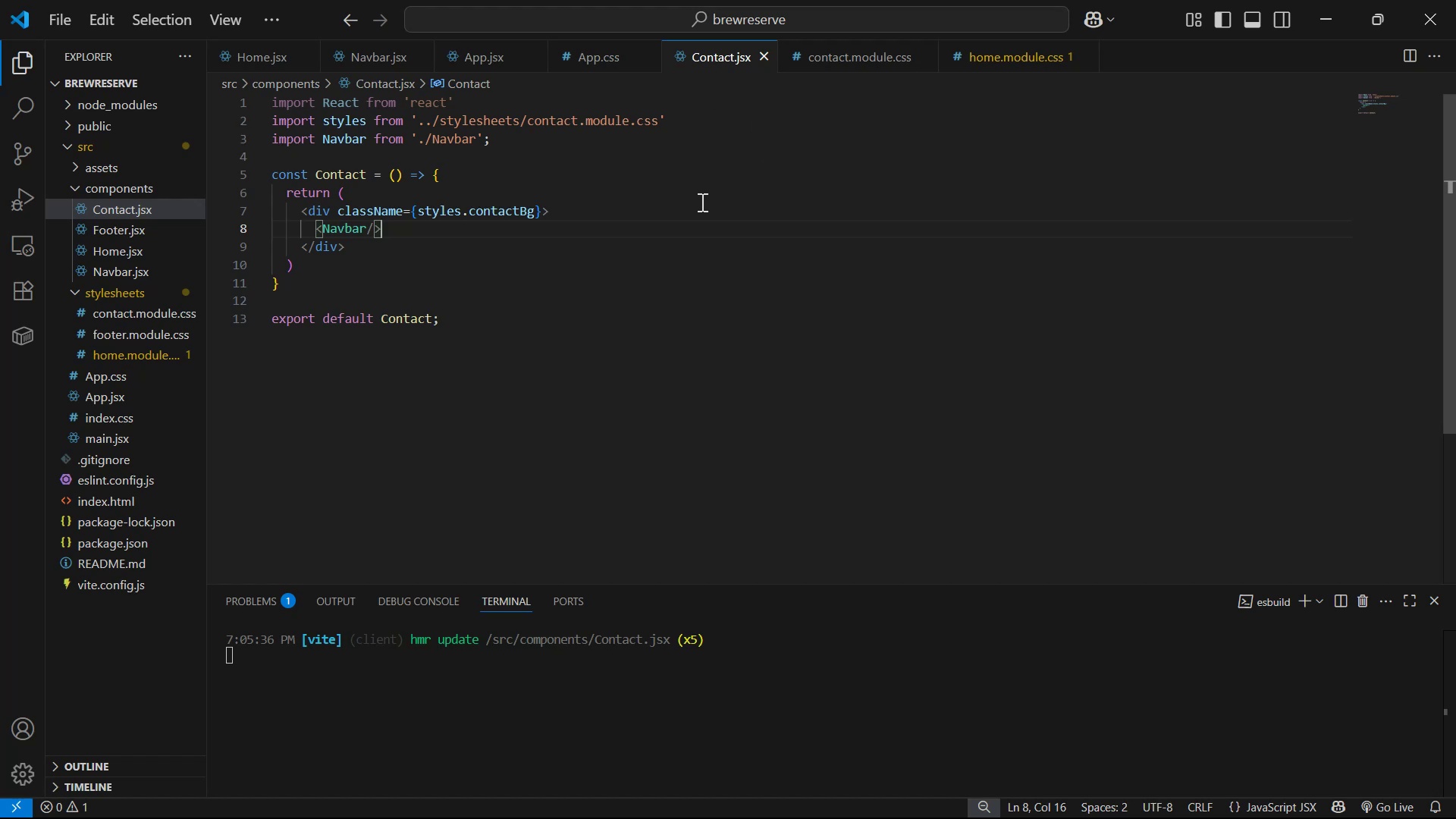 
scroll: coordinate [1442, 316], scroll_direction: up, amount: 10.0
 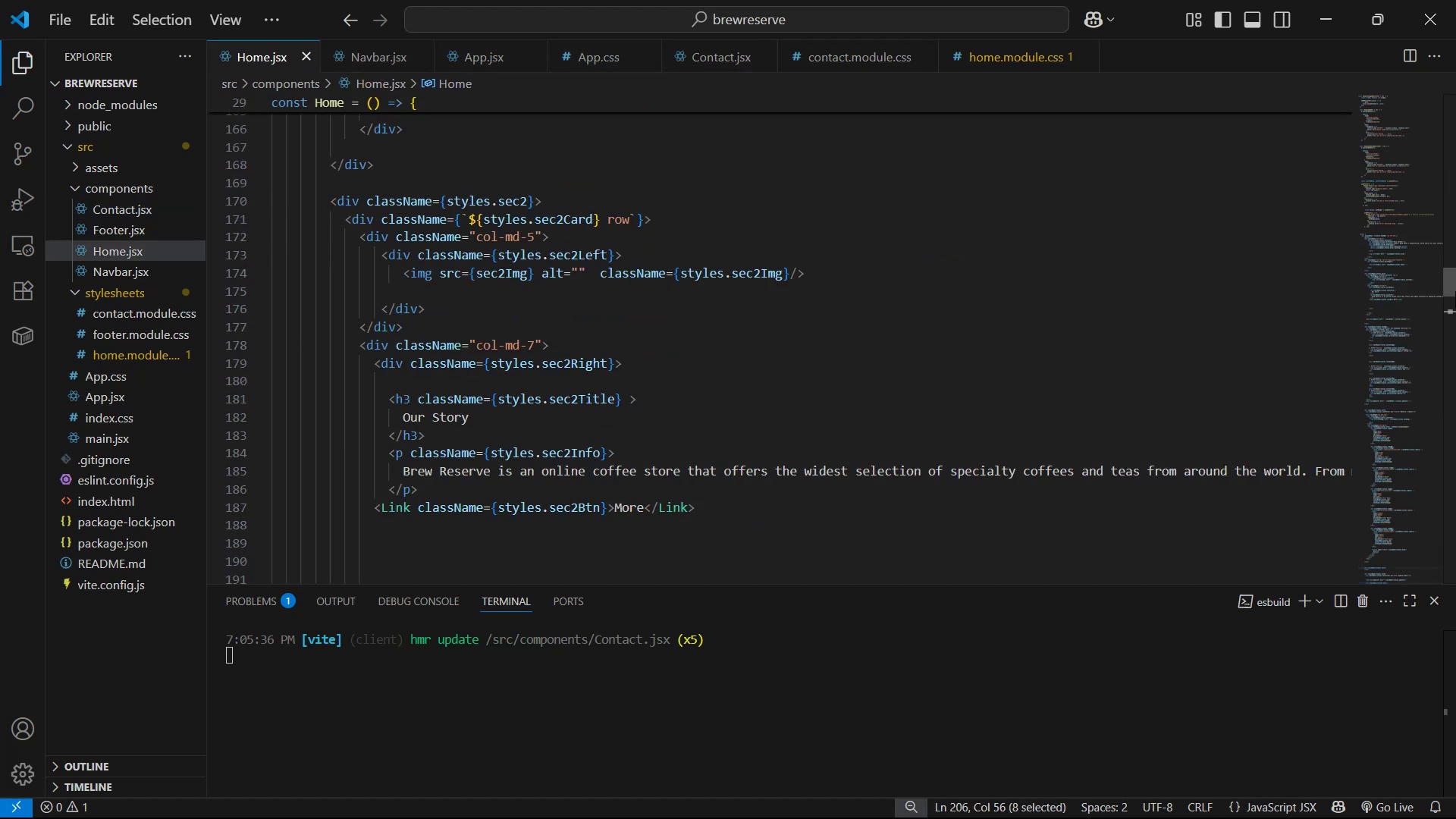 
left_click_drag(start_coordinate=[1454, 275], to_coordinate=[1455, 126])
 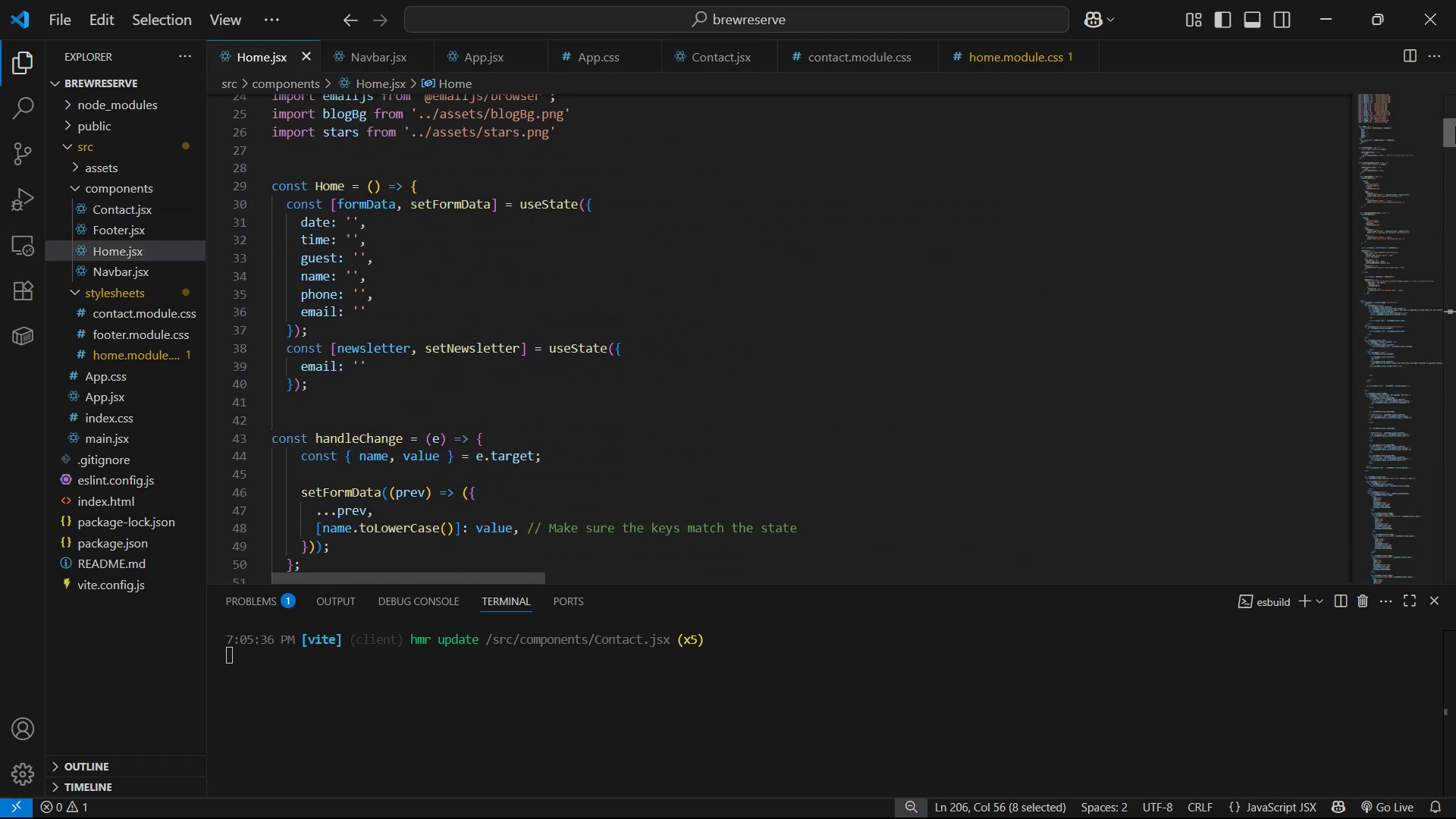 
key(Alt+AltLeft)
 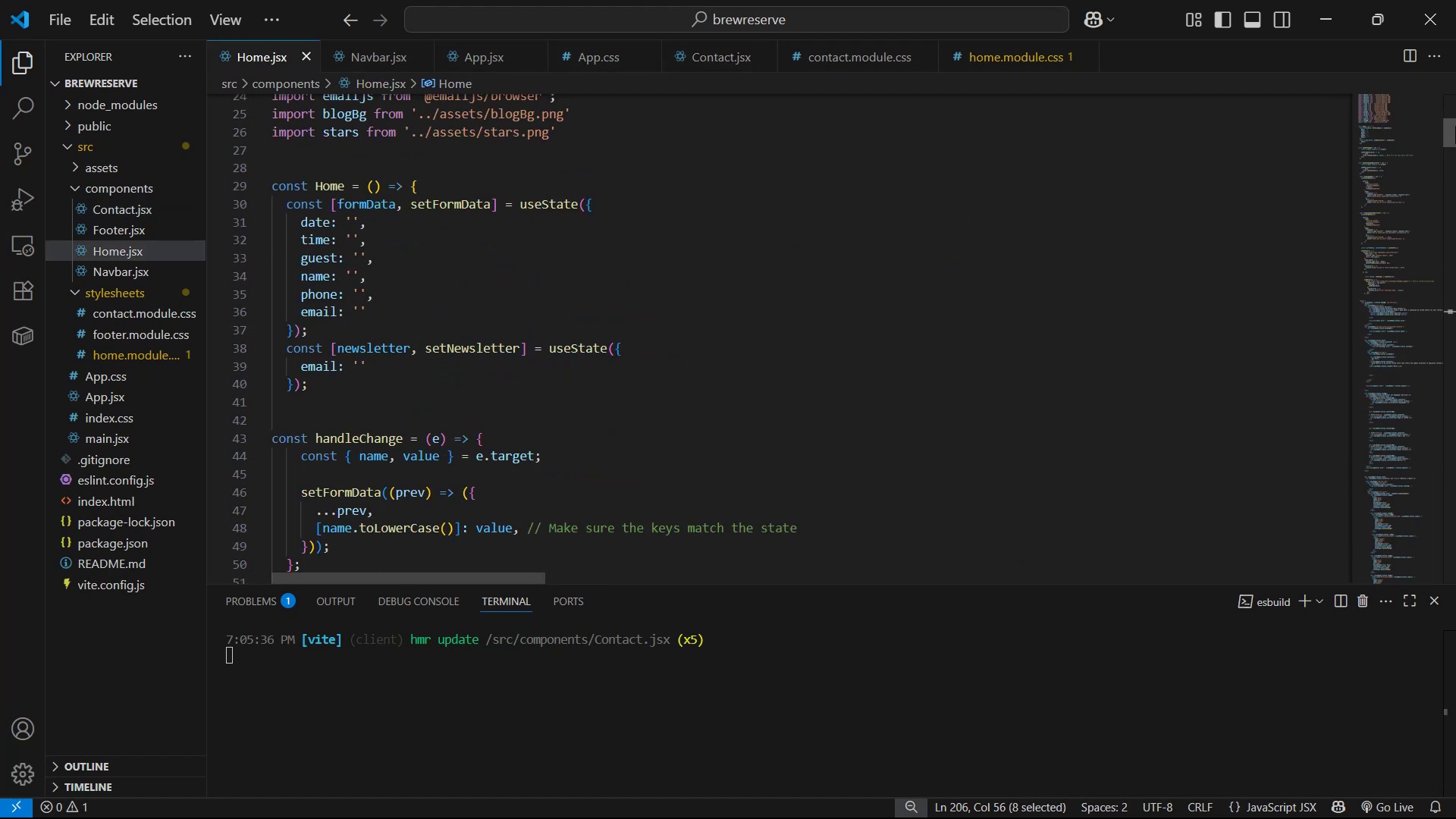 
key(Alt+Tab)
 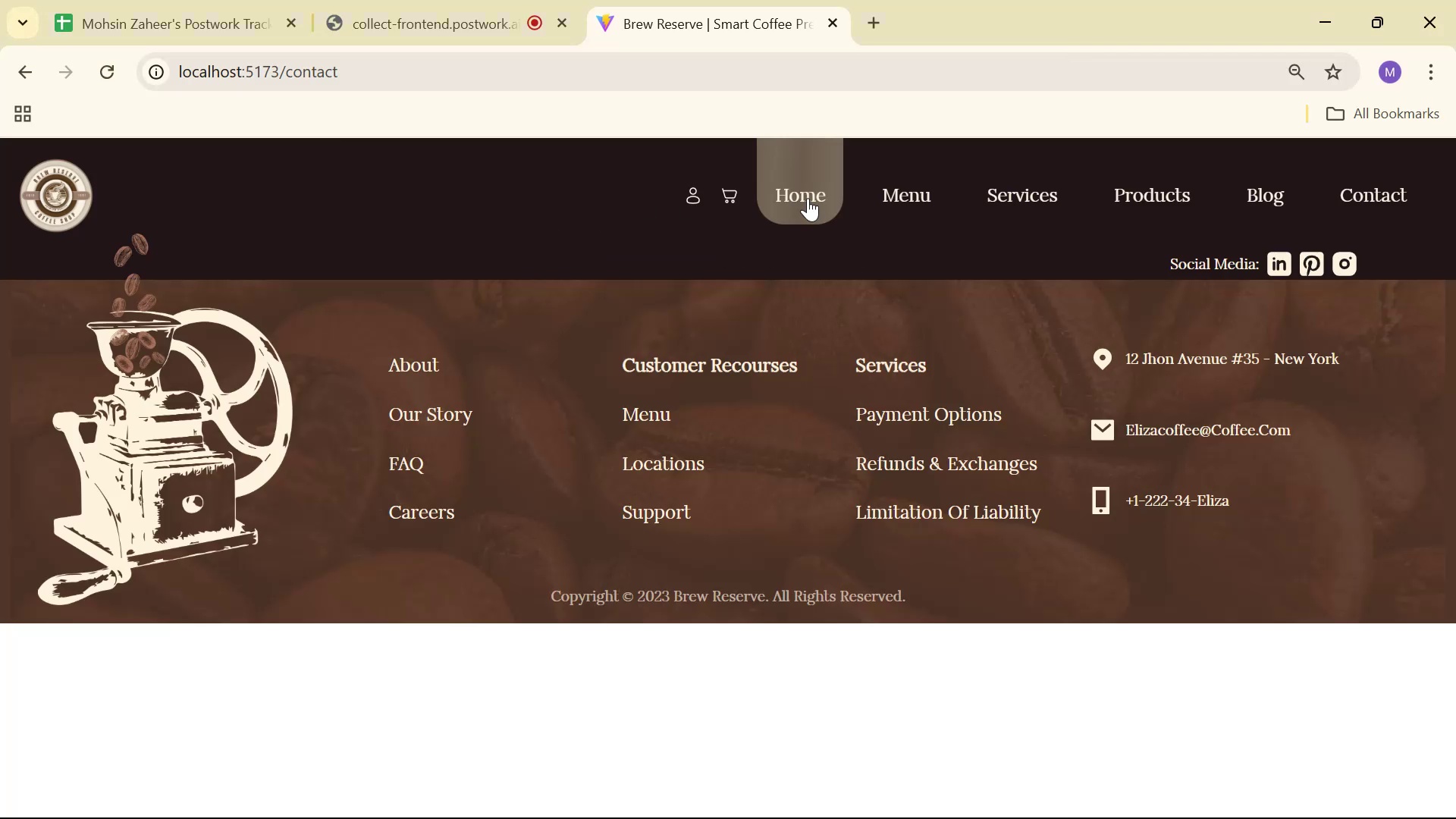 
scroll: coordinate [821, 337], scroll_direction: down, amount: 2.0
 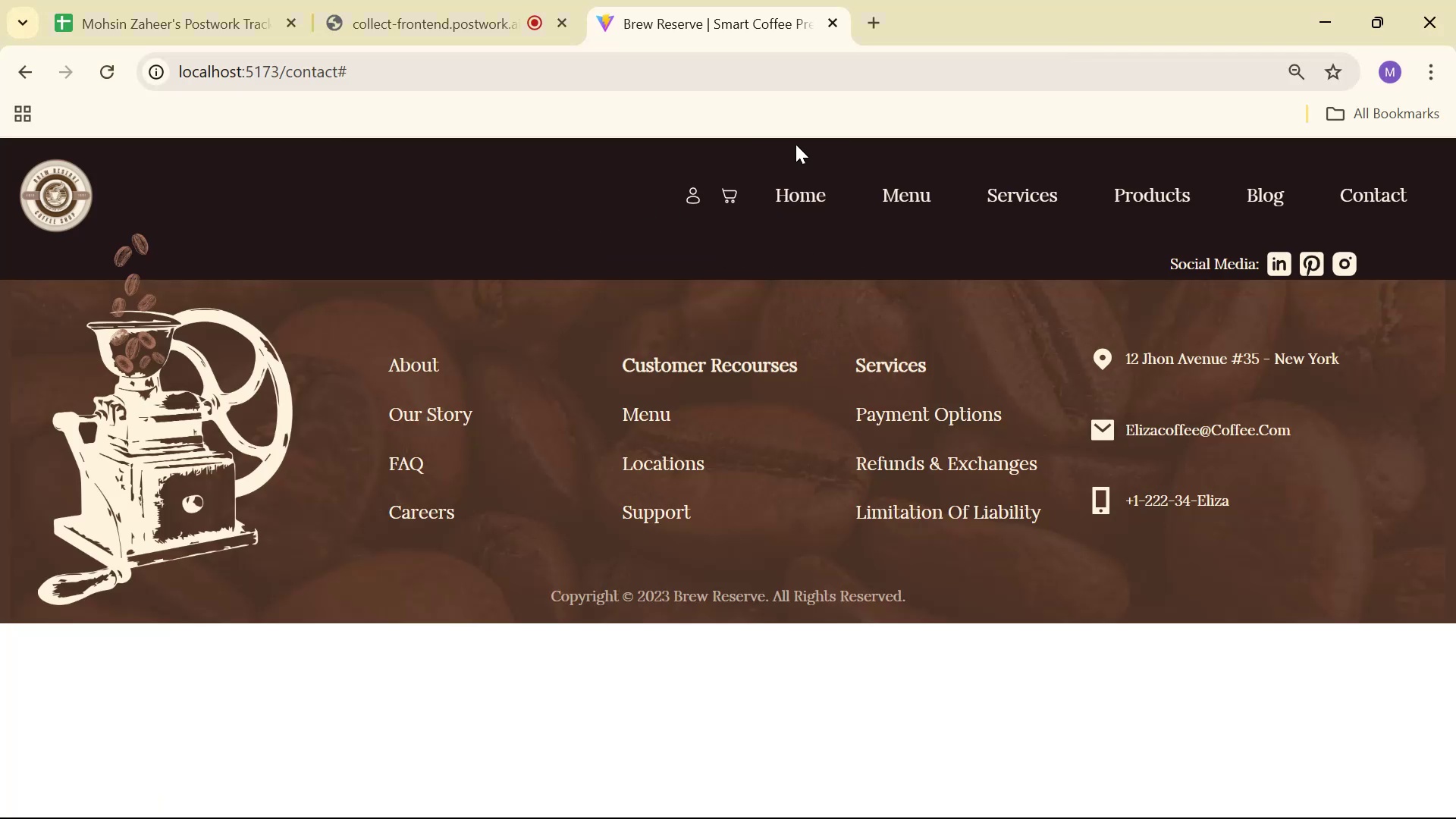 
left_click_drag(start_coordinate=[803, 182], to_coordinate=[797, 184])
 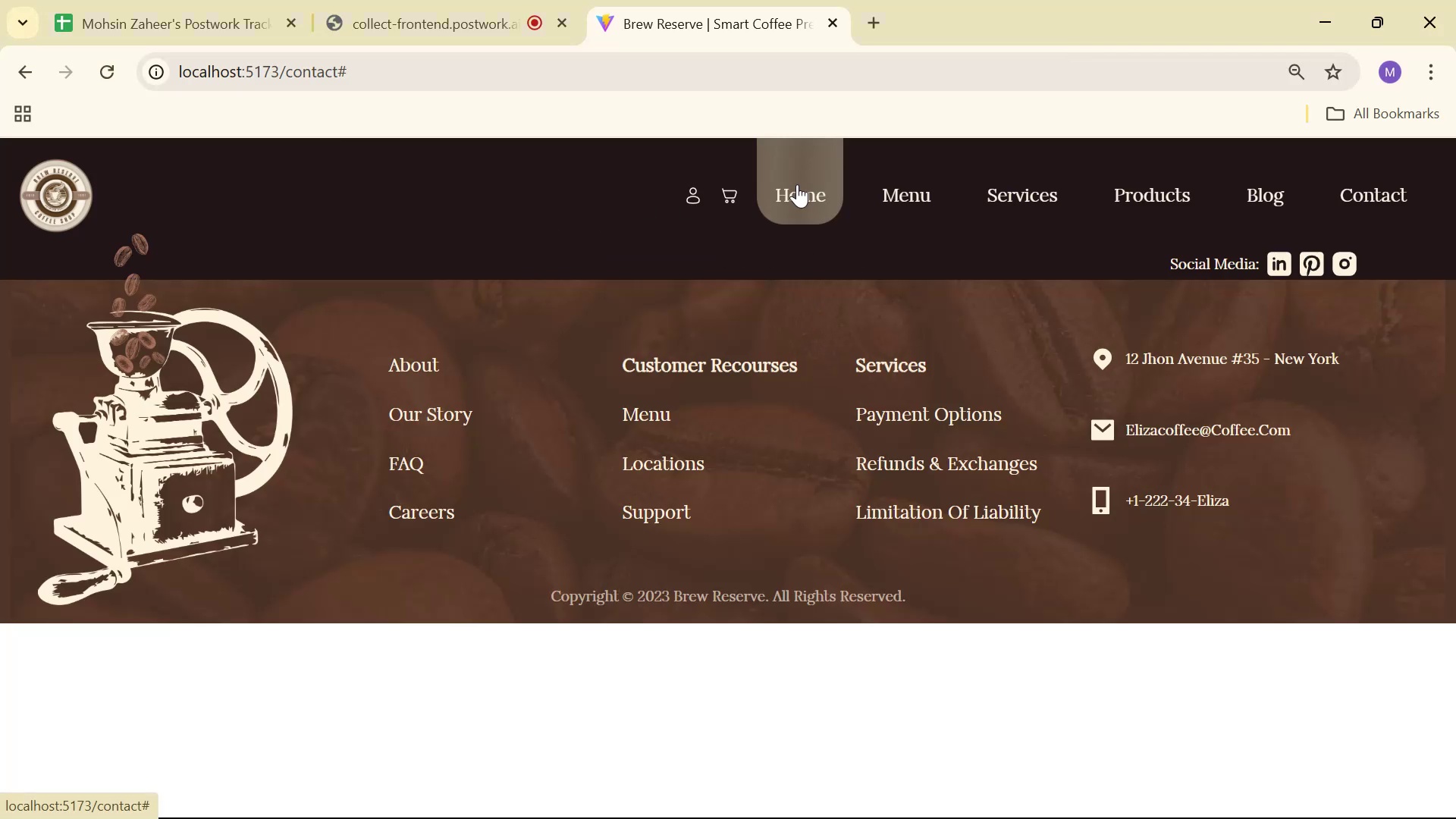 
triple_click([795, 184])
 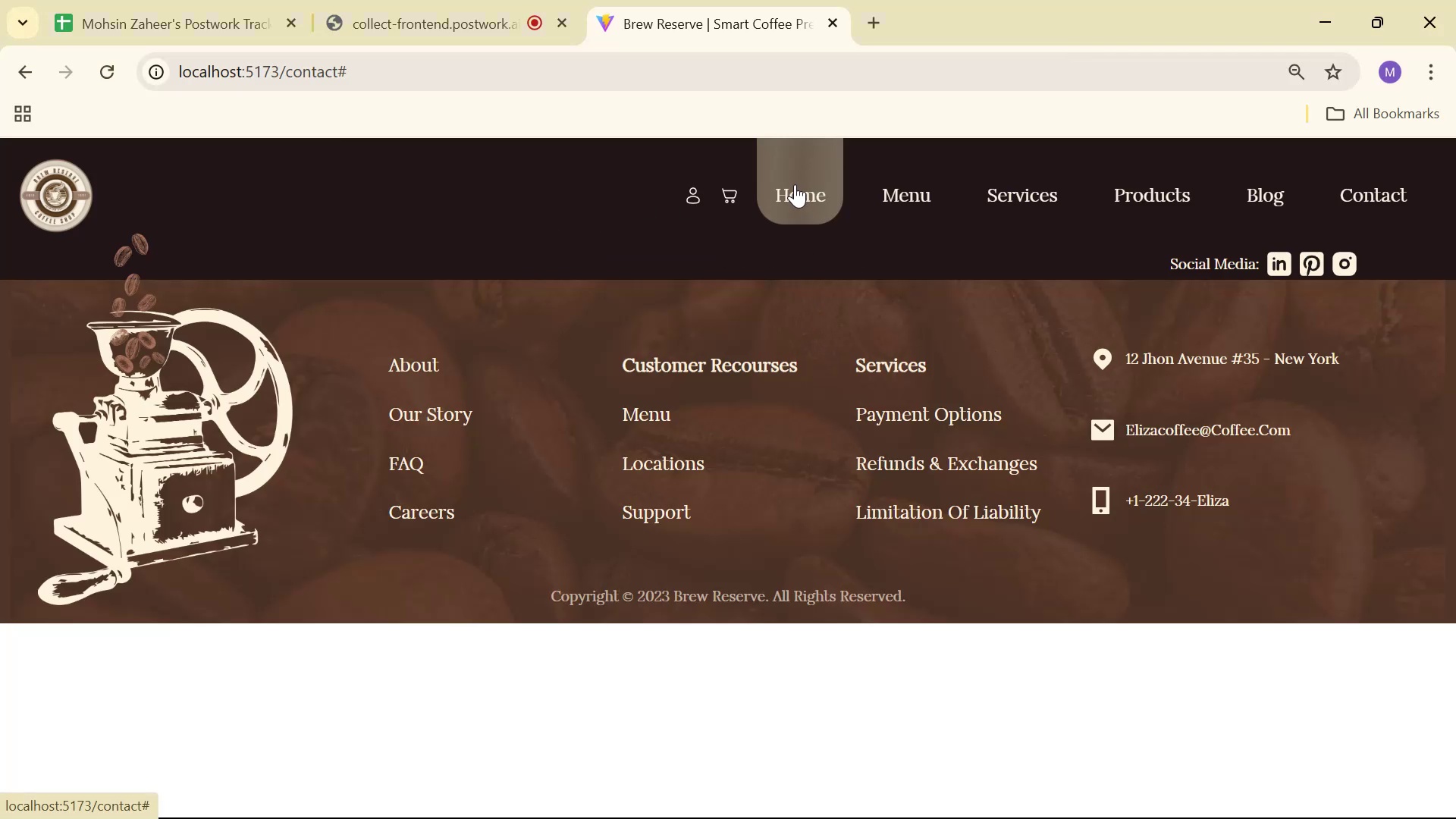 
key(Alt+AltLeft)
 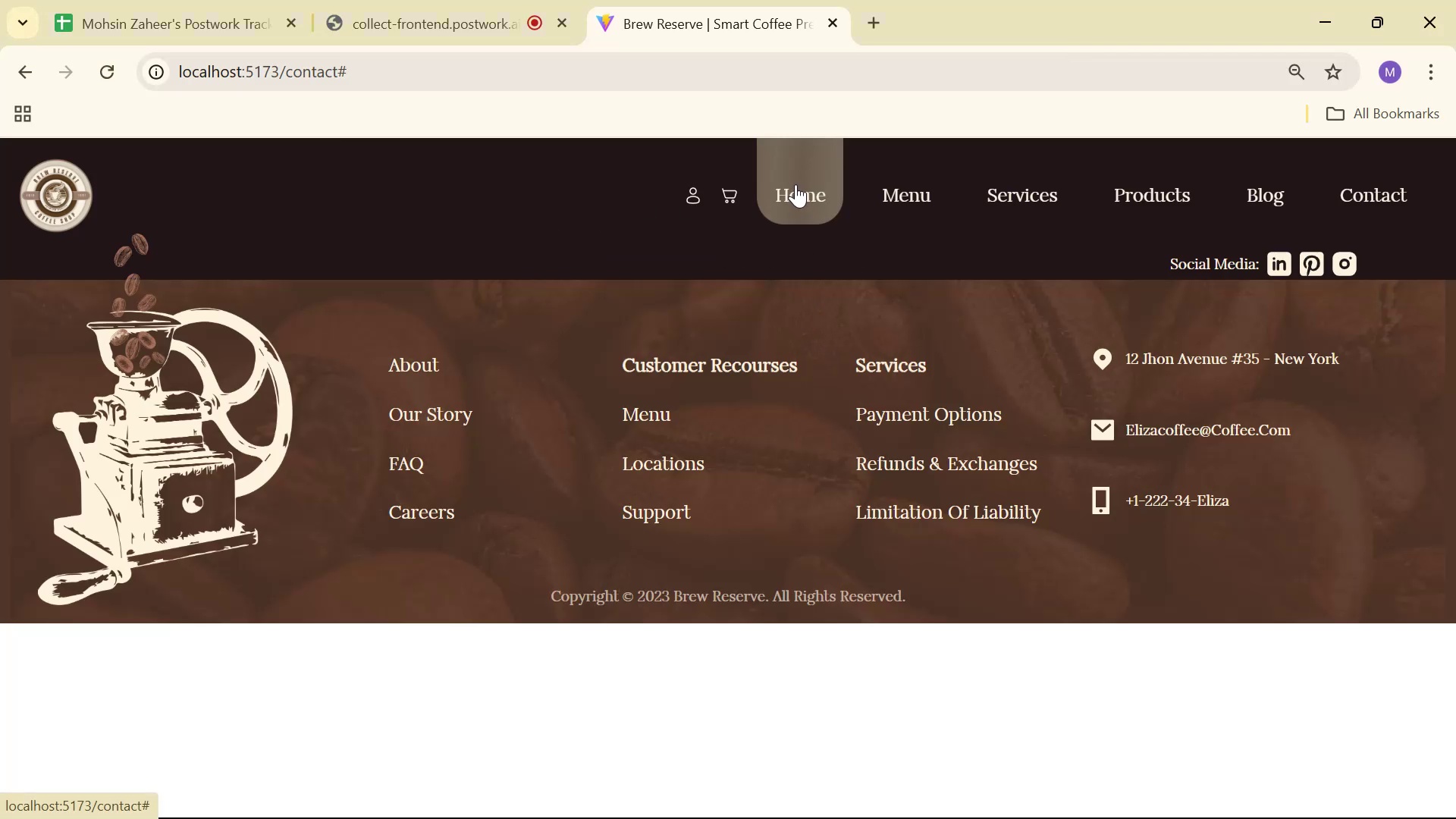 
key(Alt+Tab)
 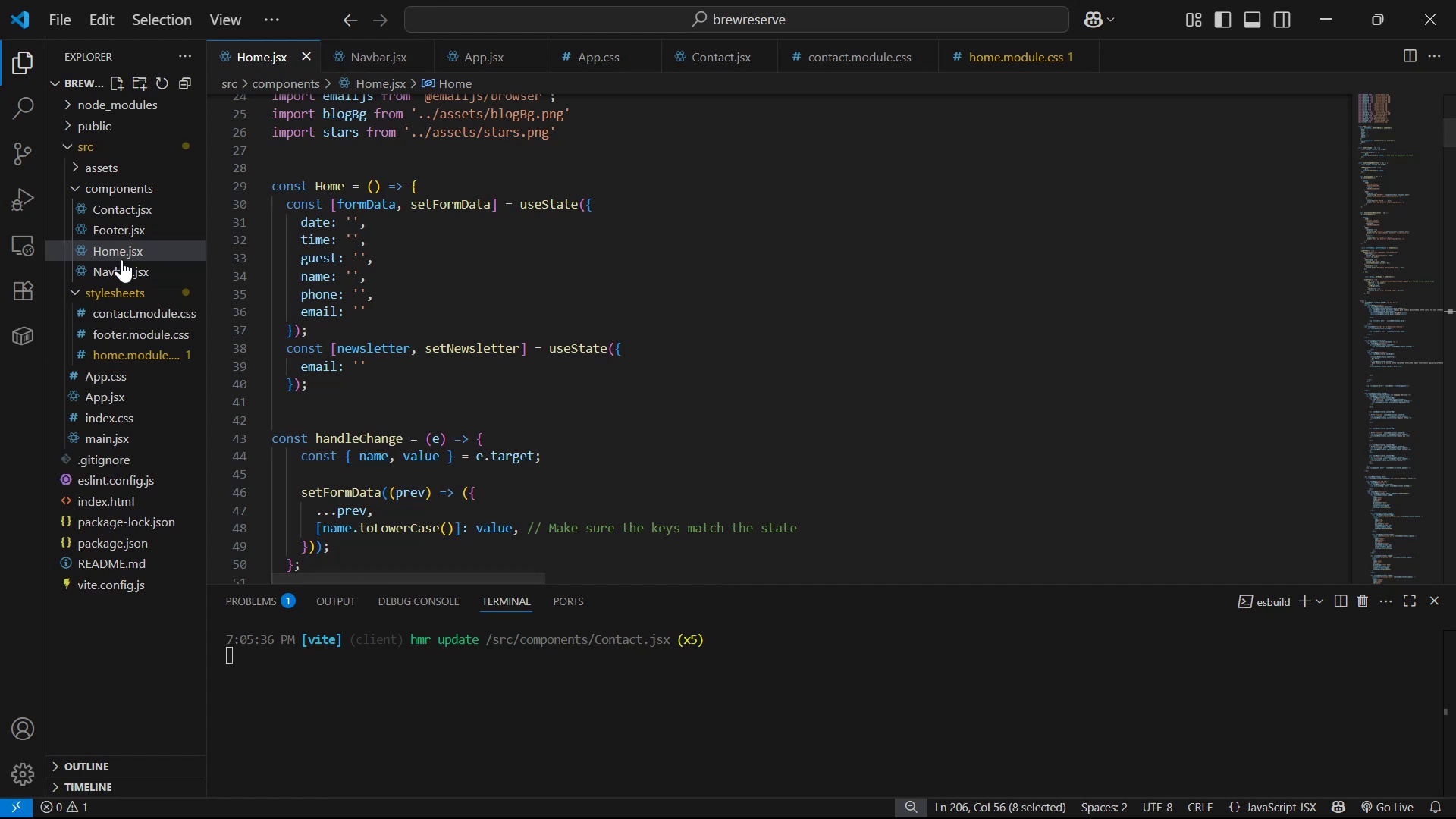 
scroll: coordinate [634, 347], scroll_direction: down, amount: 2.0
 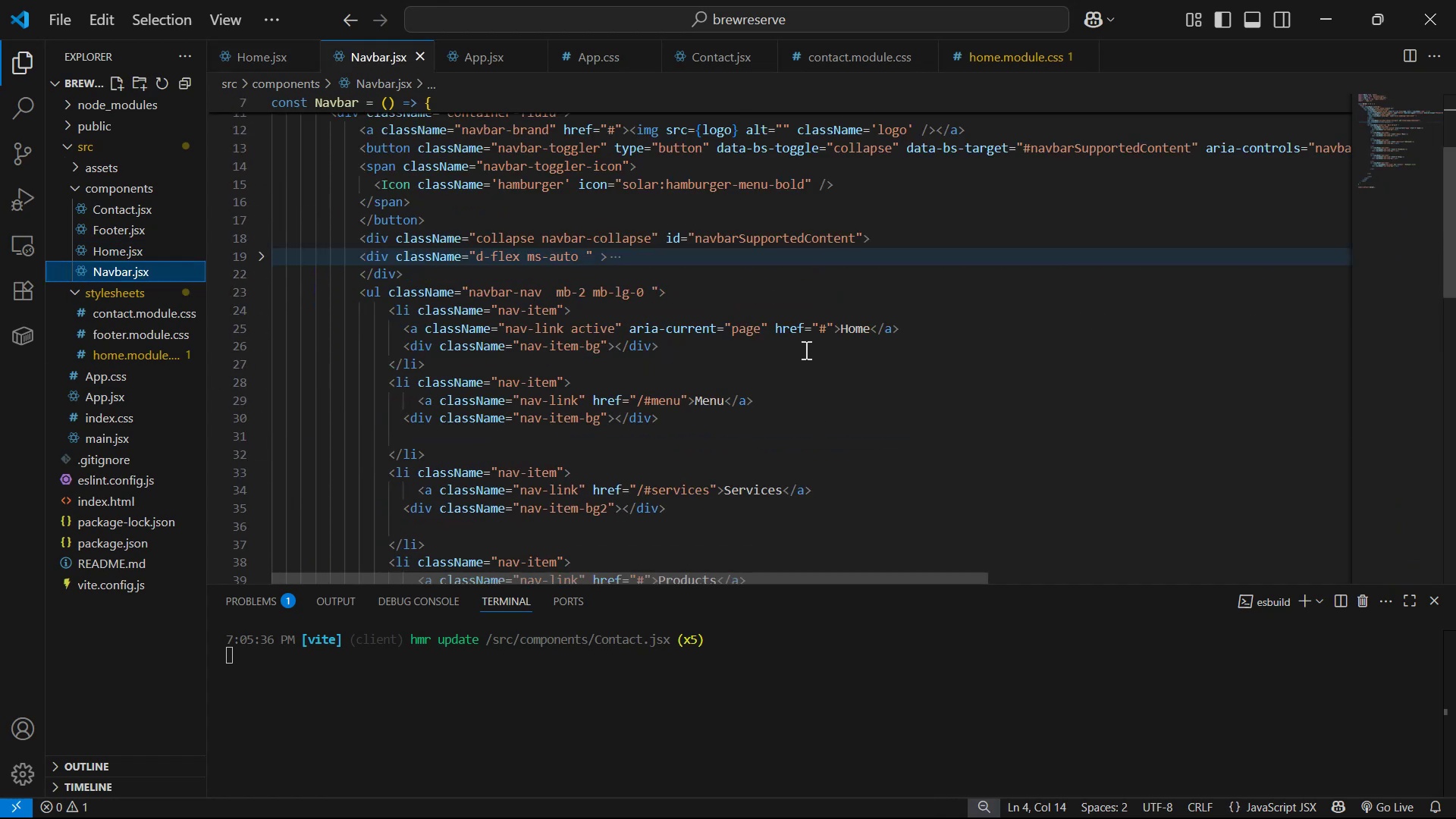 
left_click([825, 328])
 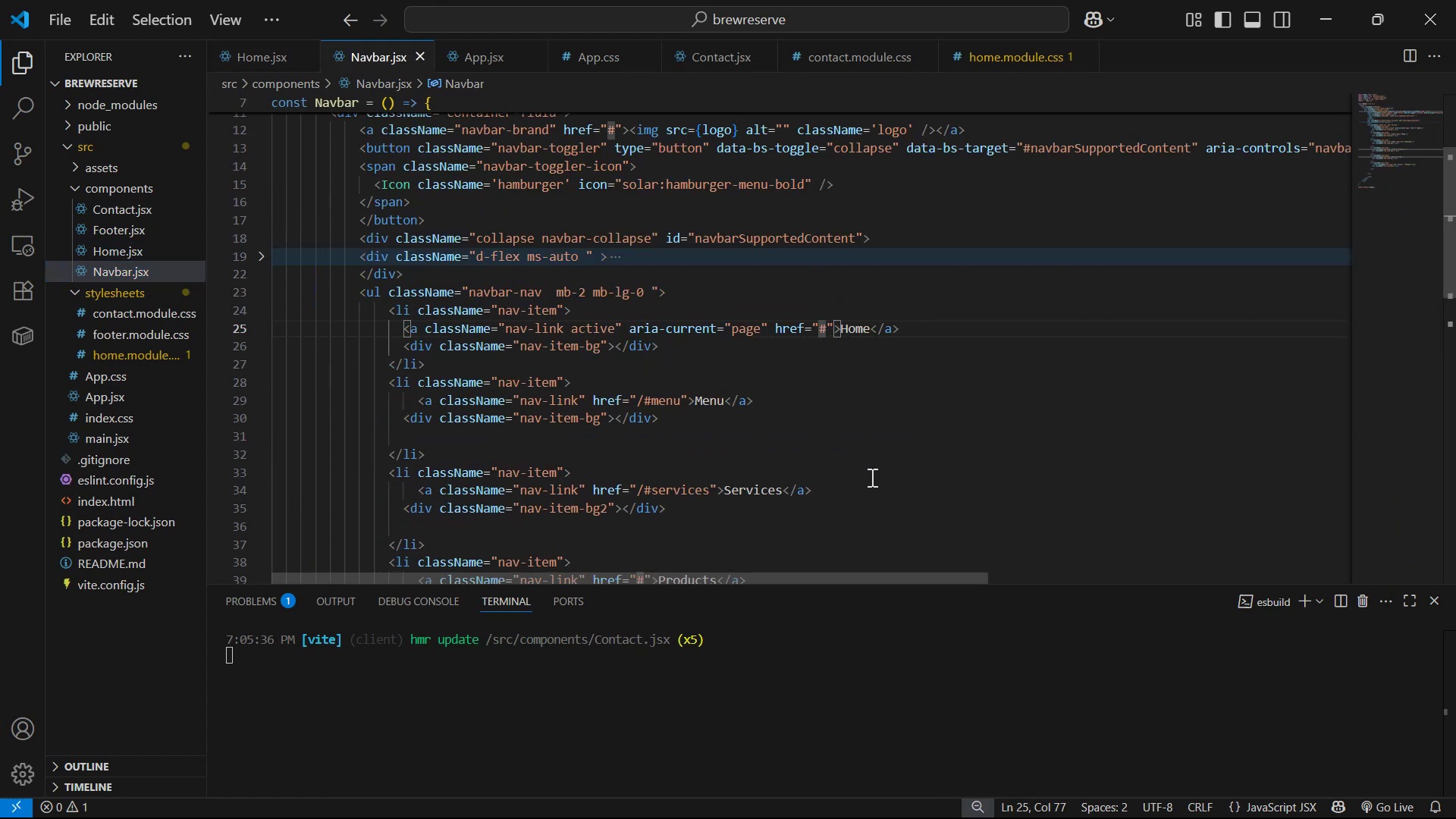 
key(Backspace)
 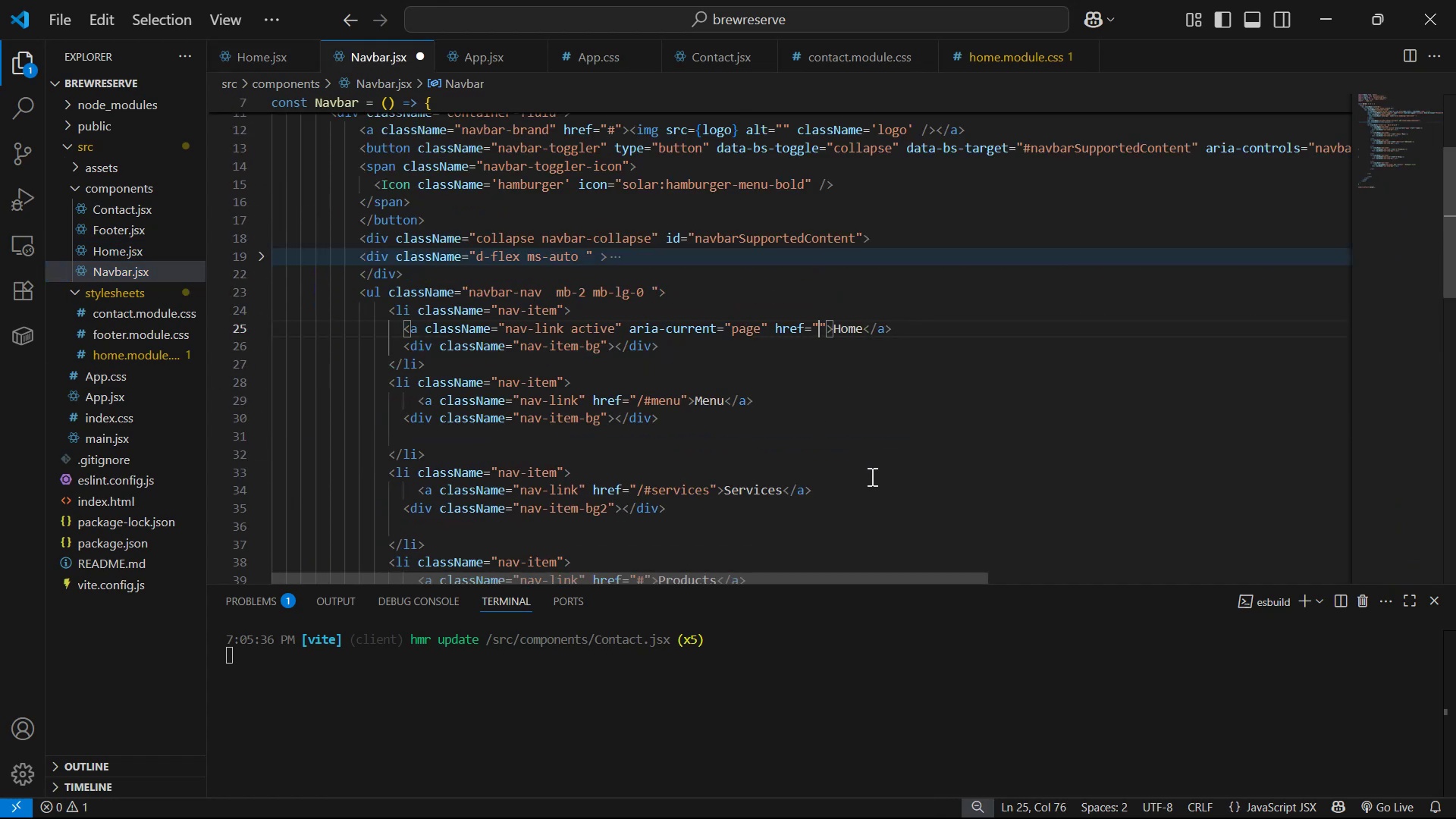 
key(Slash)
 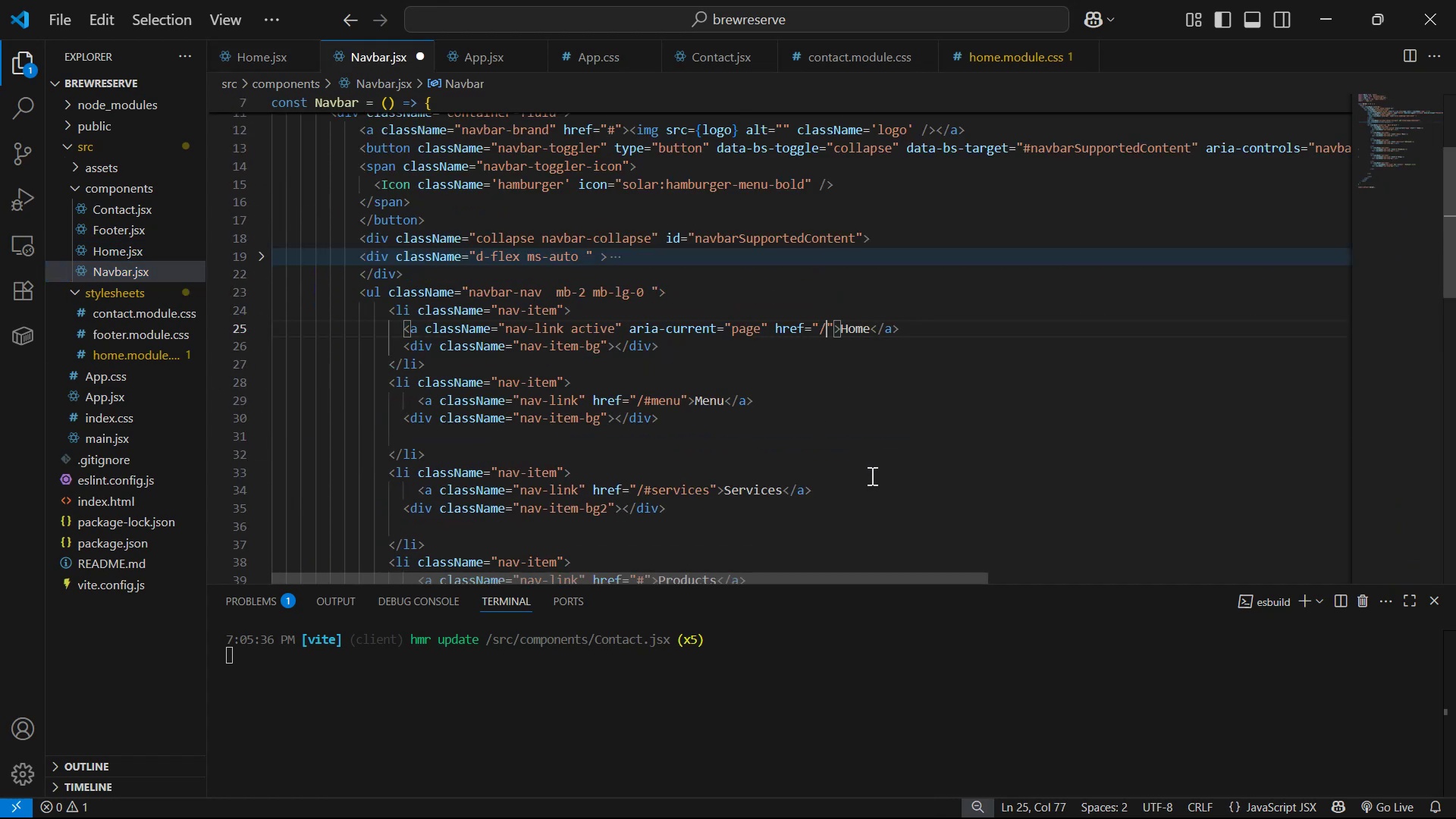 
key(ArrowLeft)
 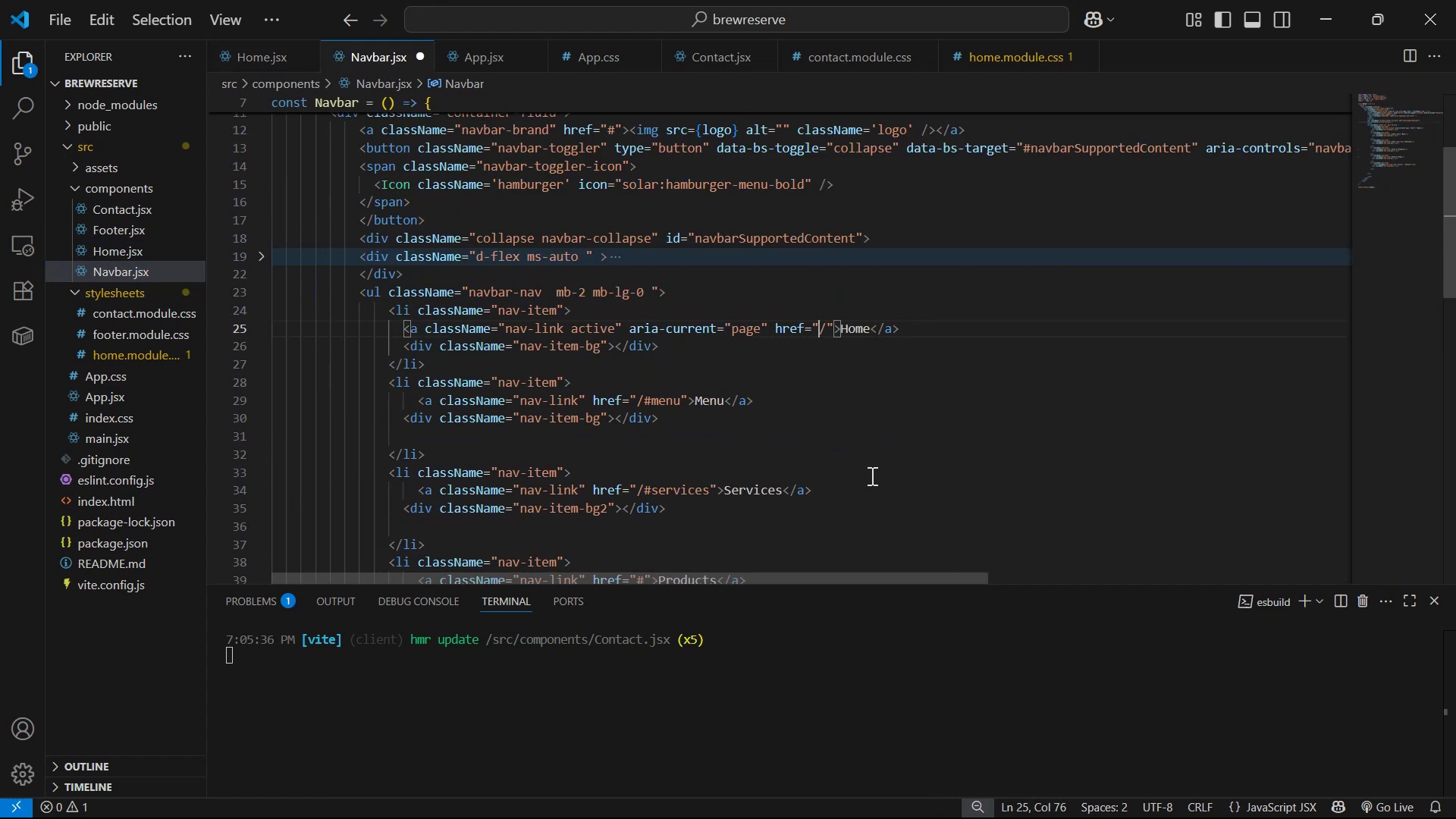 
key(ArrowLeft)
 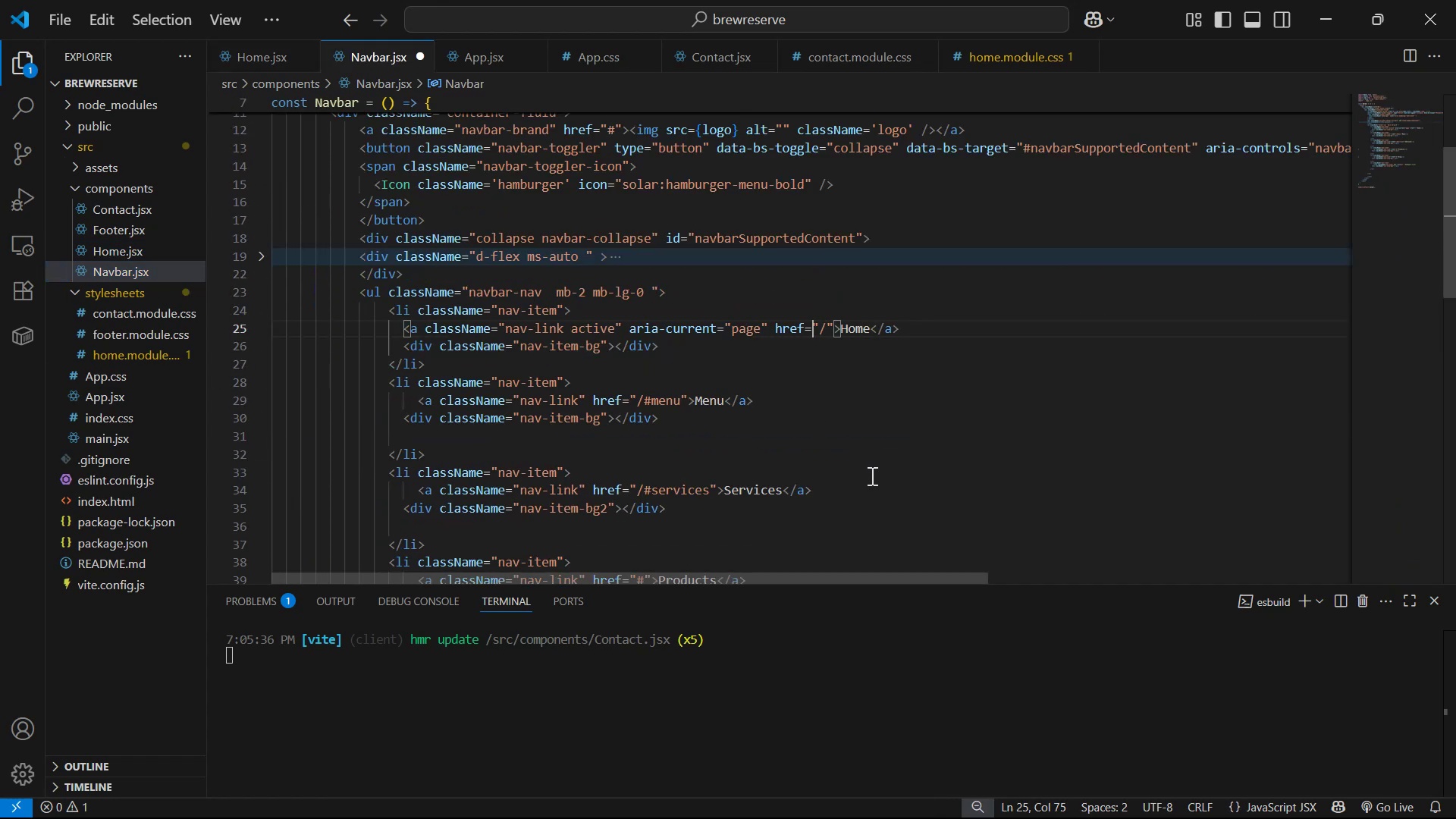 
key(ArrowLeft)
 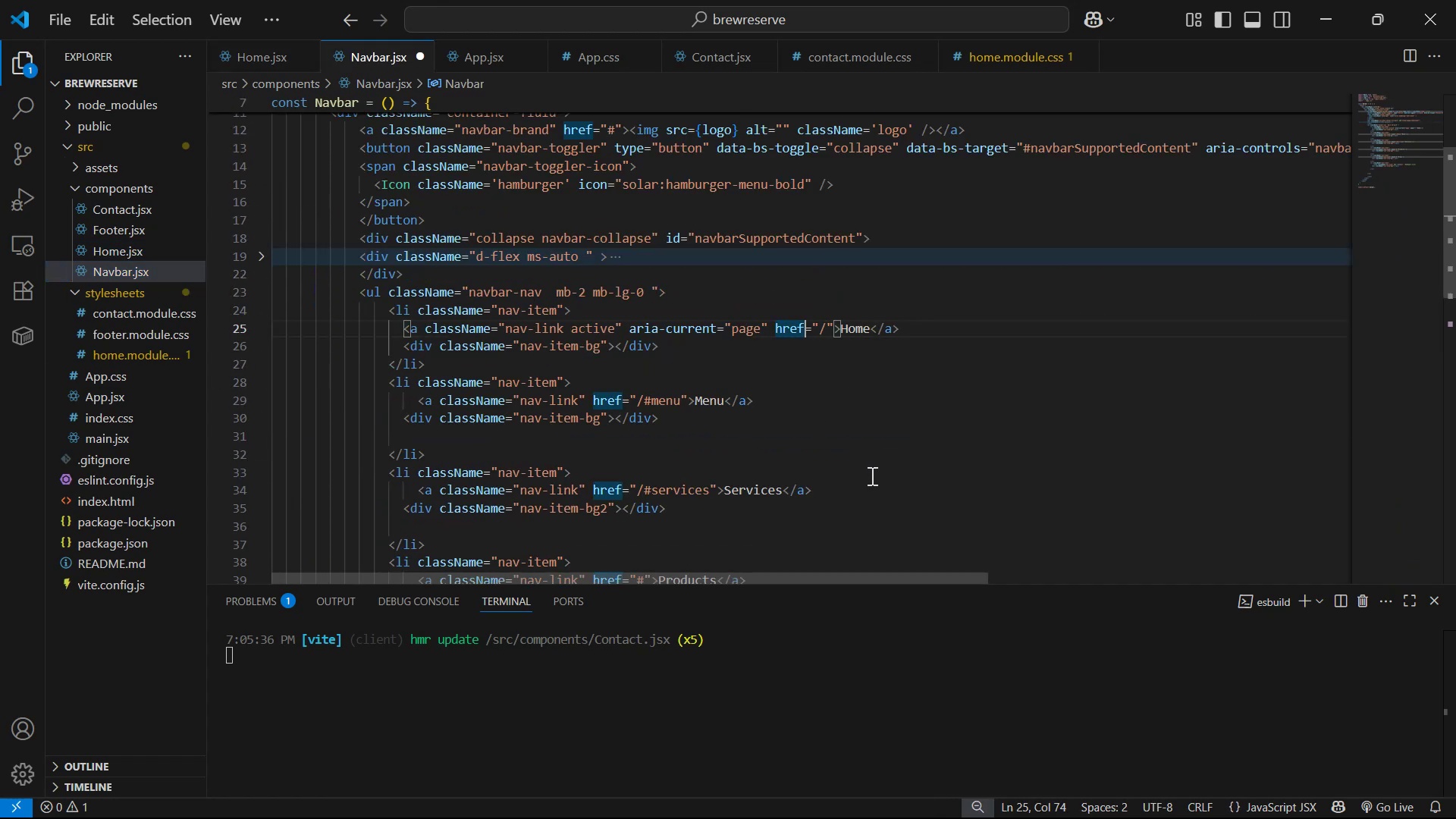 
key(Backspace)
key(Backspace)
key(Backspace)
key(Backspace)
type(to)
 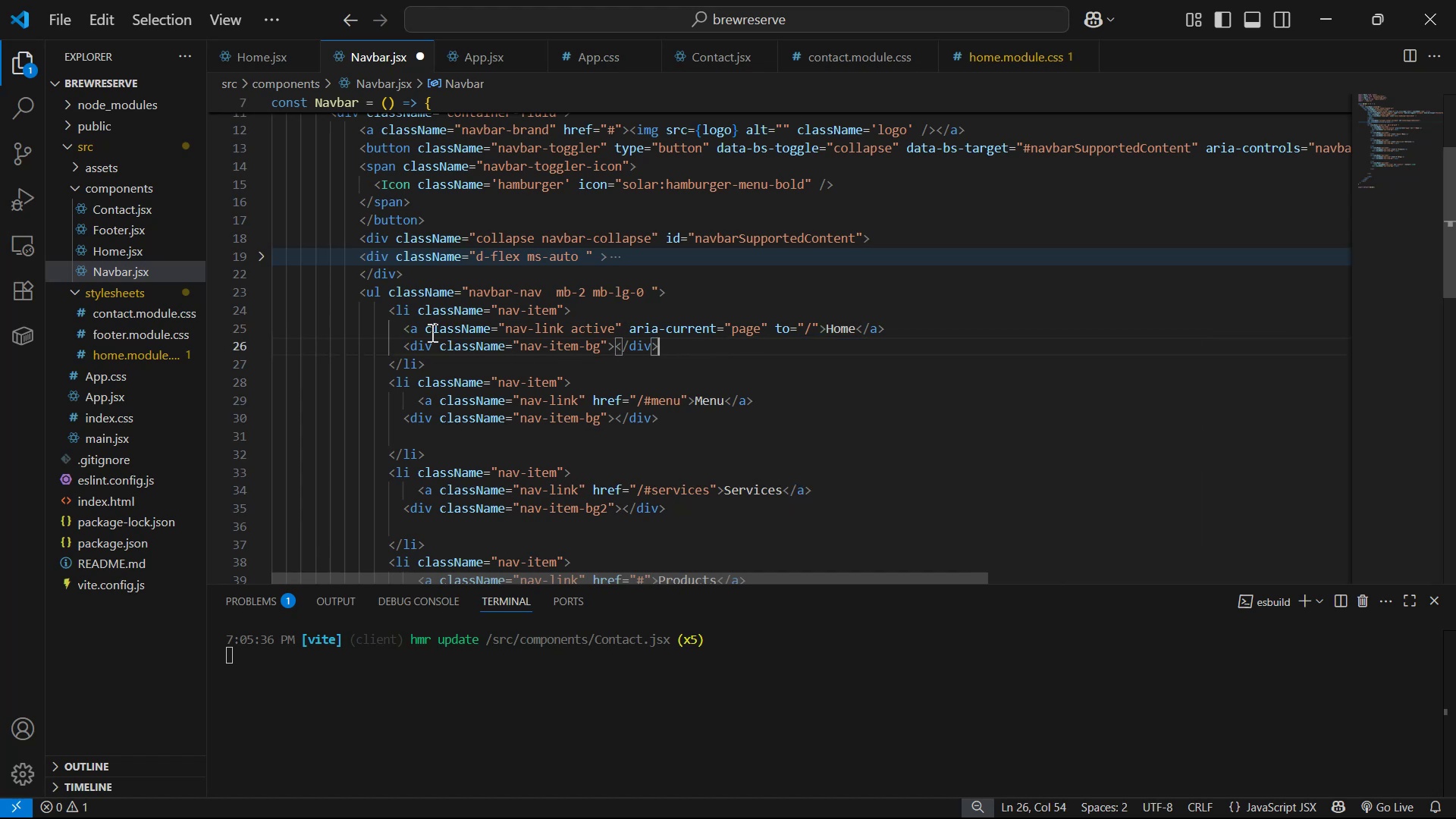 
left_click([419, 331])
 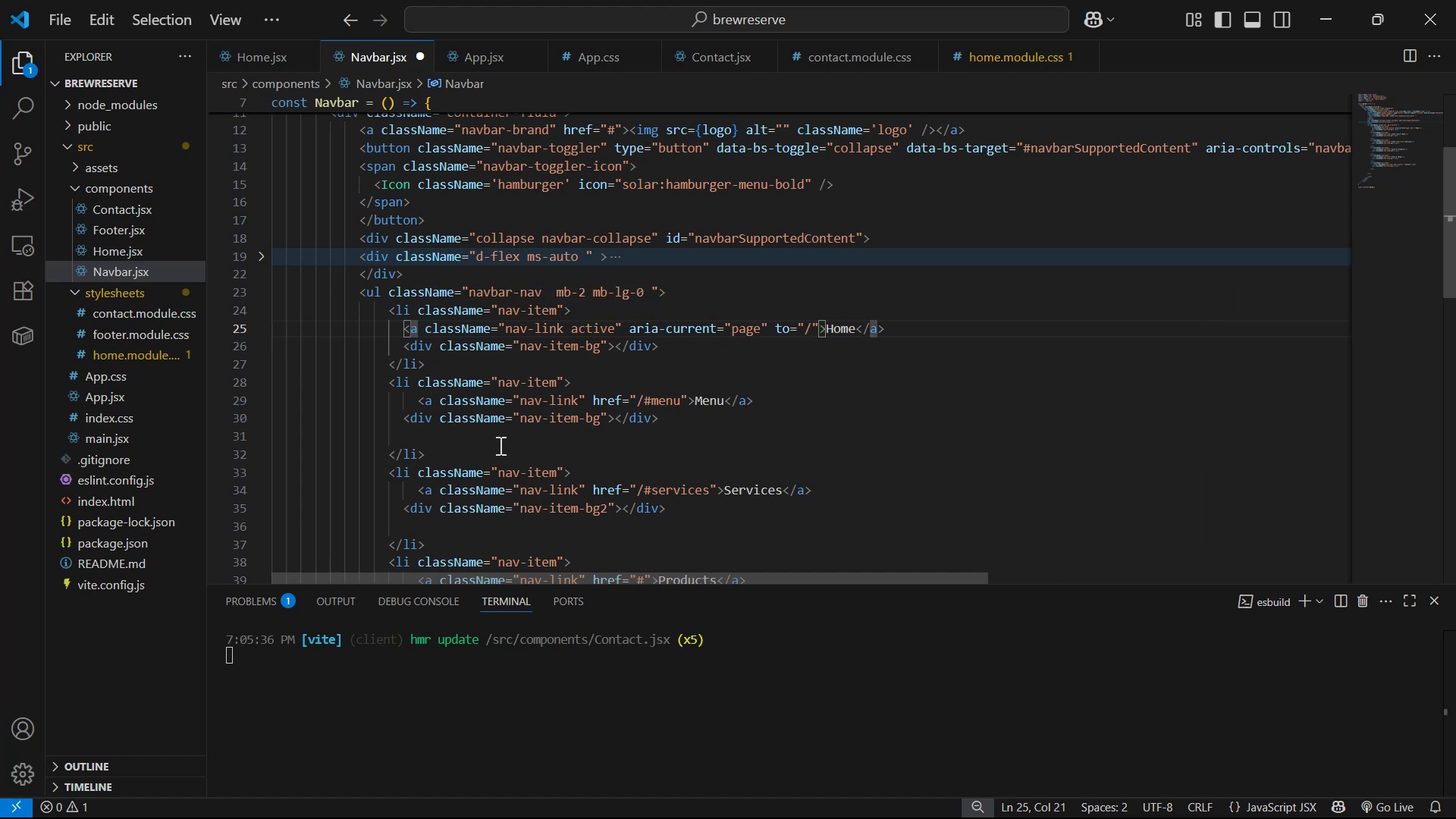 
type(=Lin)
key(Backspace)
key(Backspace)
key(Backspace)
key(Backspace)
key(Backspace)
type(Link)
 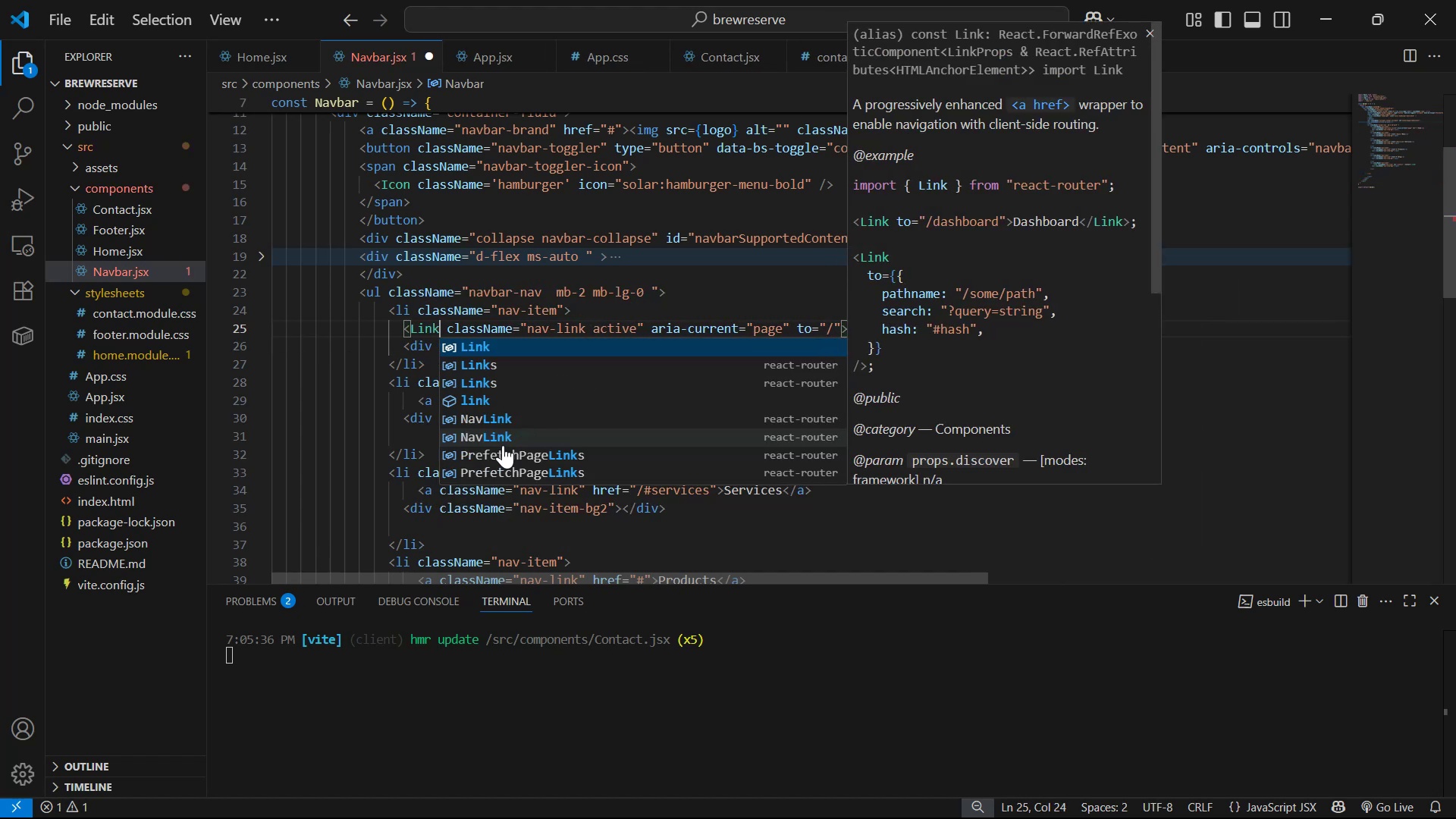 
left_click([701, 286])
 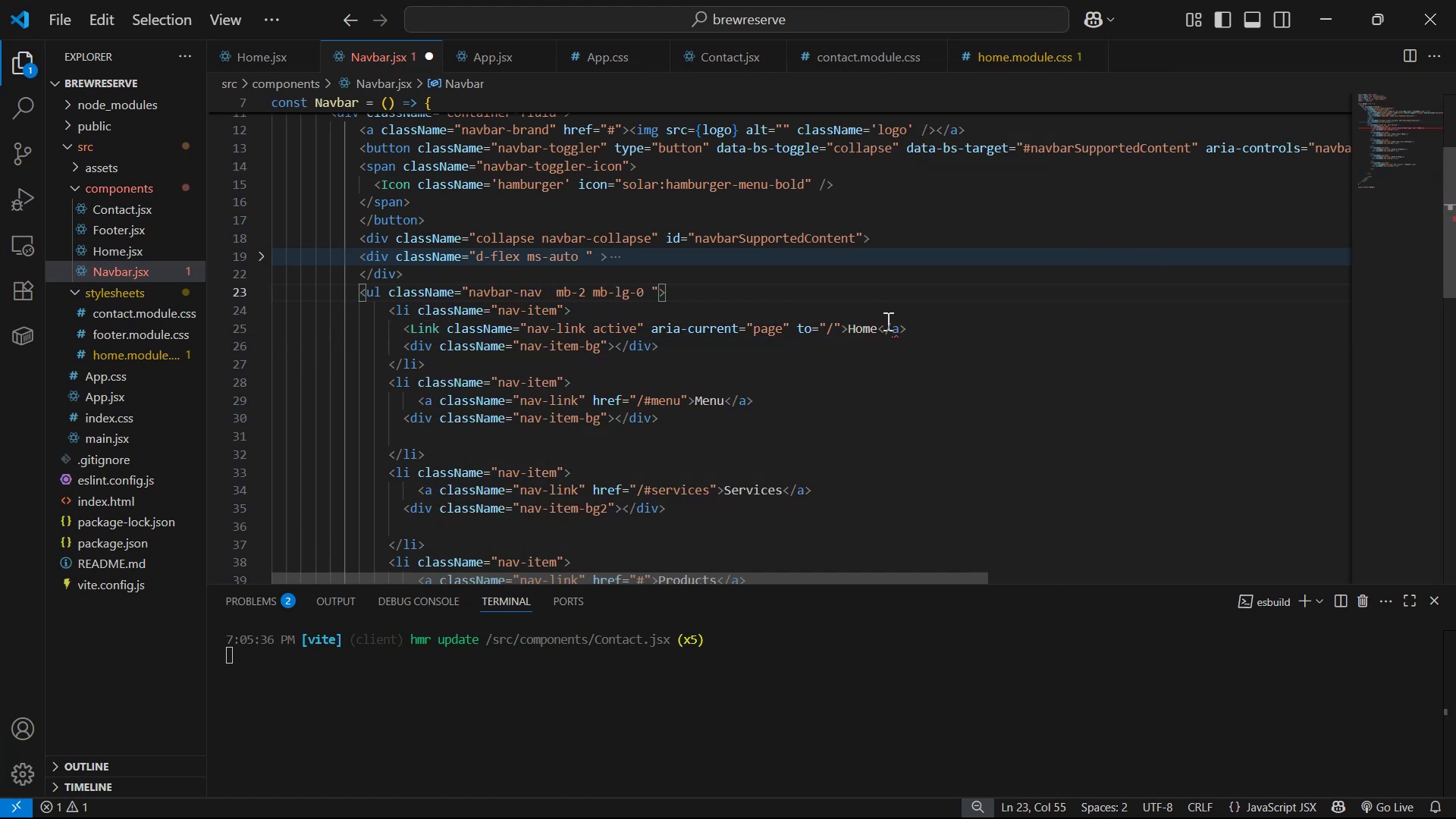 
left_click([897, 322])
 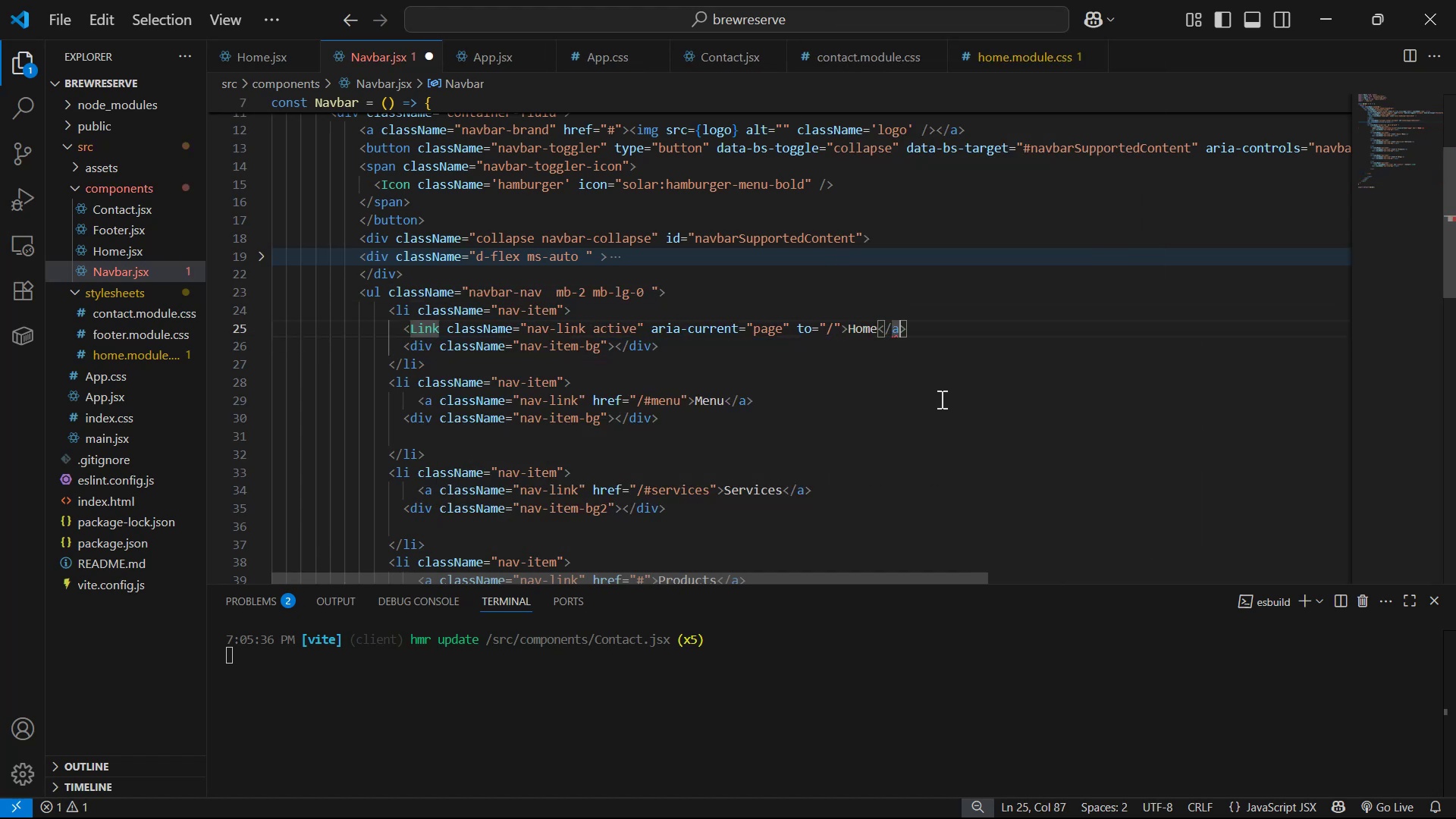 
key(Backspace)
type(Link)
 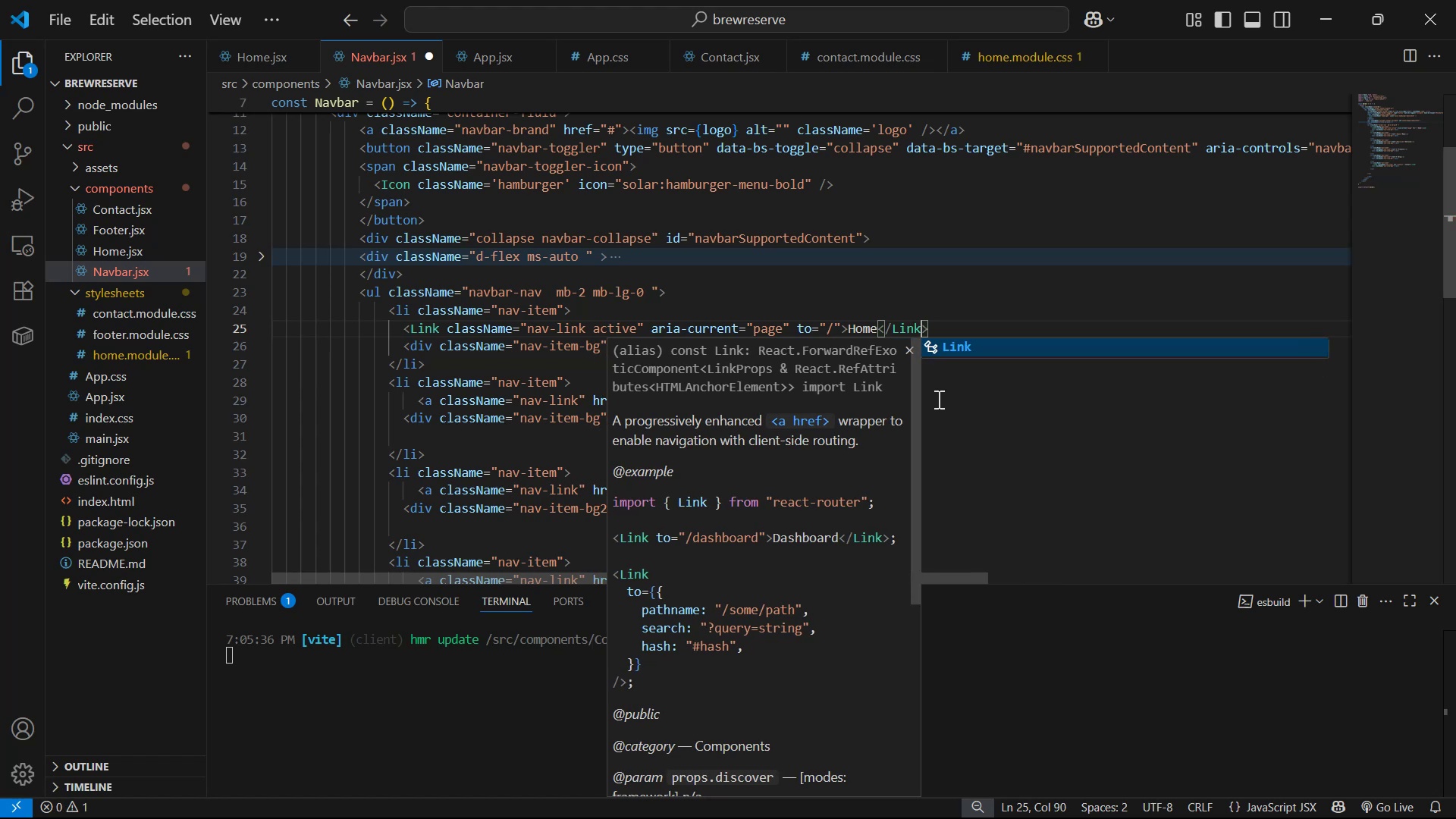 
key(Control+S)
 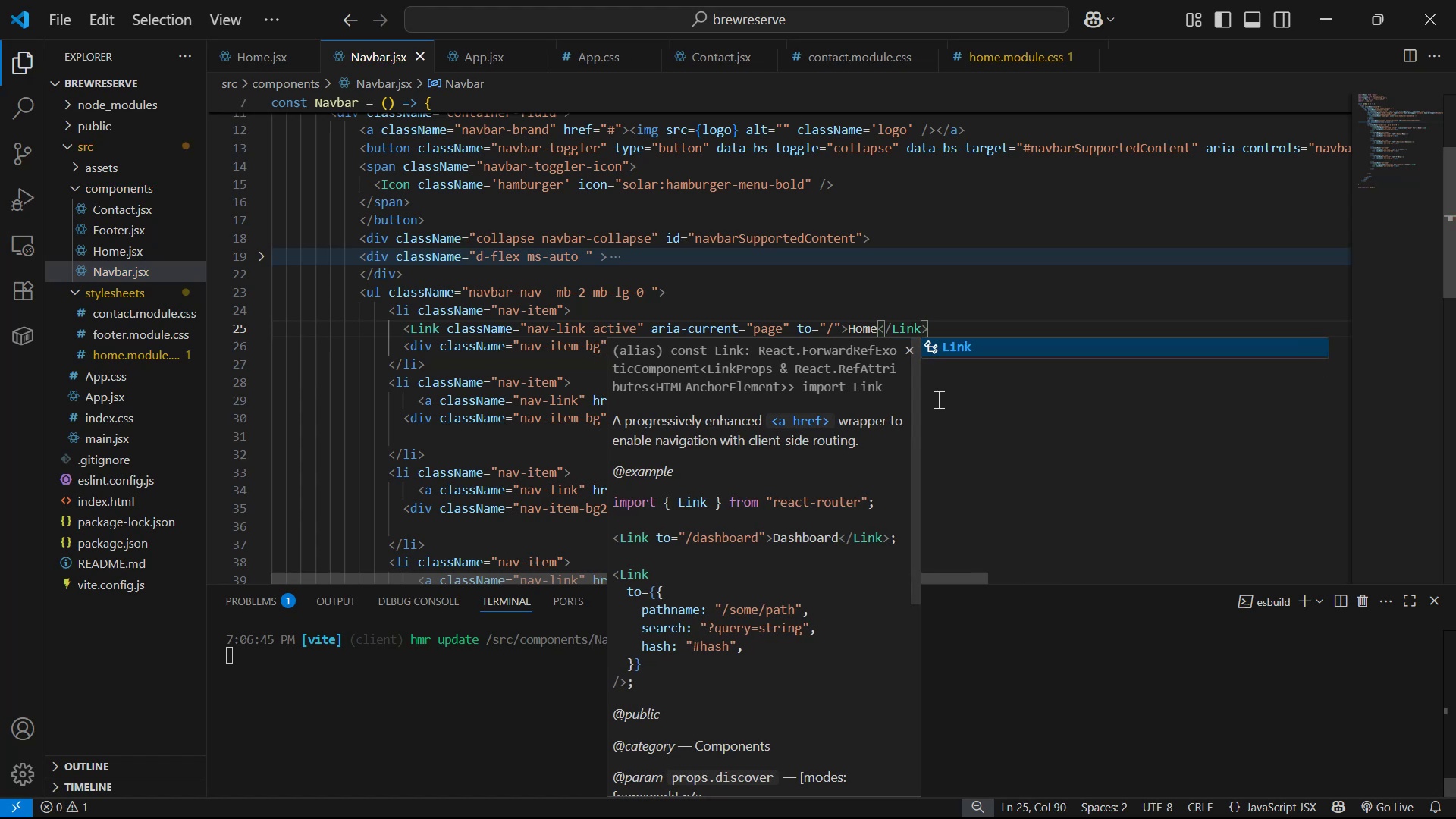 
key(Alt+AltLeft)
 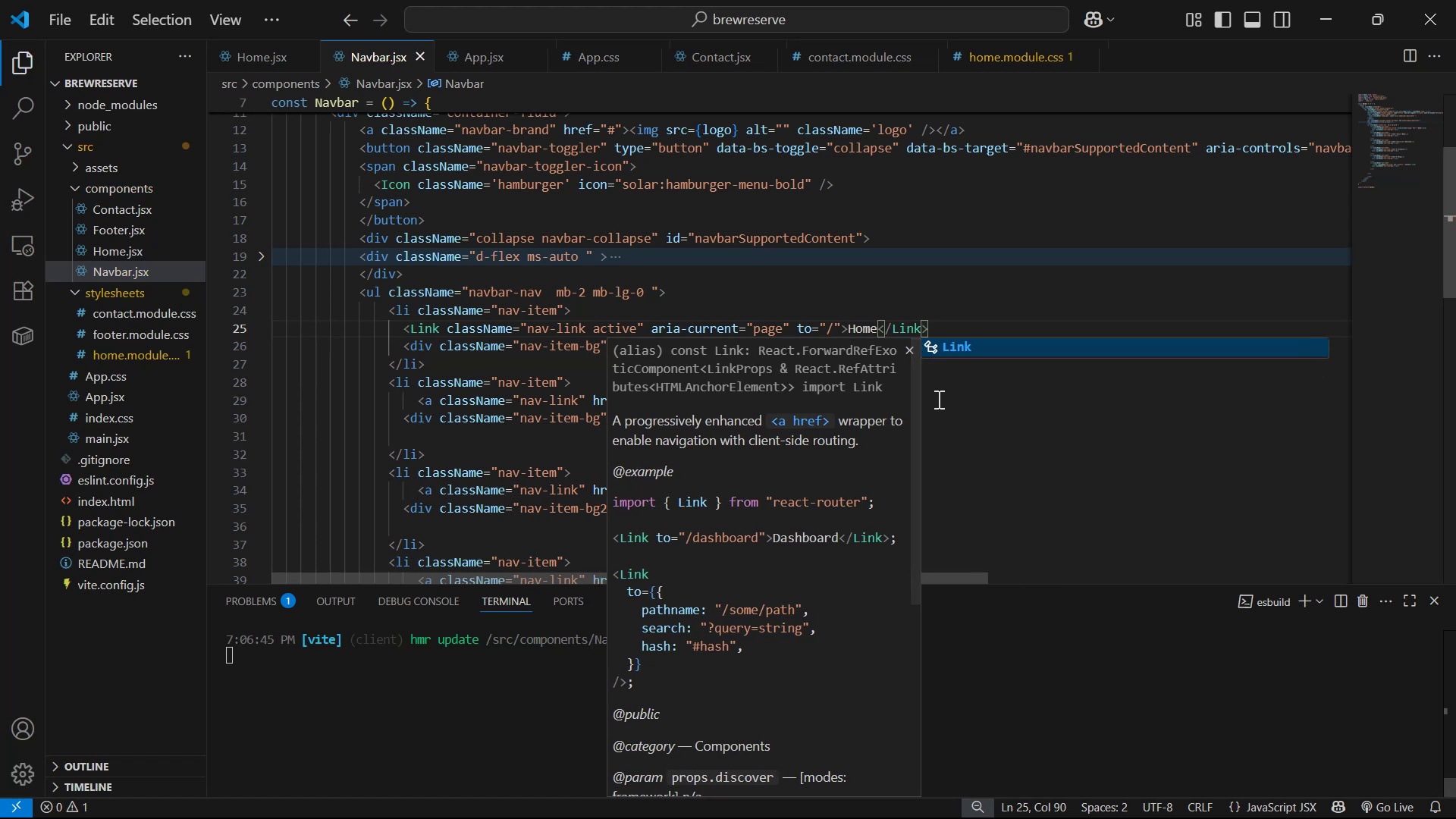 
key(Alt+Tab)
 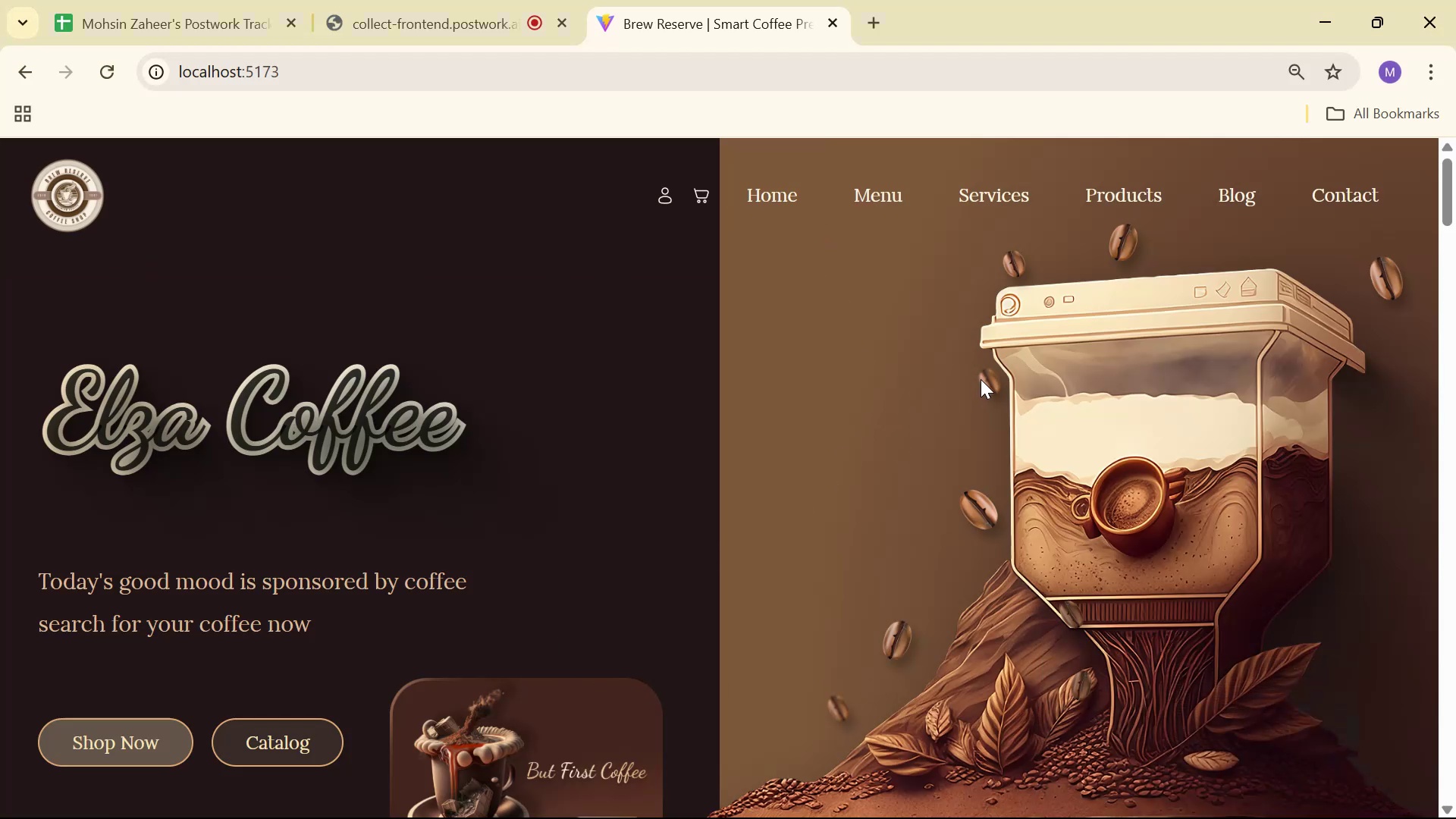 
wait(7.6)
 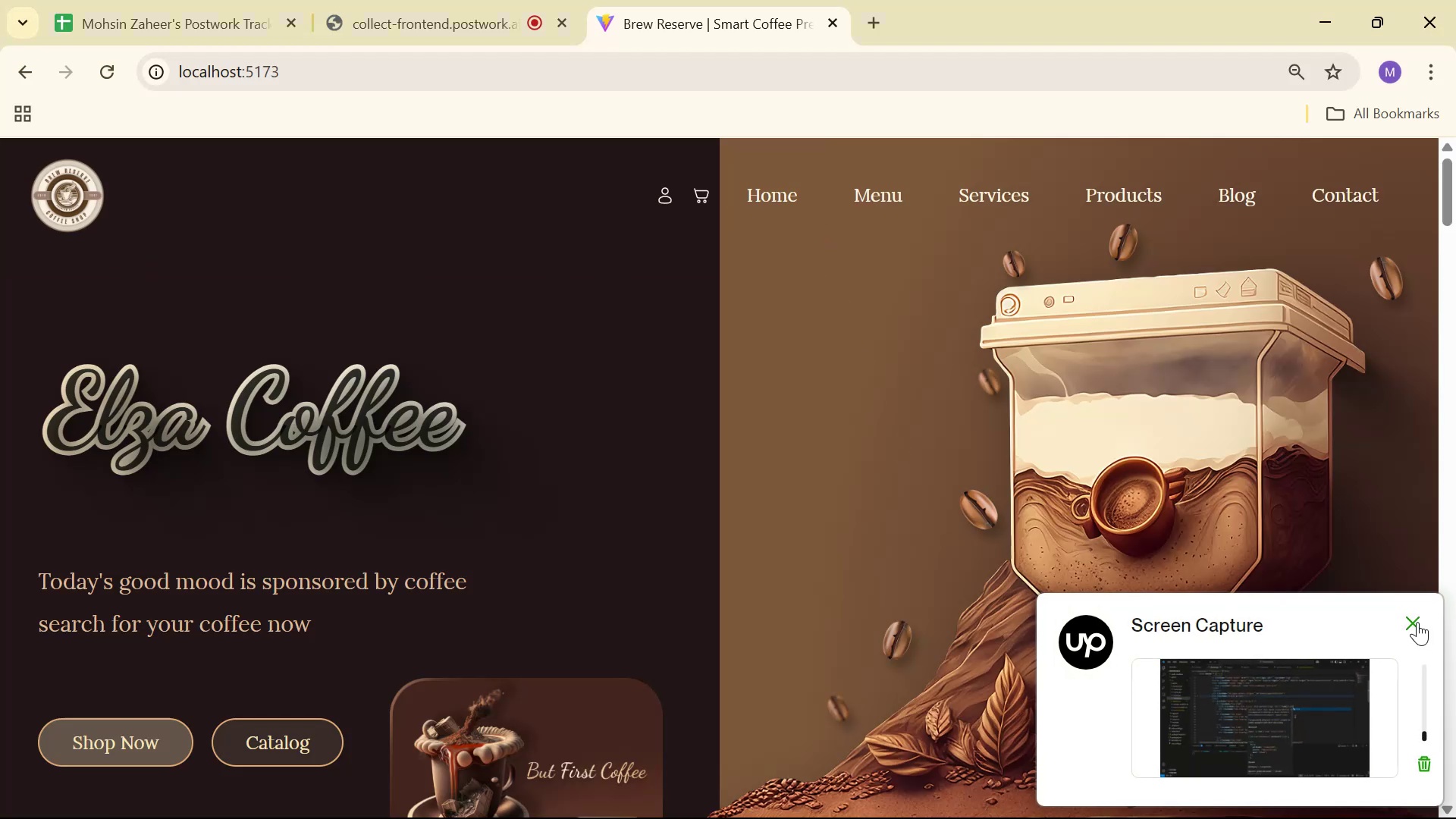 
scroll: coordinate [1004, 383], scroll_direction: down, amount: 4.0
 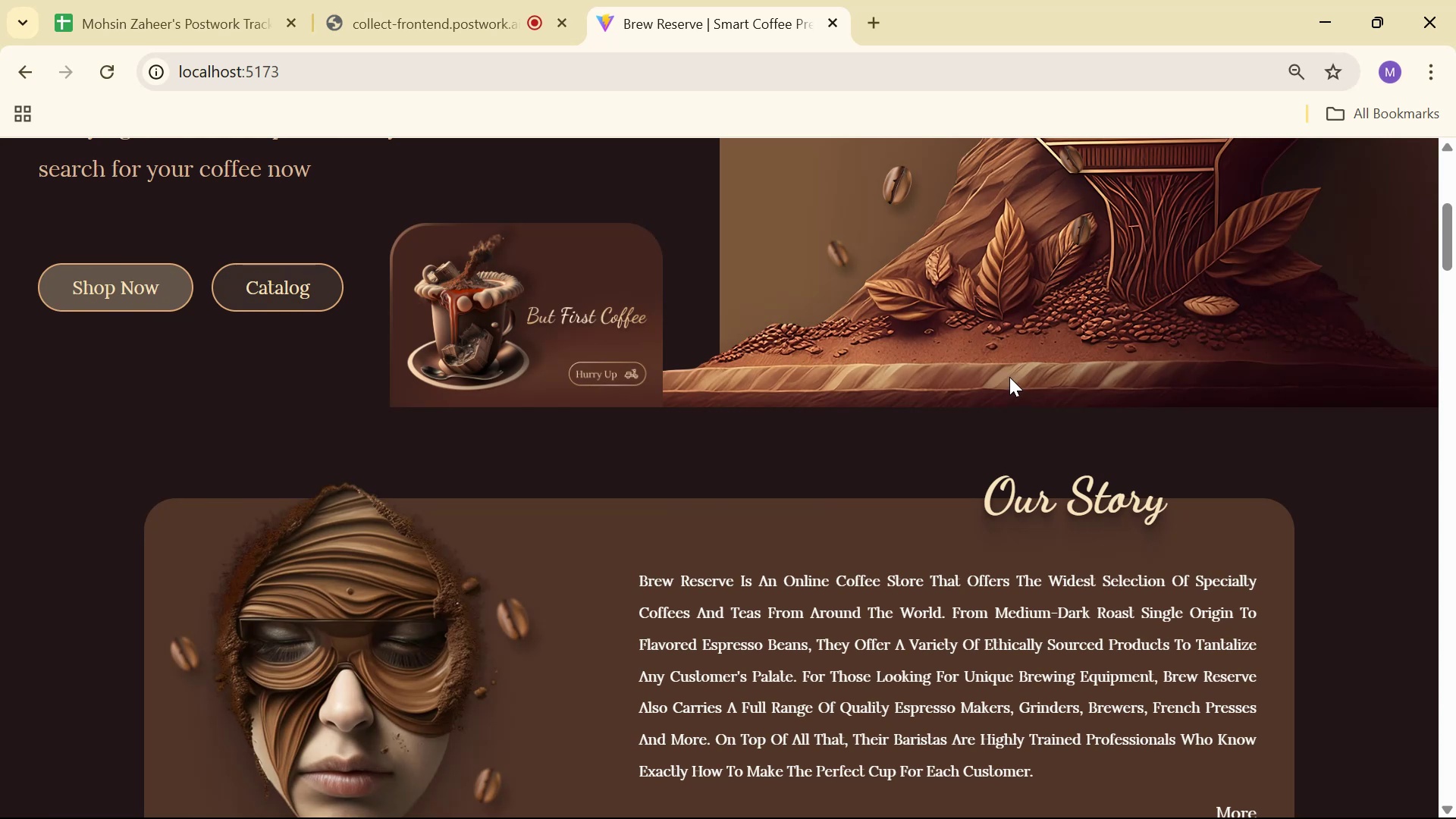 
scroll: coordinate [982, 418], scroll_direction: up, amount: 6.0
 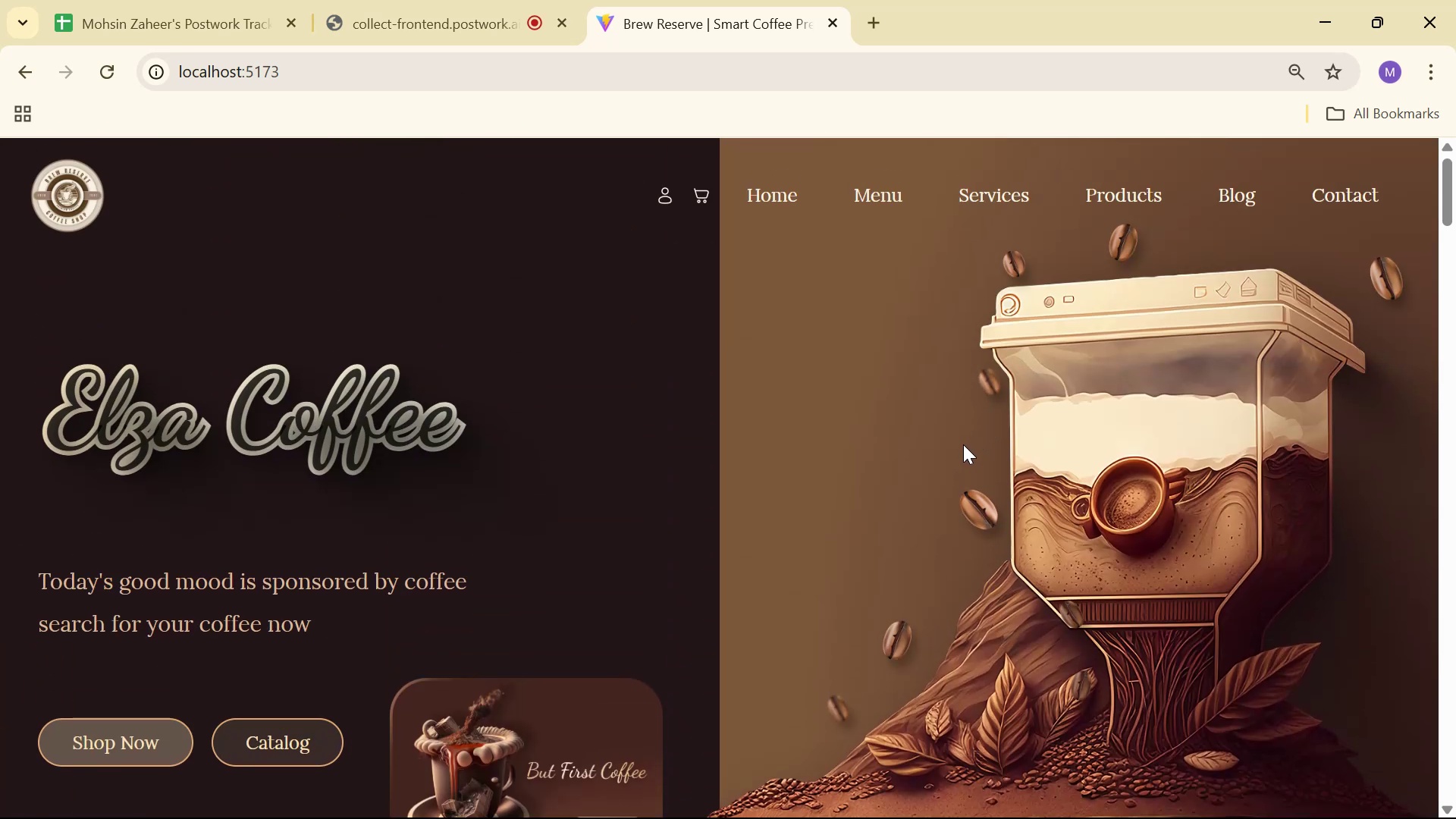 
scroll: coordinate [1084, 469], scroll_direction: down, amount: 33.0
 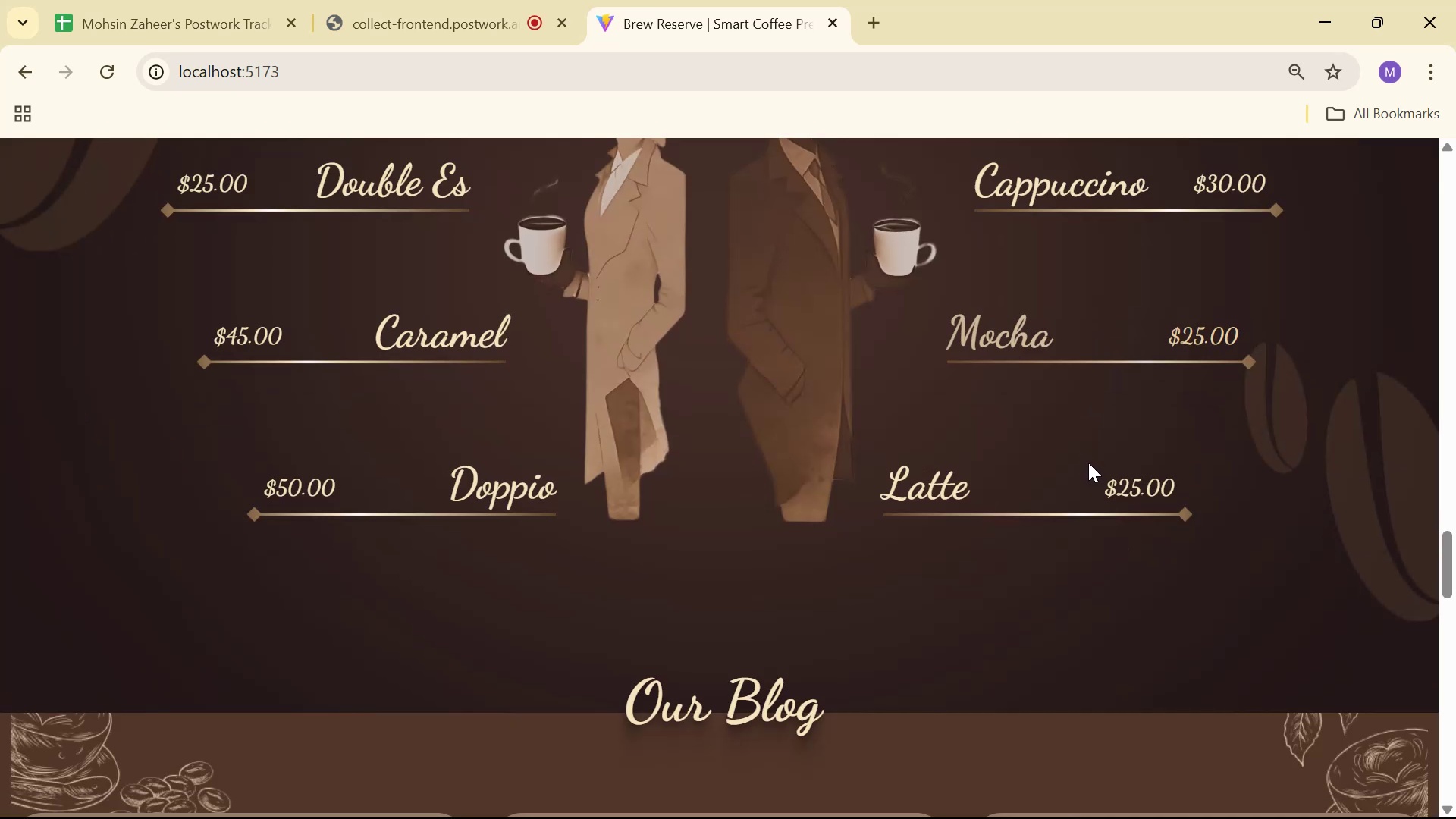 
scroll: coordinate [1075, 447], scroll_direction: down, amount: 9.0
 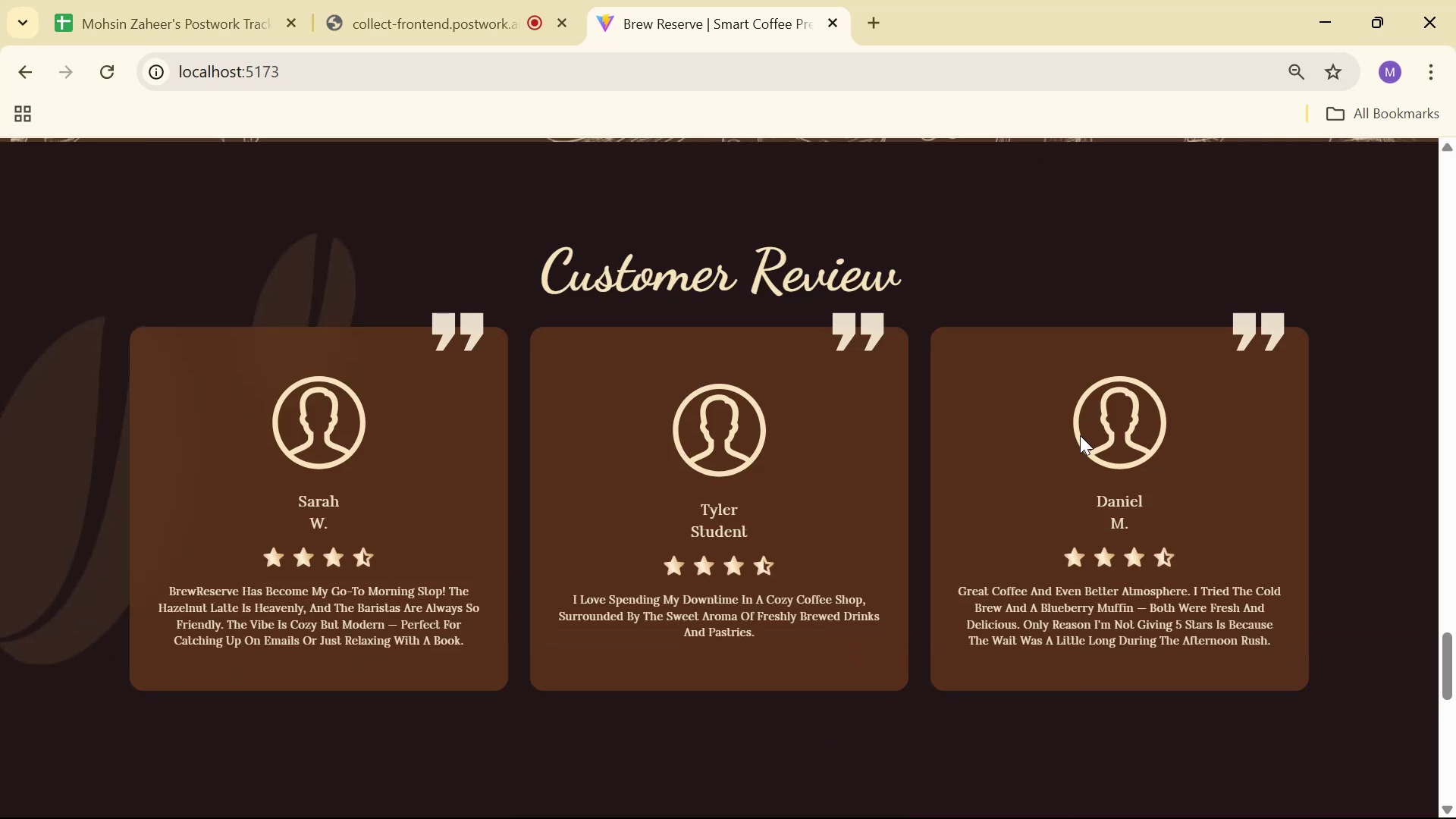 
scroll: coordinate [1063, 435], scroll_direction: up, amount: 34.0
 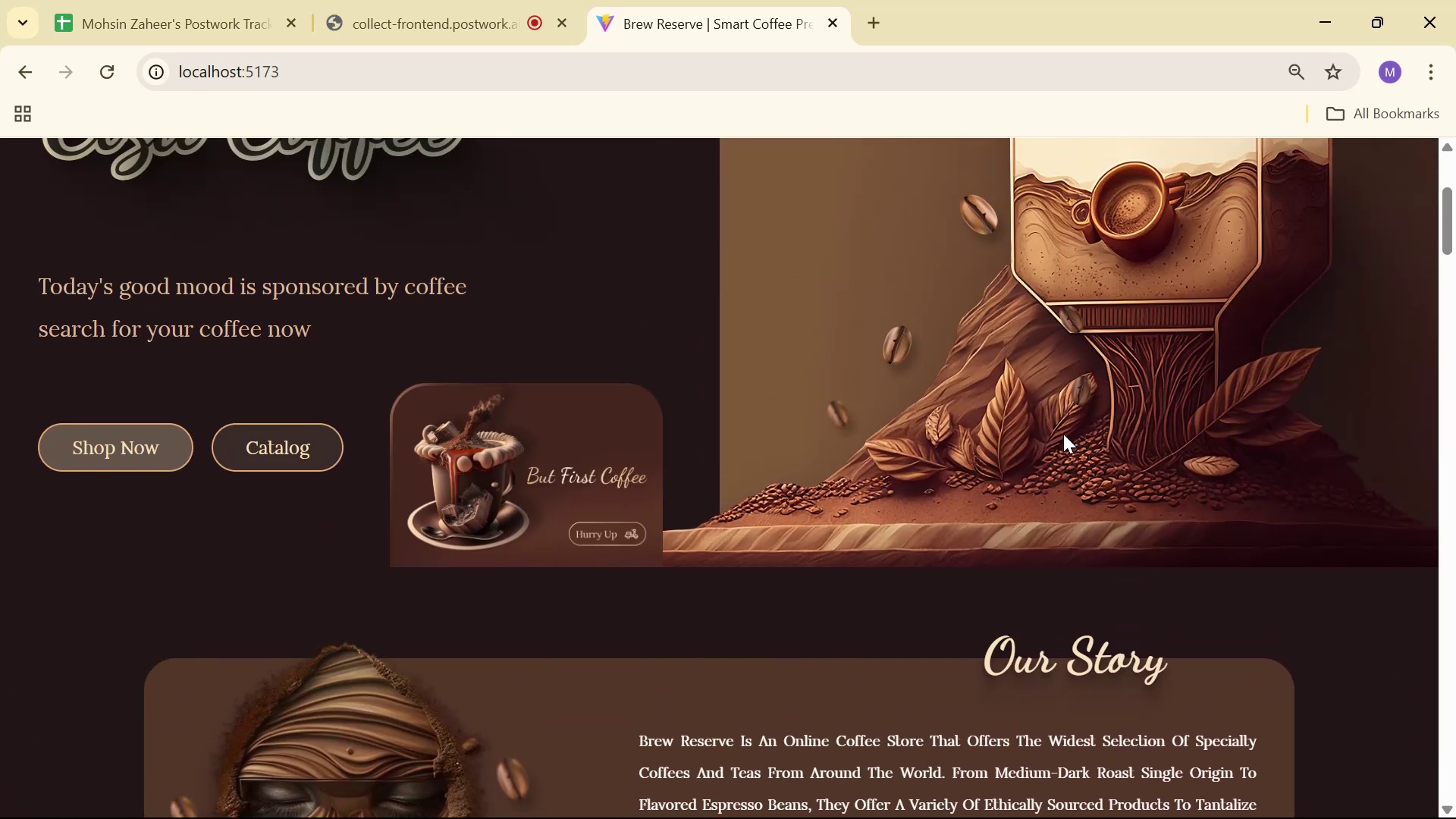 
scroll: coordinate [1103, 299], scroll_direction: down, amount: 8.0
 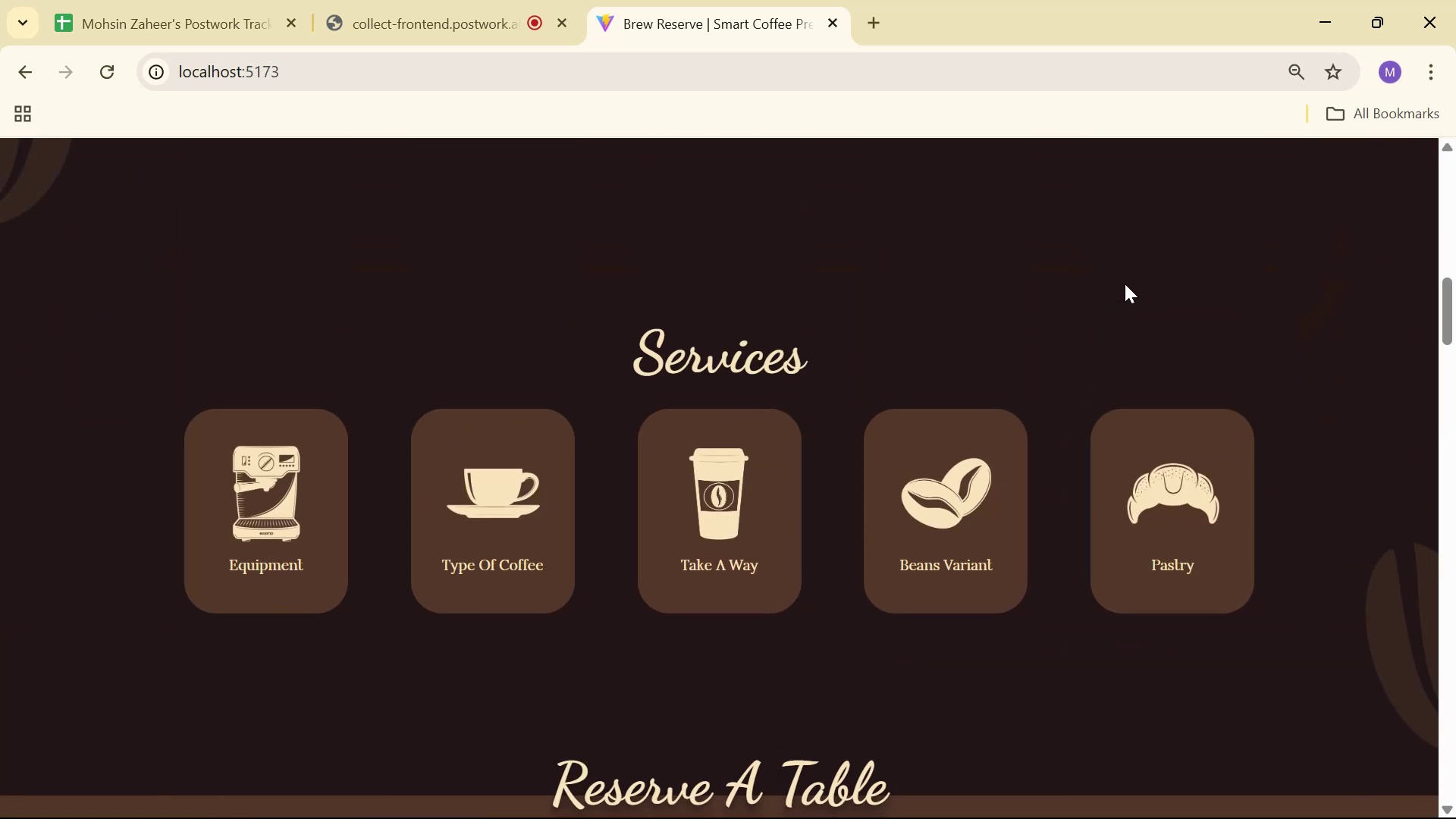 
scroll: coordinate [1144, 299], scroll_direction: up, amount: 18.0
 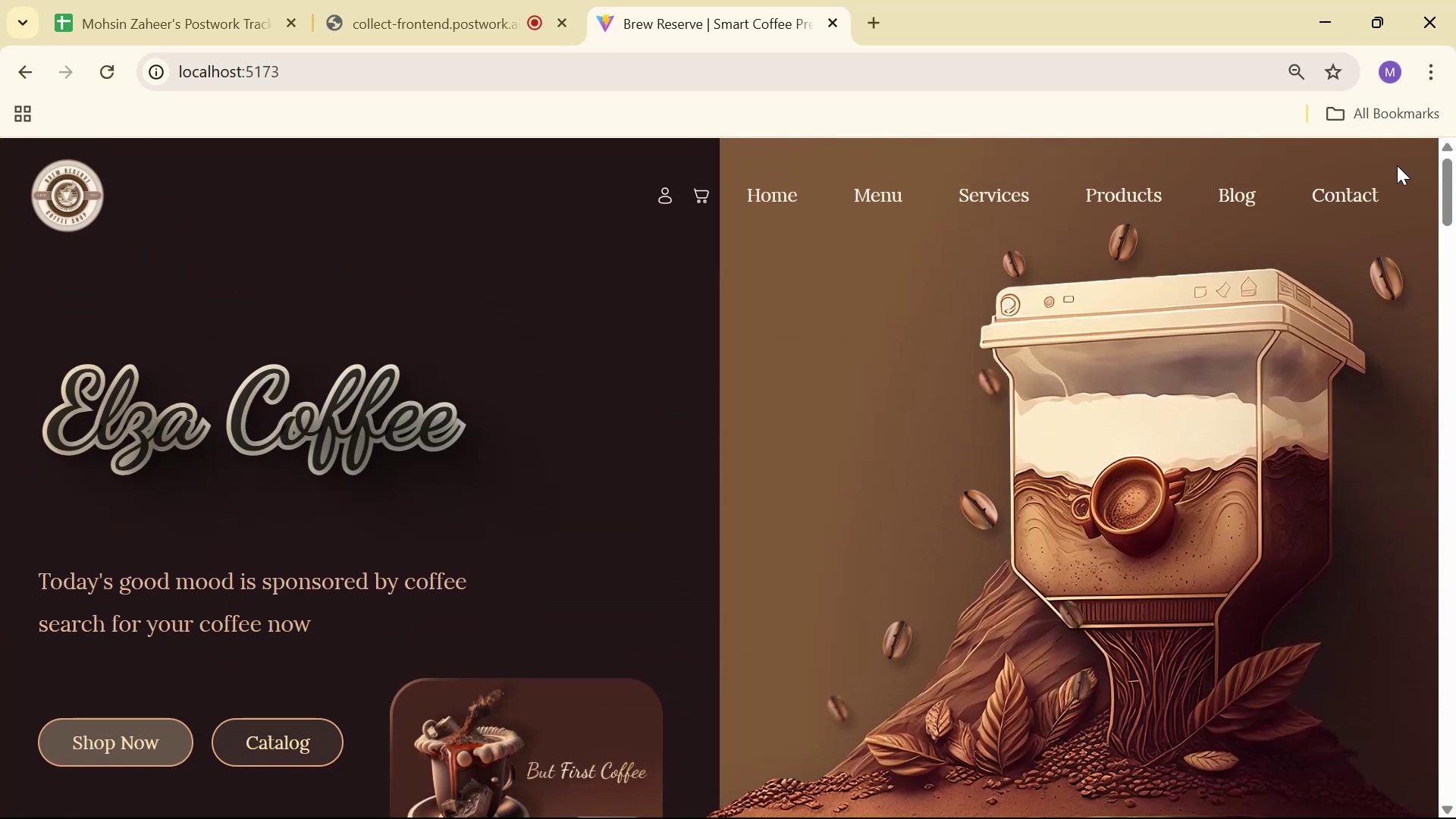 
left_click([1356, 190])
 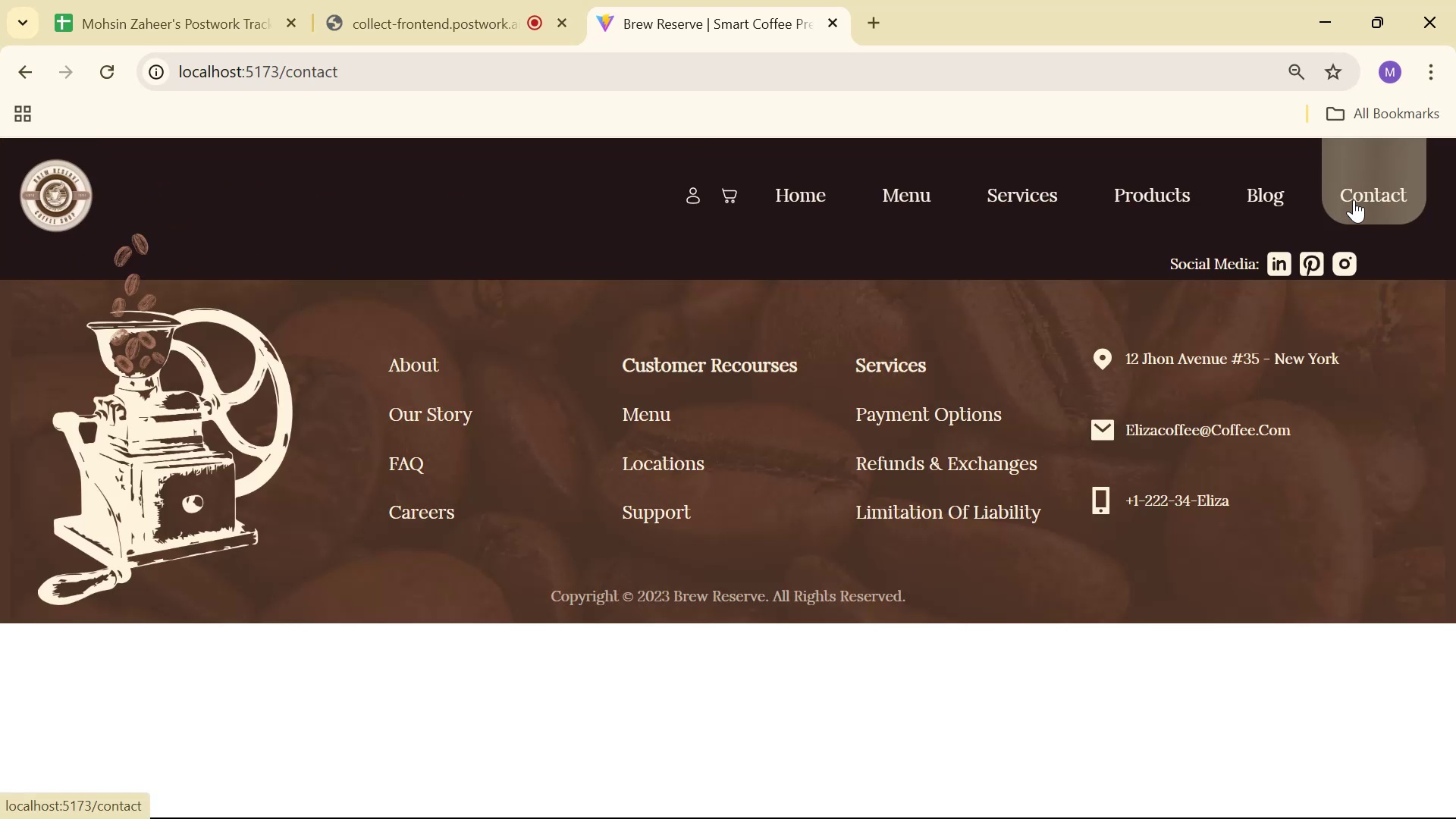 
key(Alt+AltLeft)
 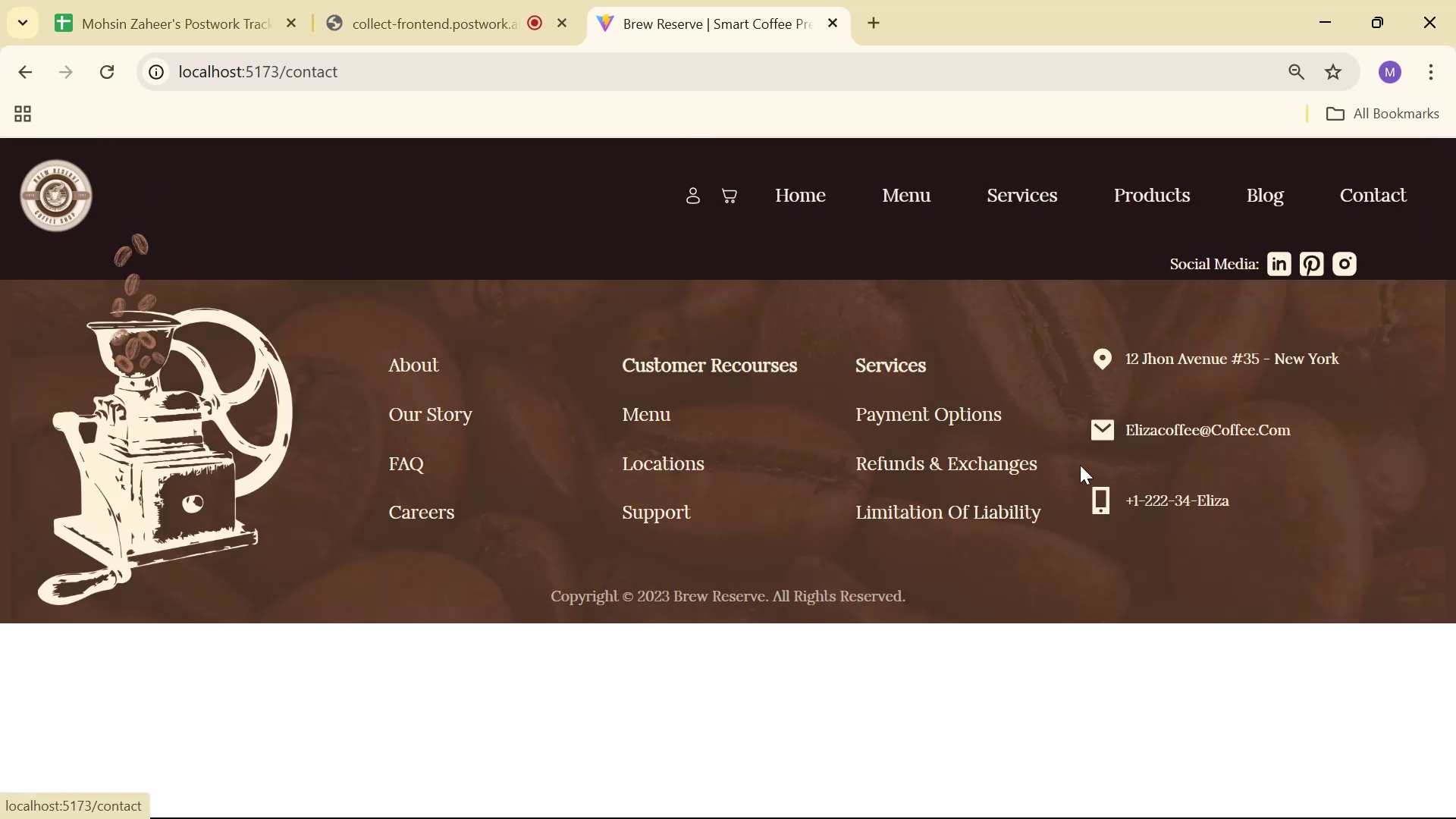 
key(Alt+Tab)
 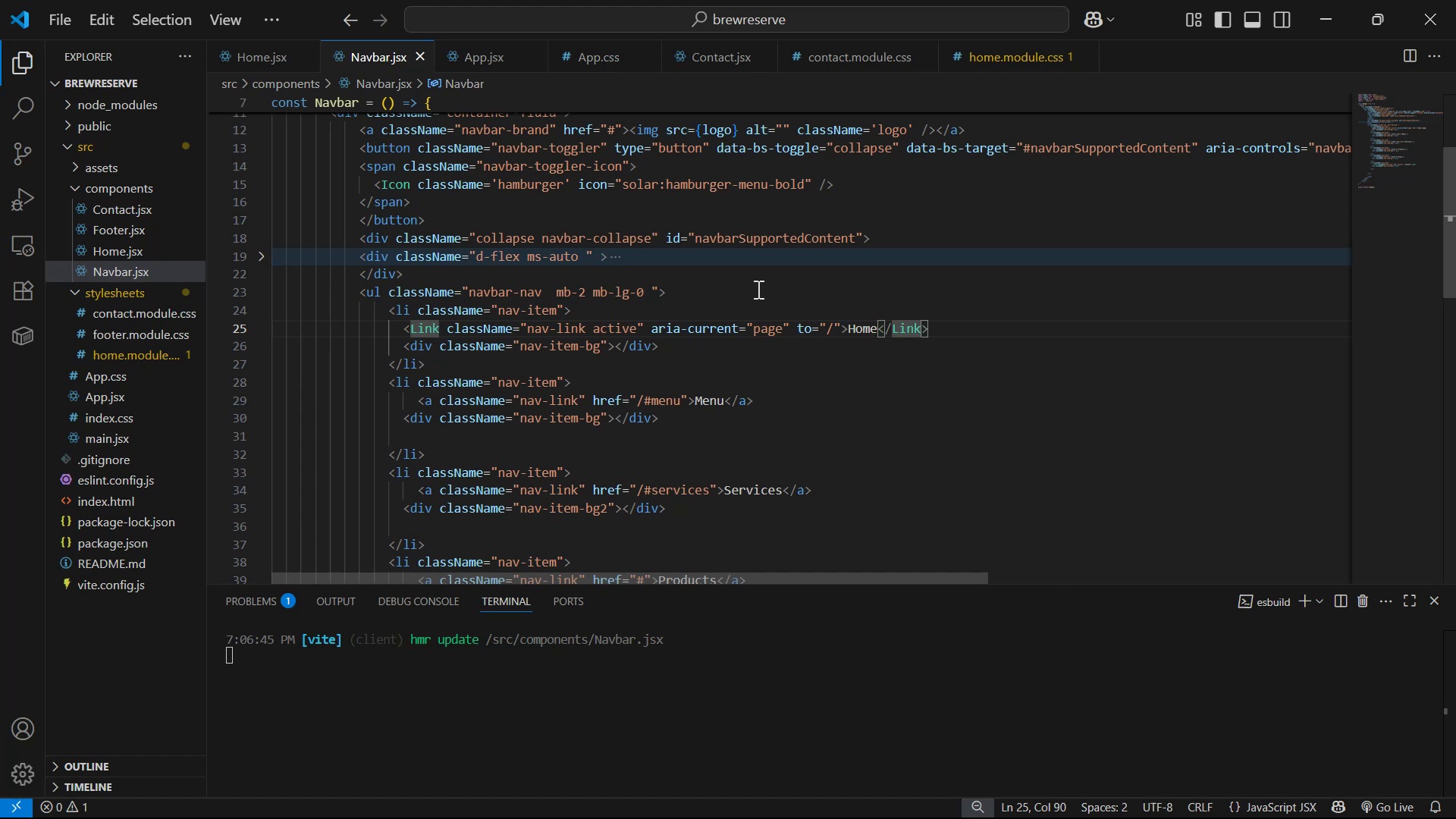 
scroll: coordinate [931, 400], scroll_direction: down, amount: 5.0
 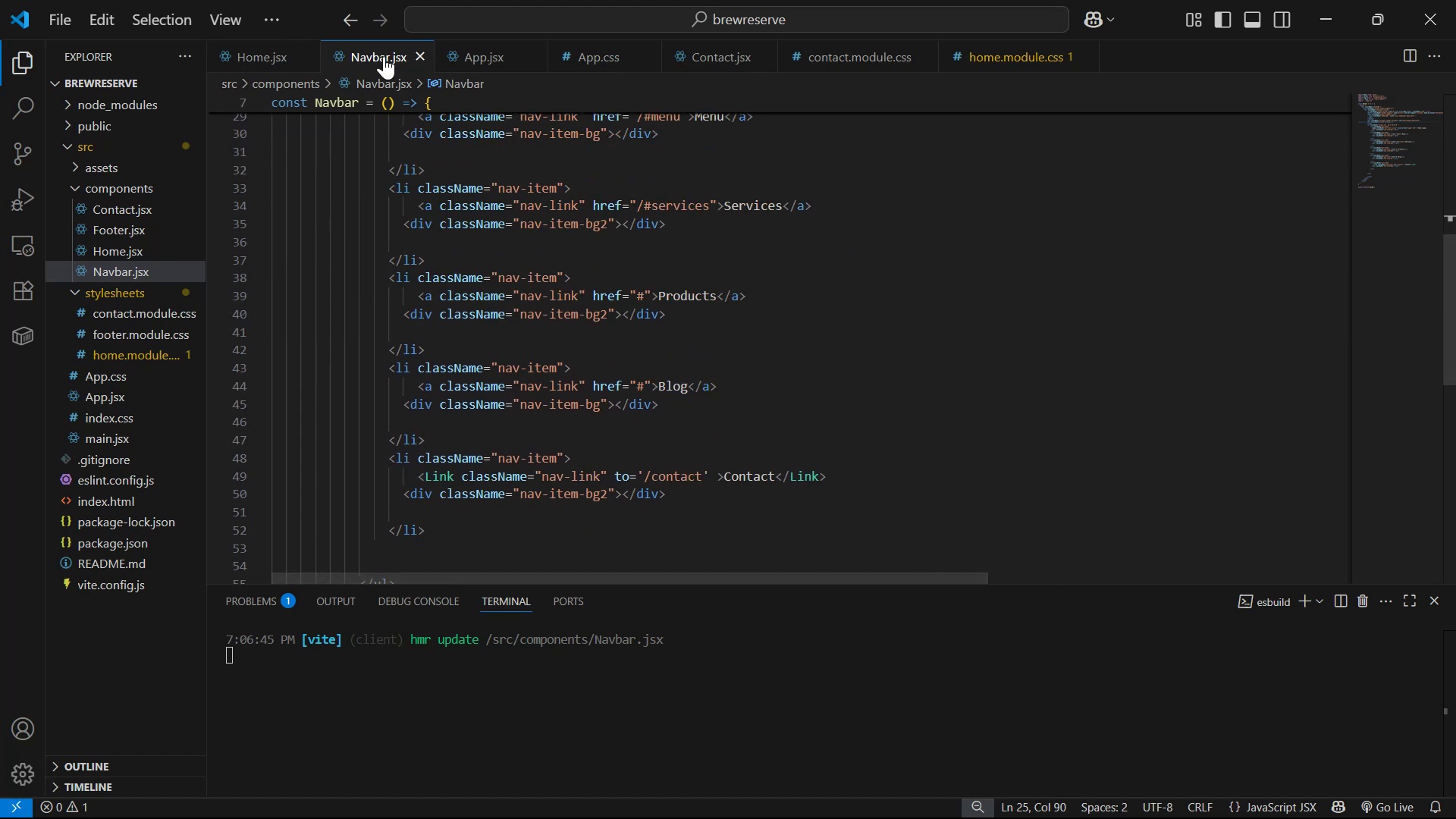 
left_click([419, 56])
 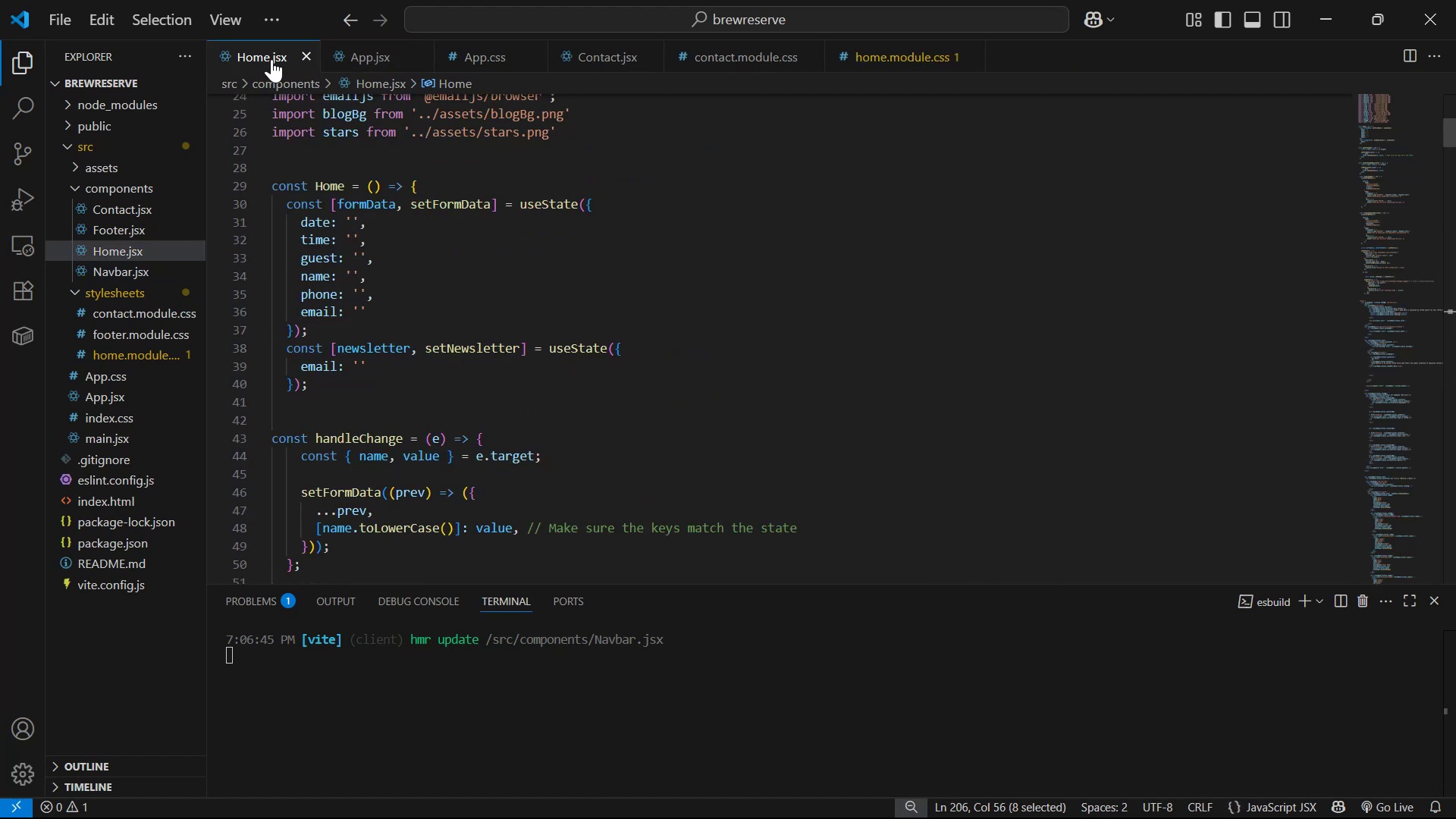 
scroll: coordinate [886, 249], scroll_direction: down, amount: 55.0
 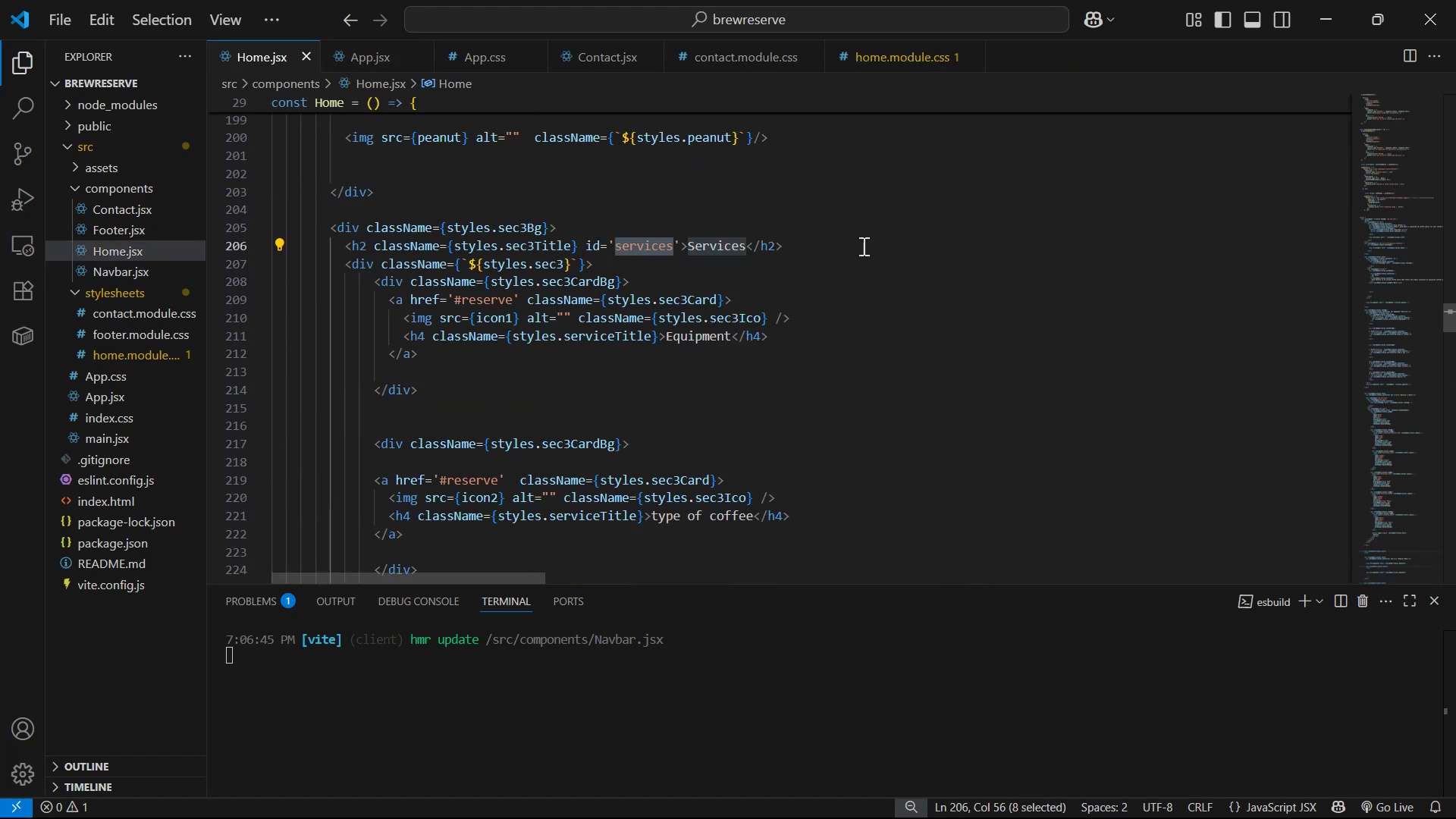 
key(Control+C)
 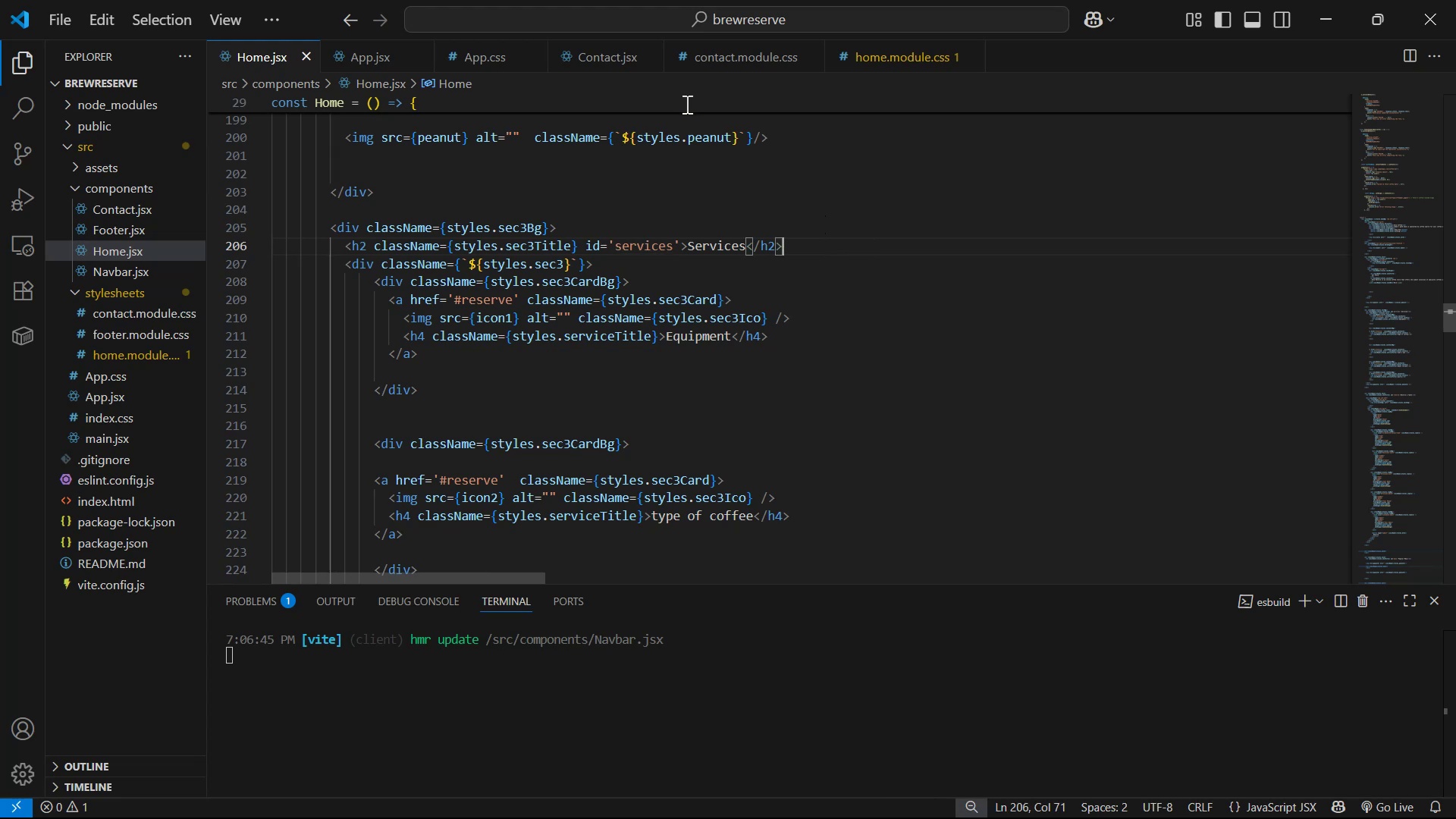 
left_click([733, 55])
 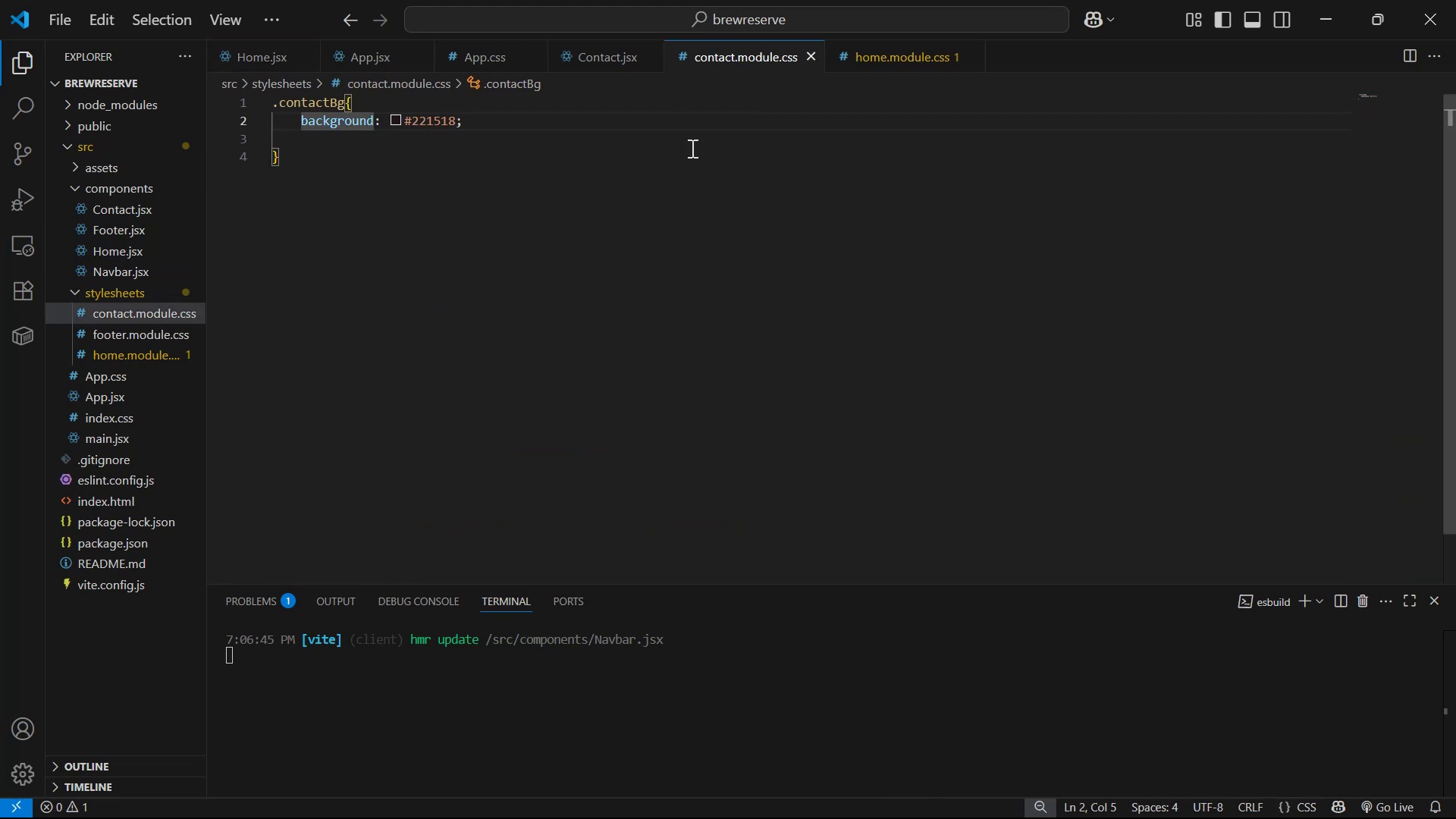 
left_click([580, 61])
 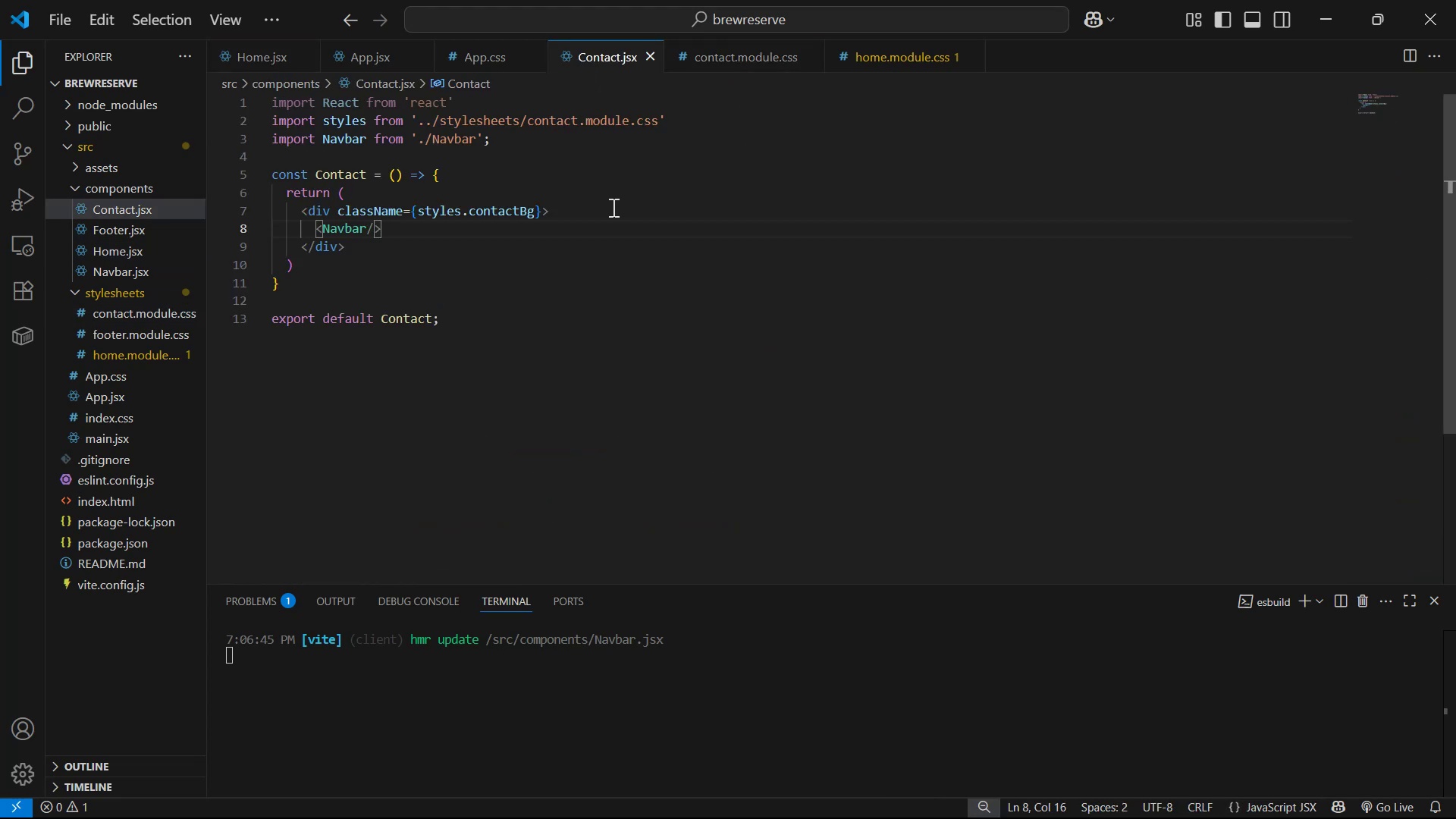 
key(Enter)
 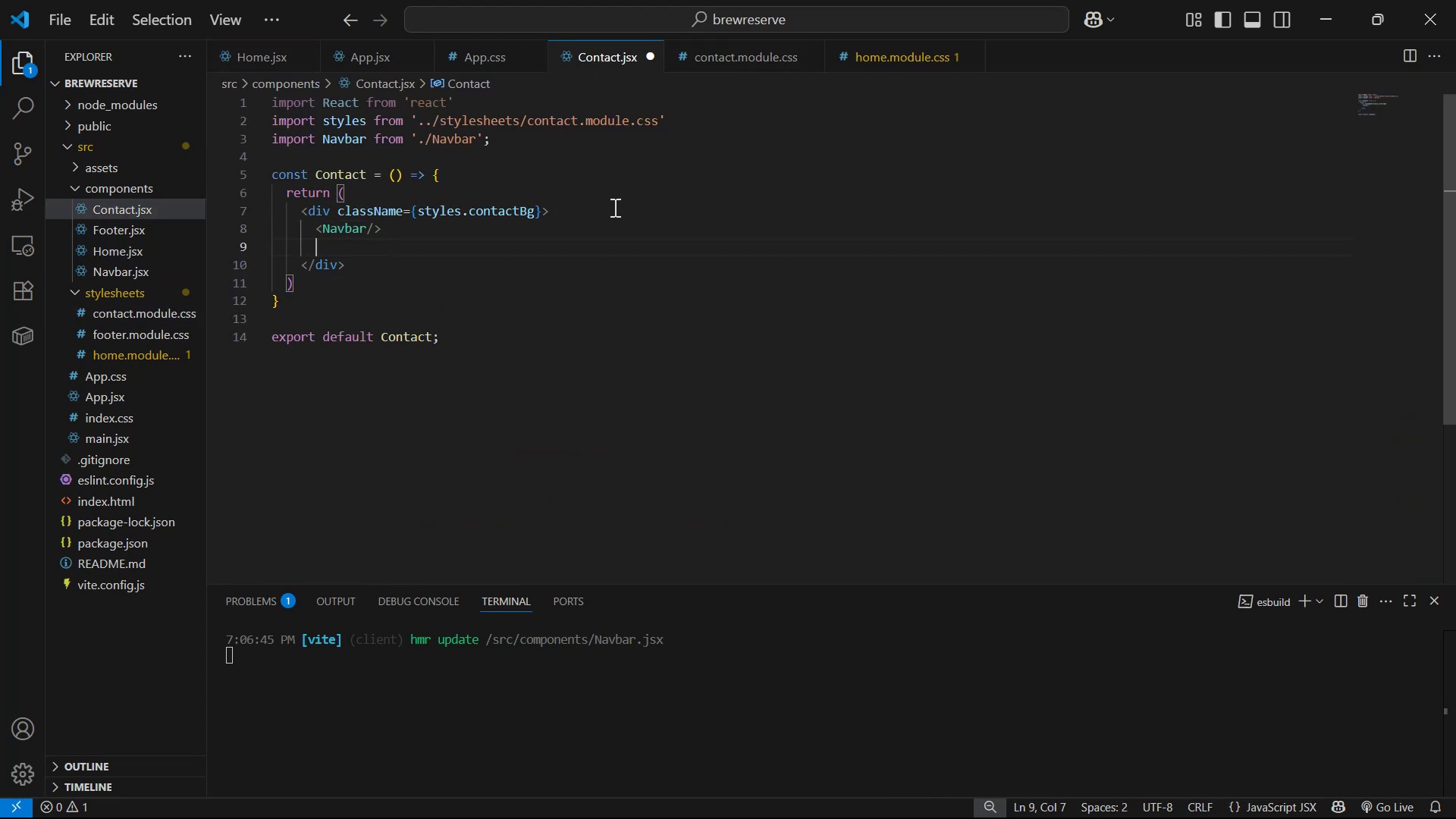 
key(Enter)
 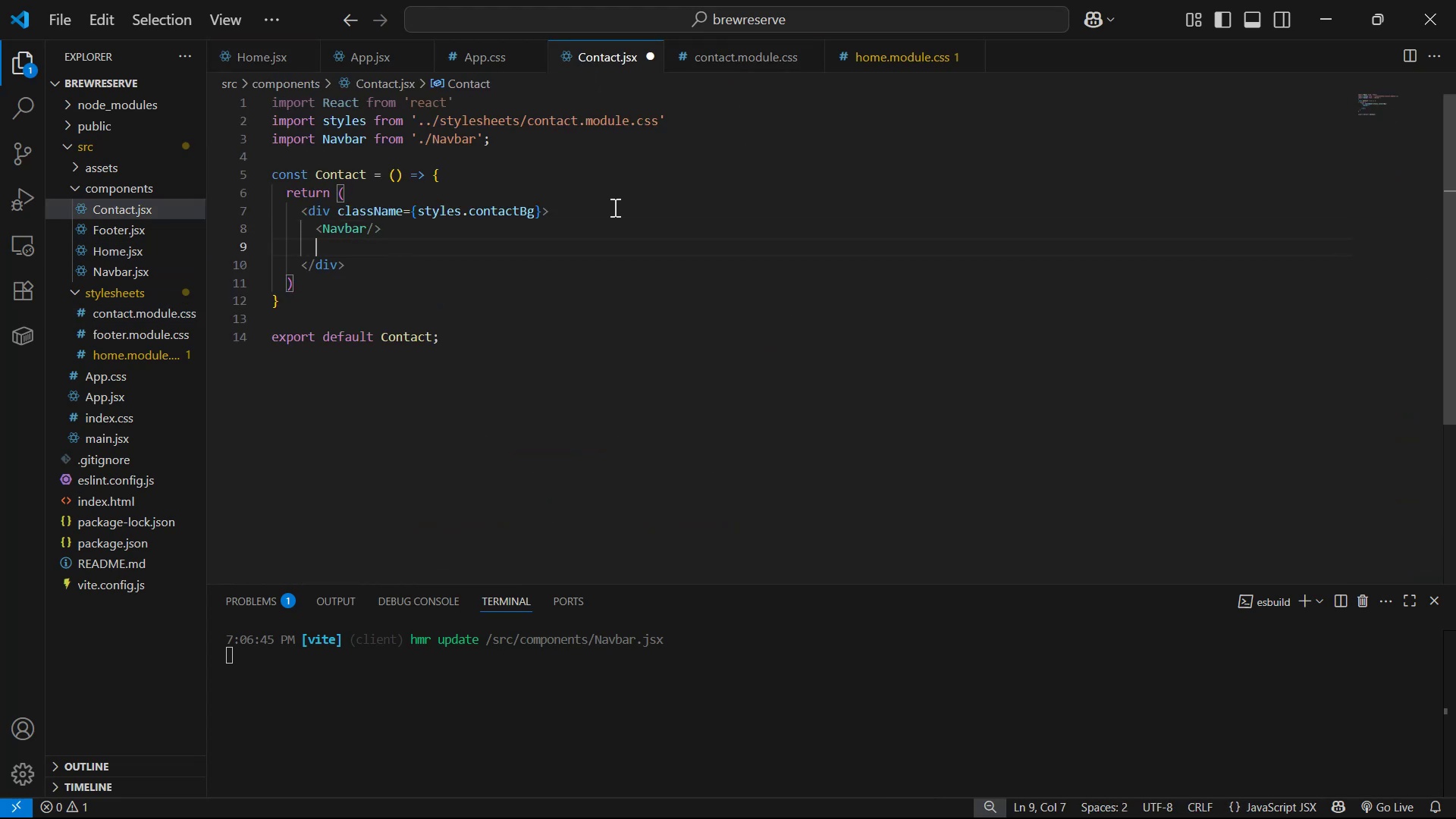 
key(Control+V)
 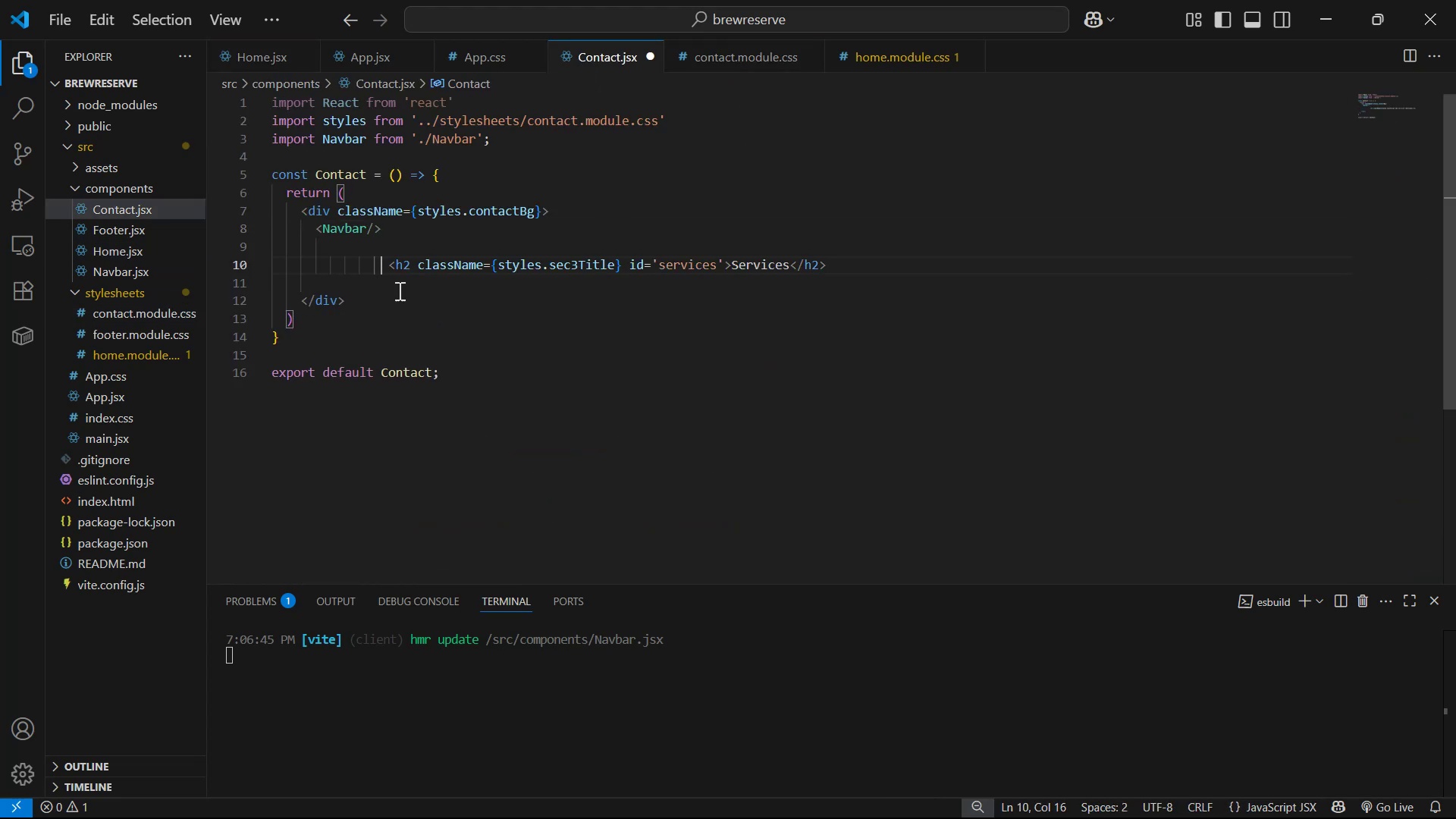 
key(ArrowRight)
 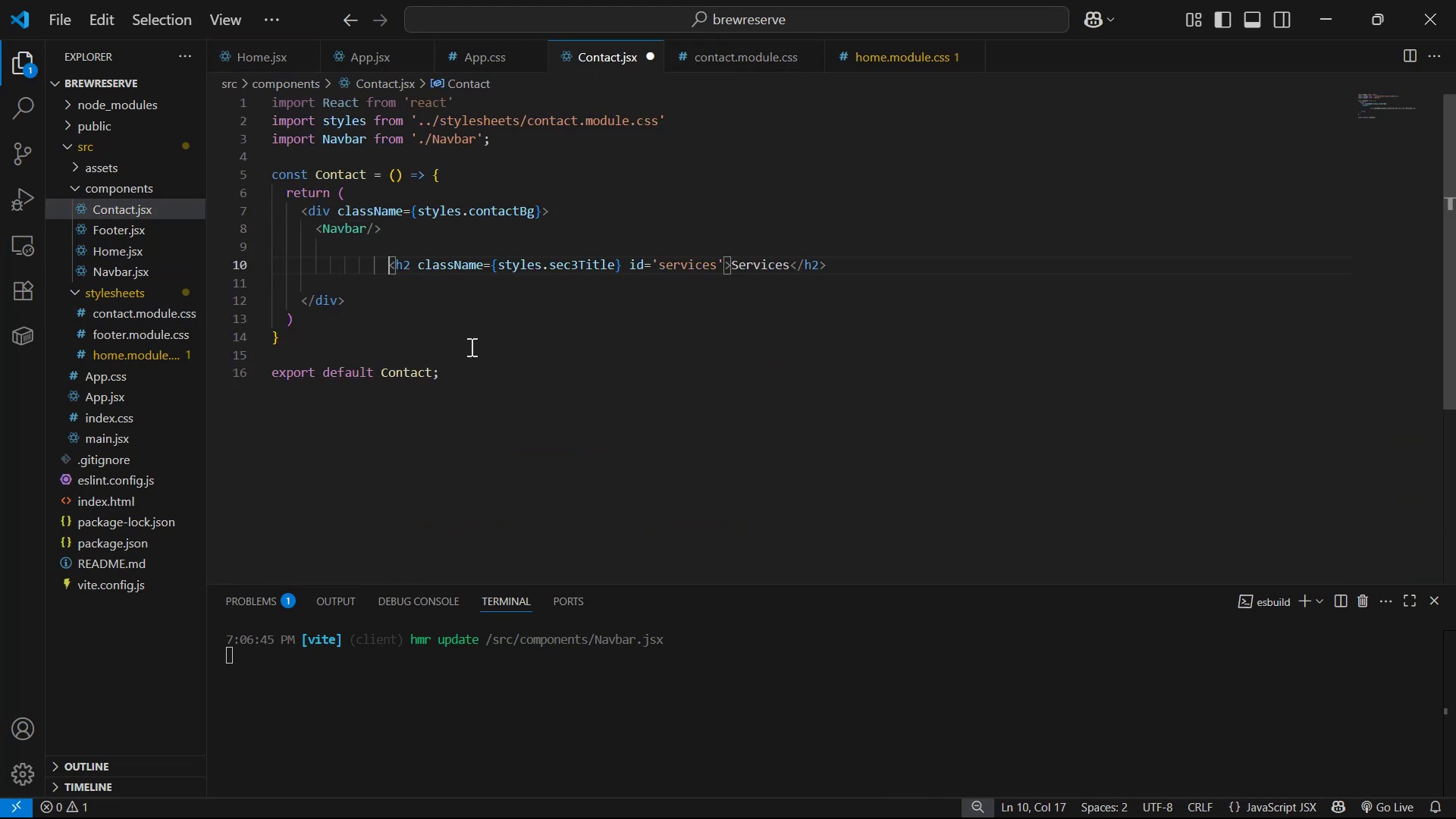 
key(BracketRight)
 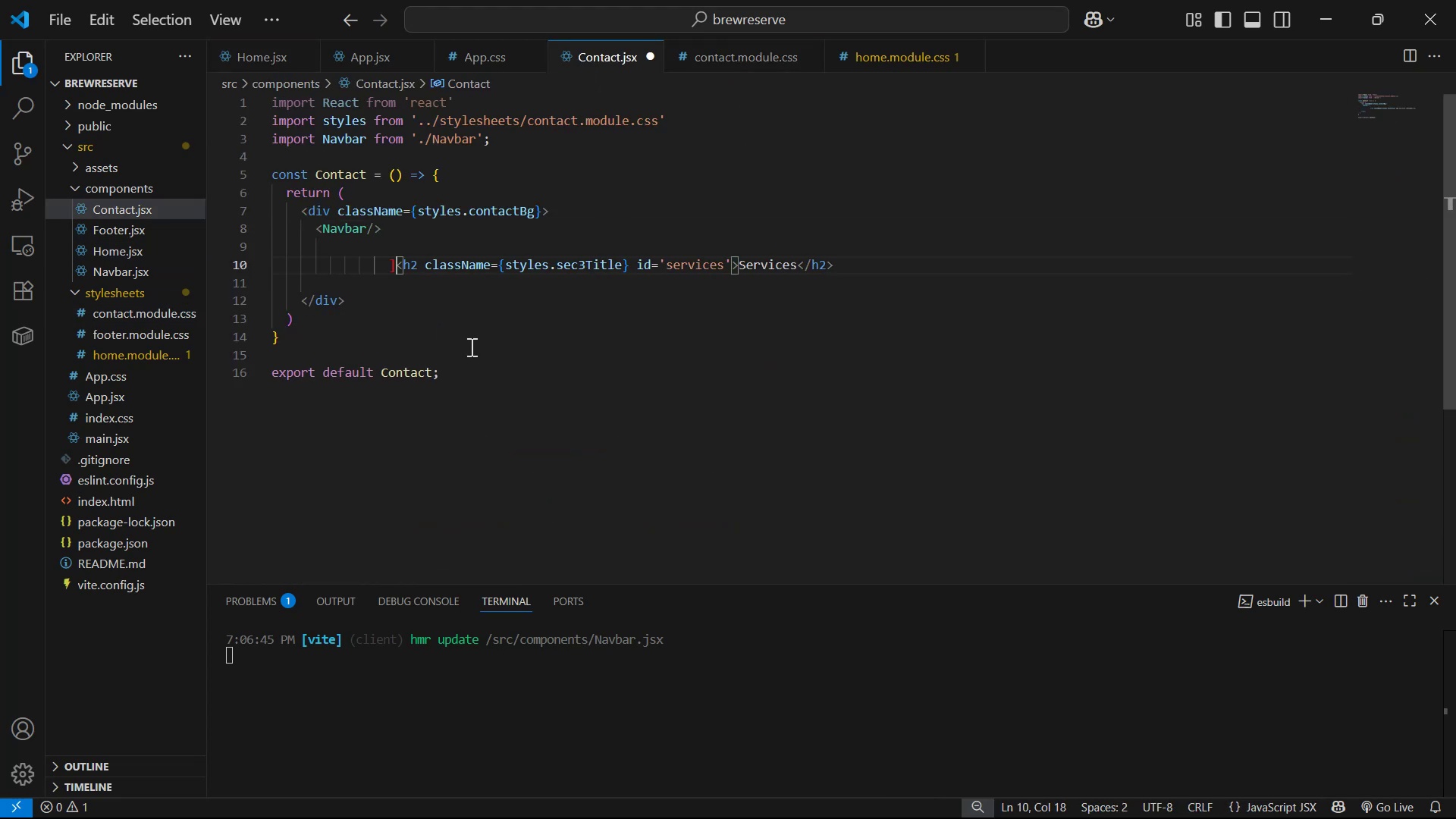 
key(Backspace)
 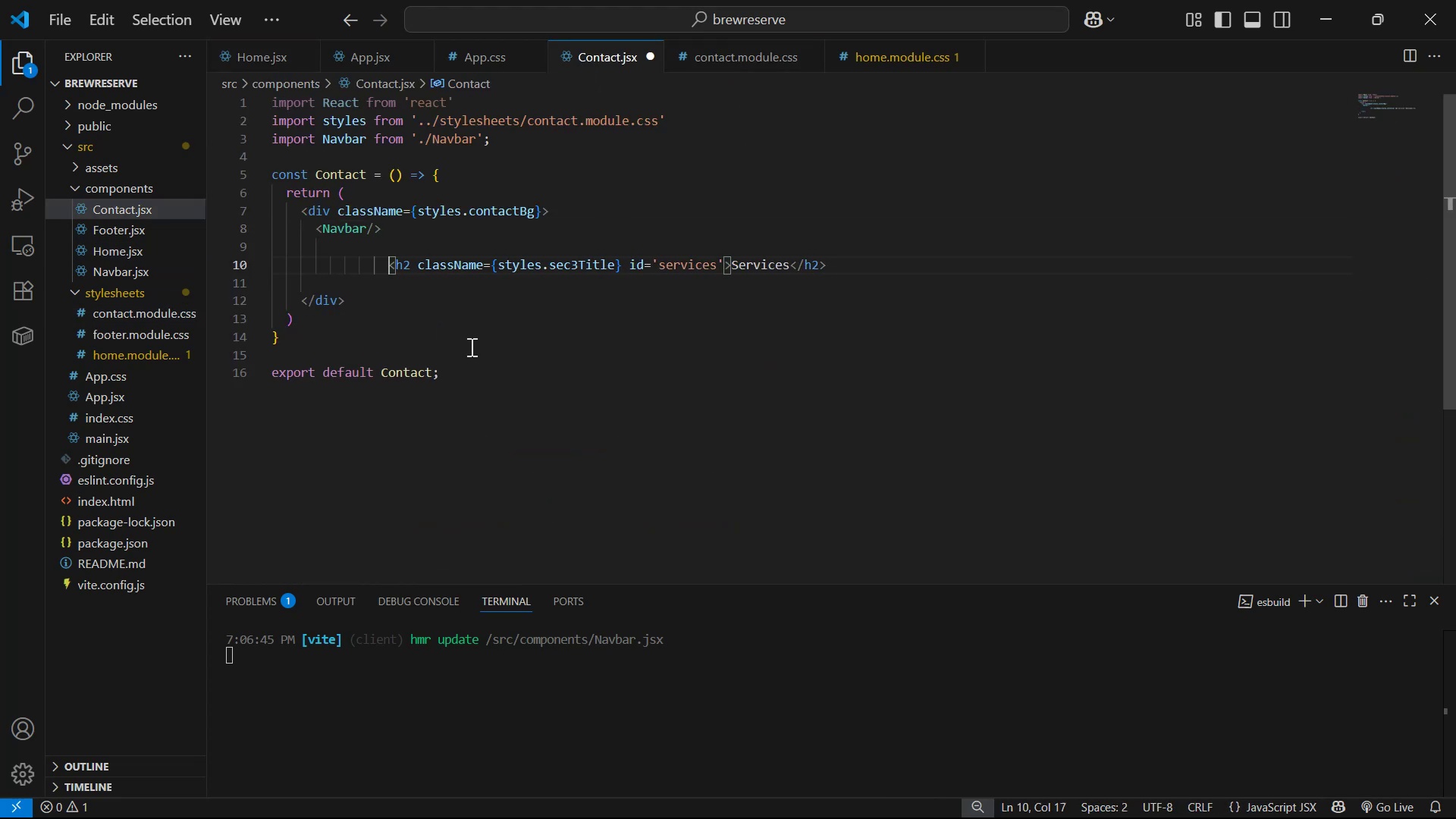 
key(Backspace)
 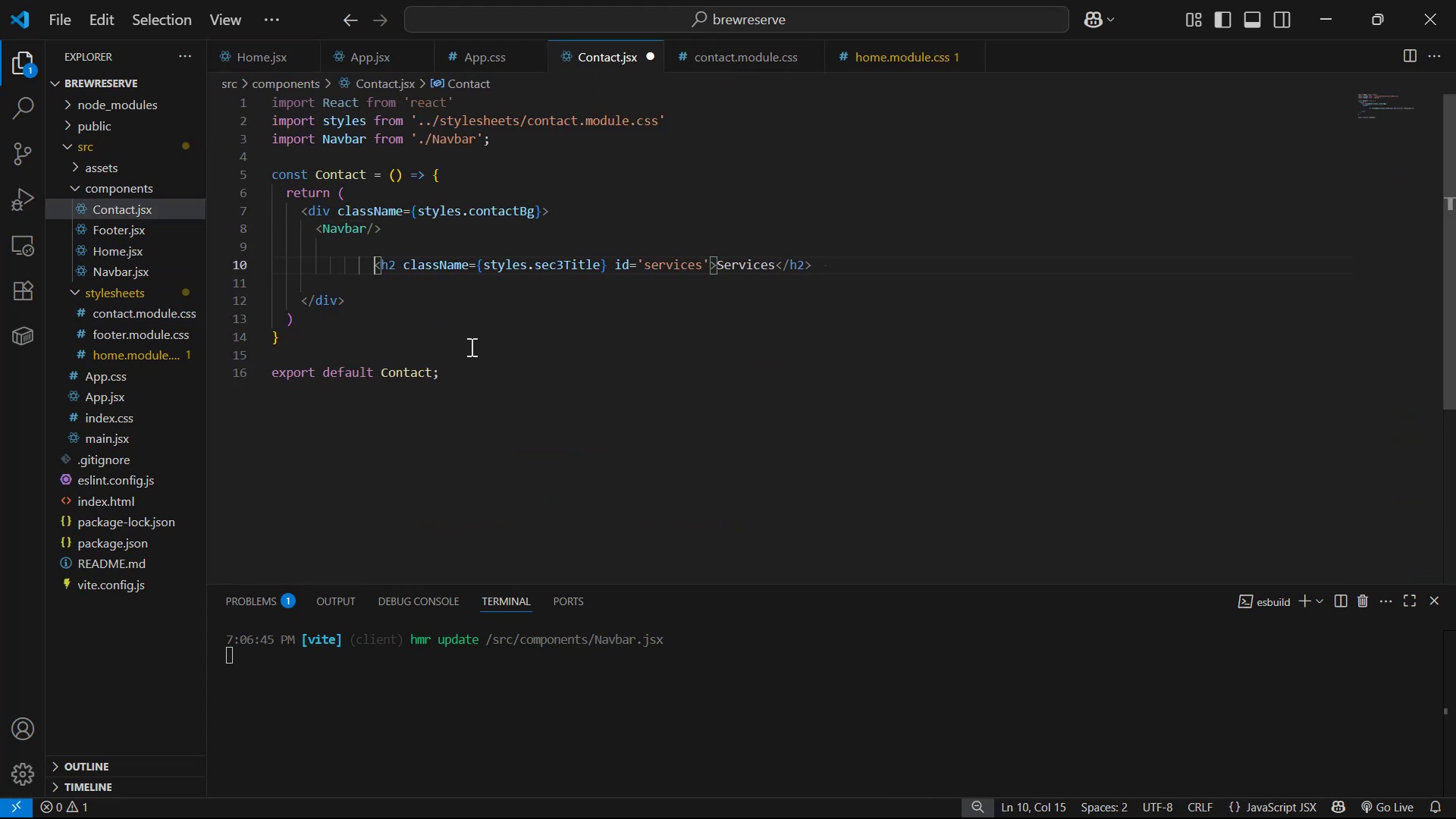 
key(Backspace)
 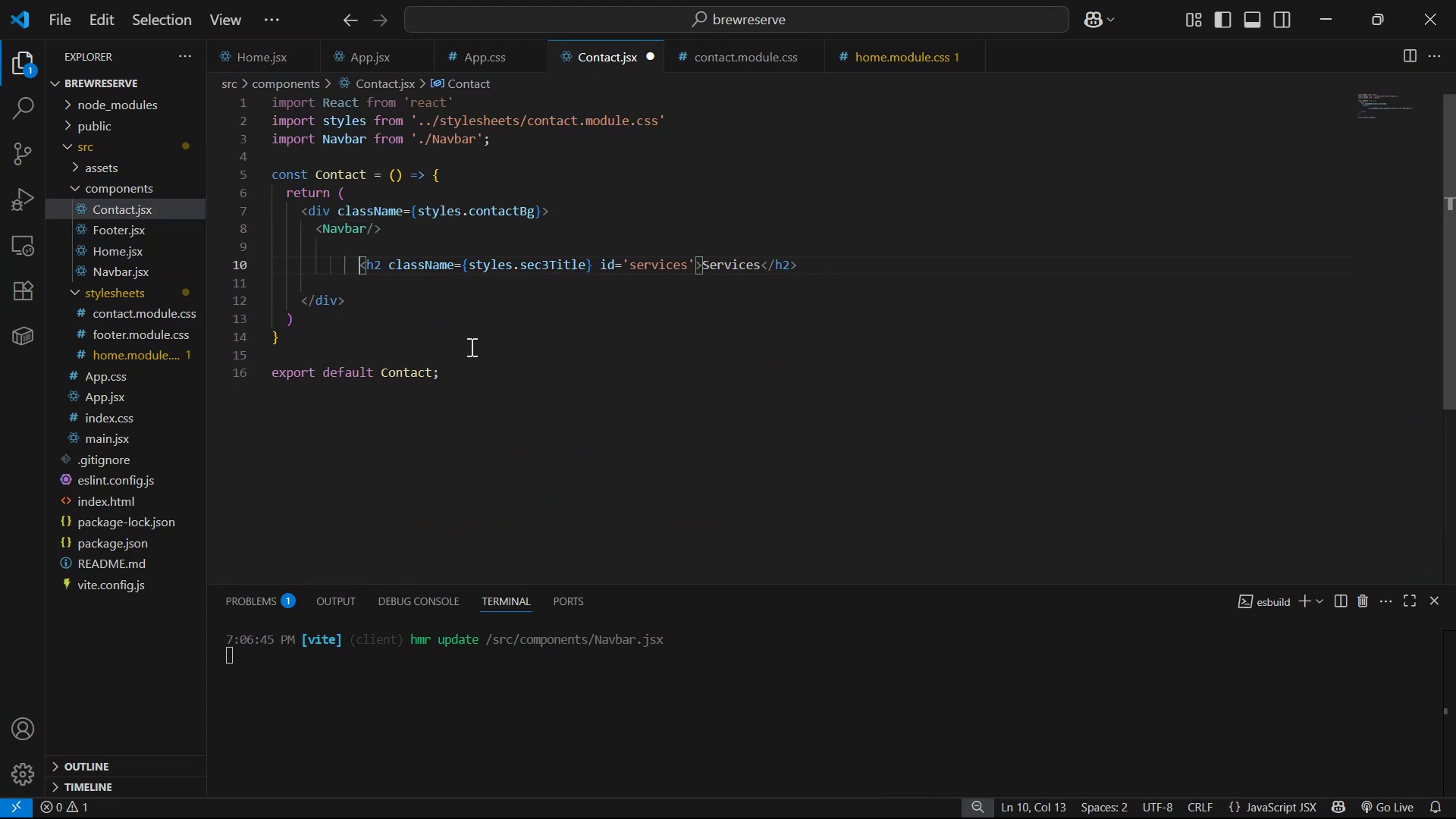 
key(Backspace)
 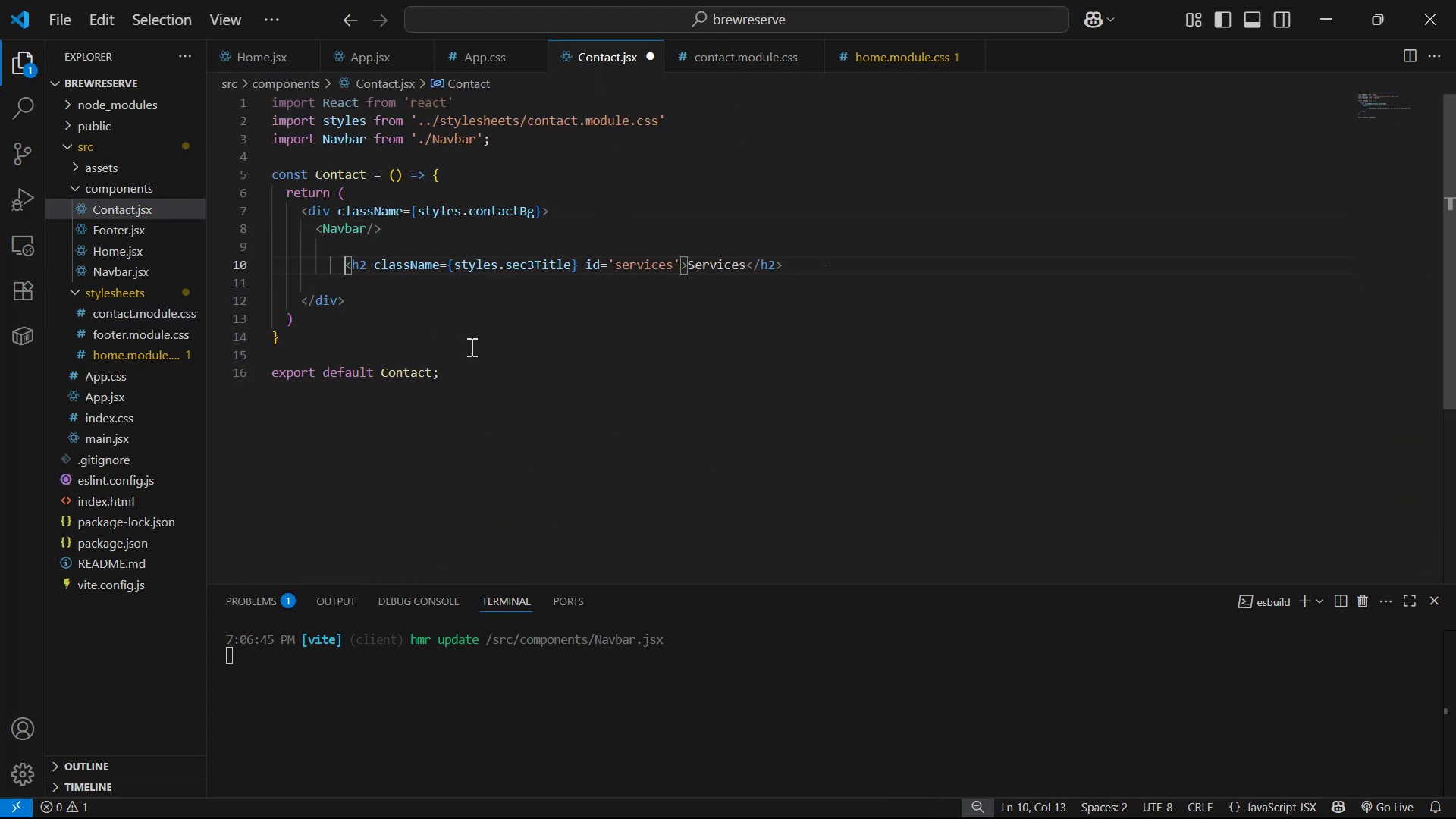 
key(Backspace)
 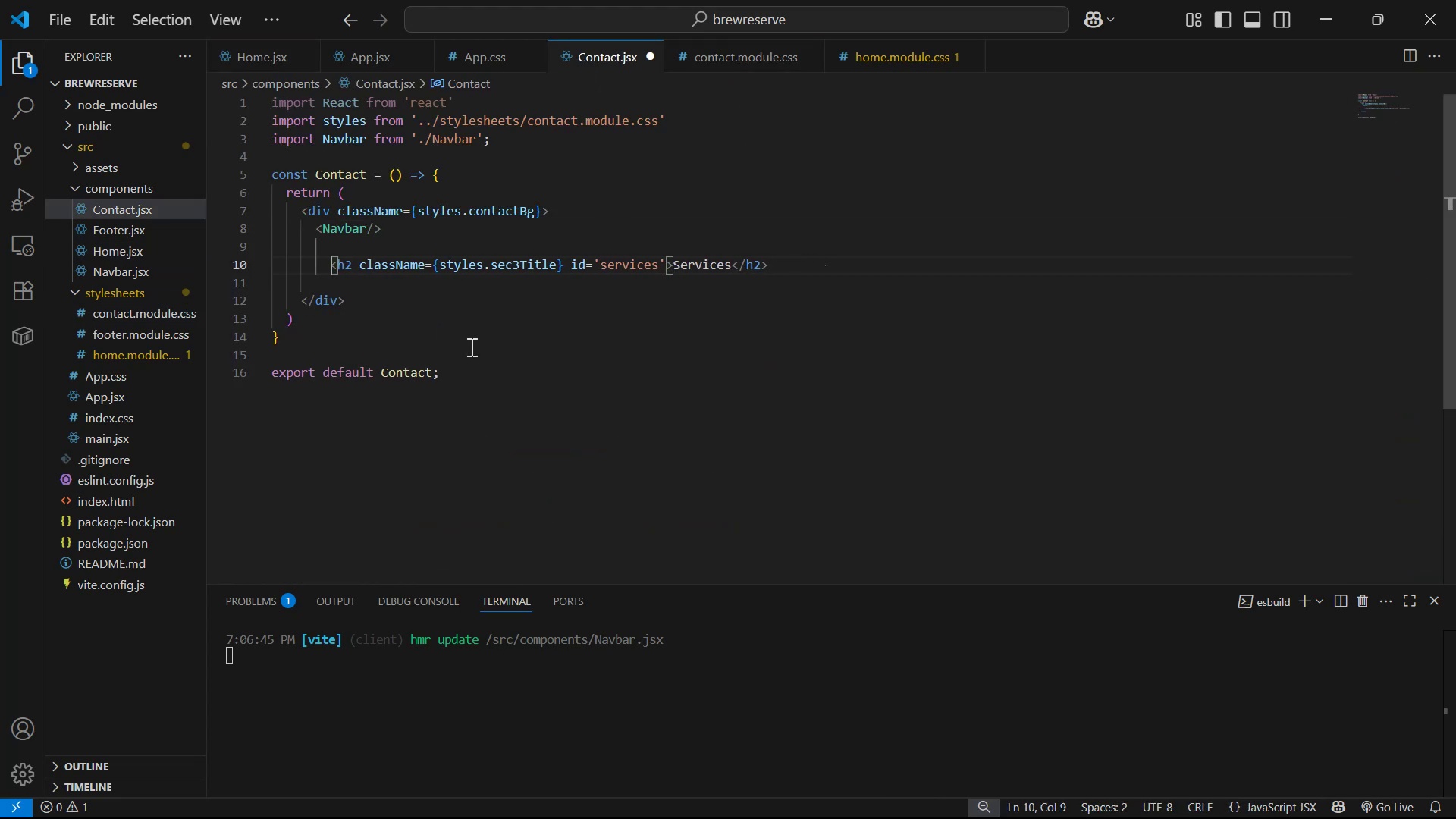 
key(Backspace)
 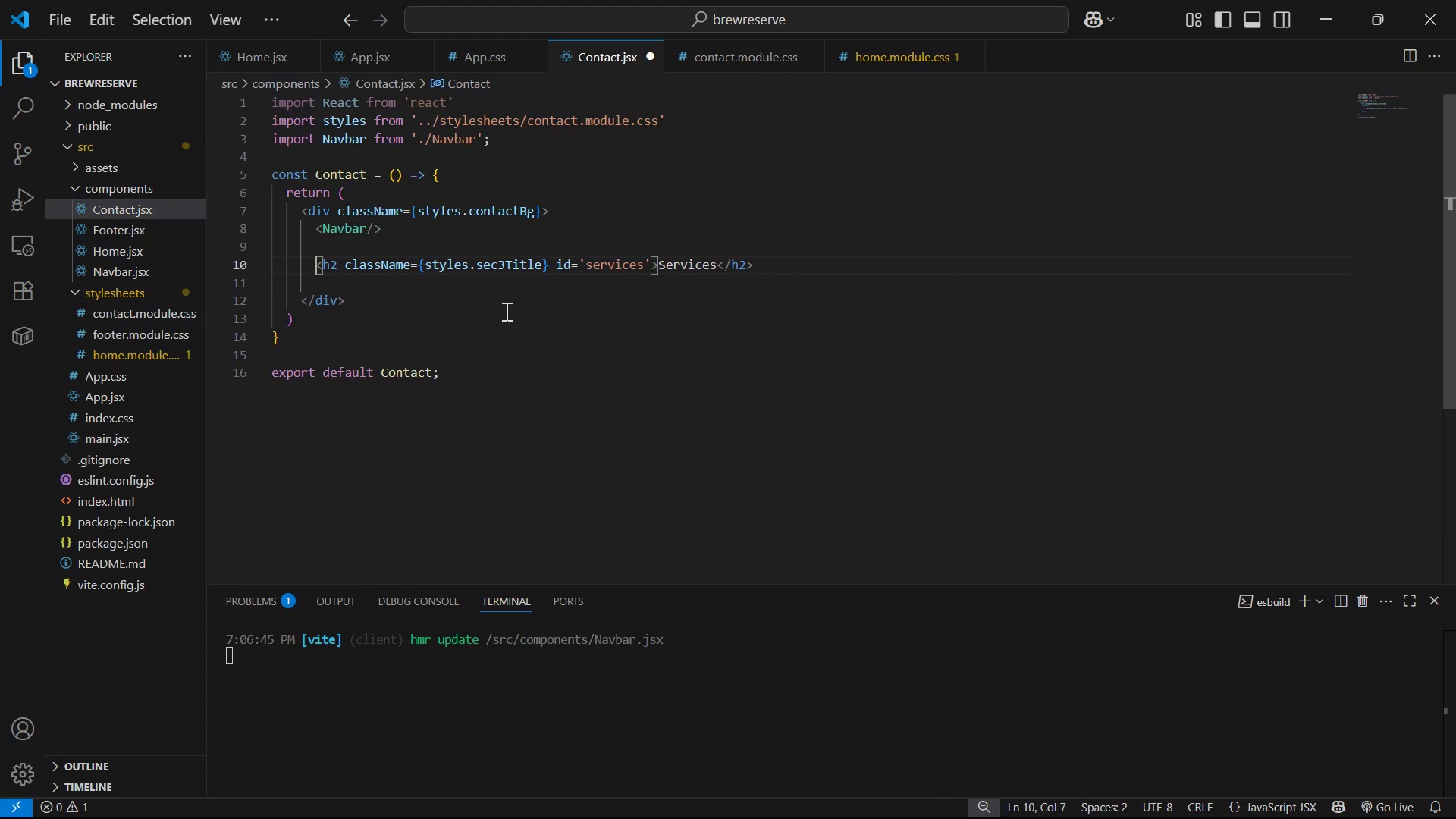 
left_click_drag(start_coordinate=[557, 265], to_coordinate=[646, 265])
 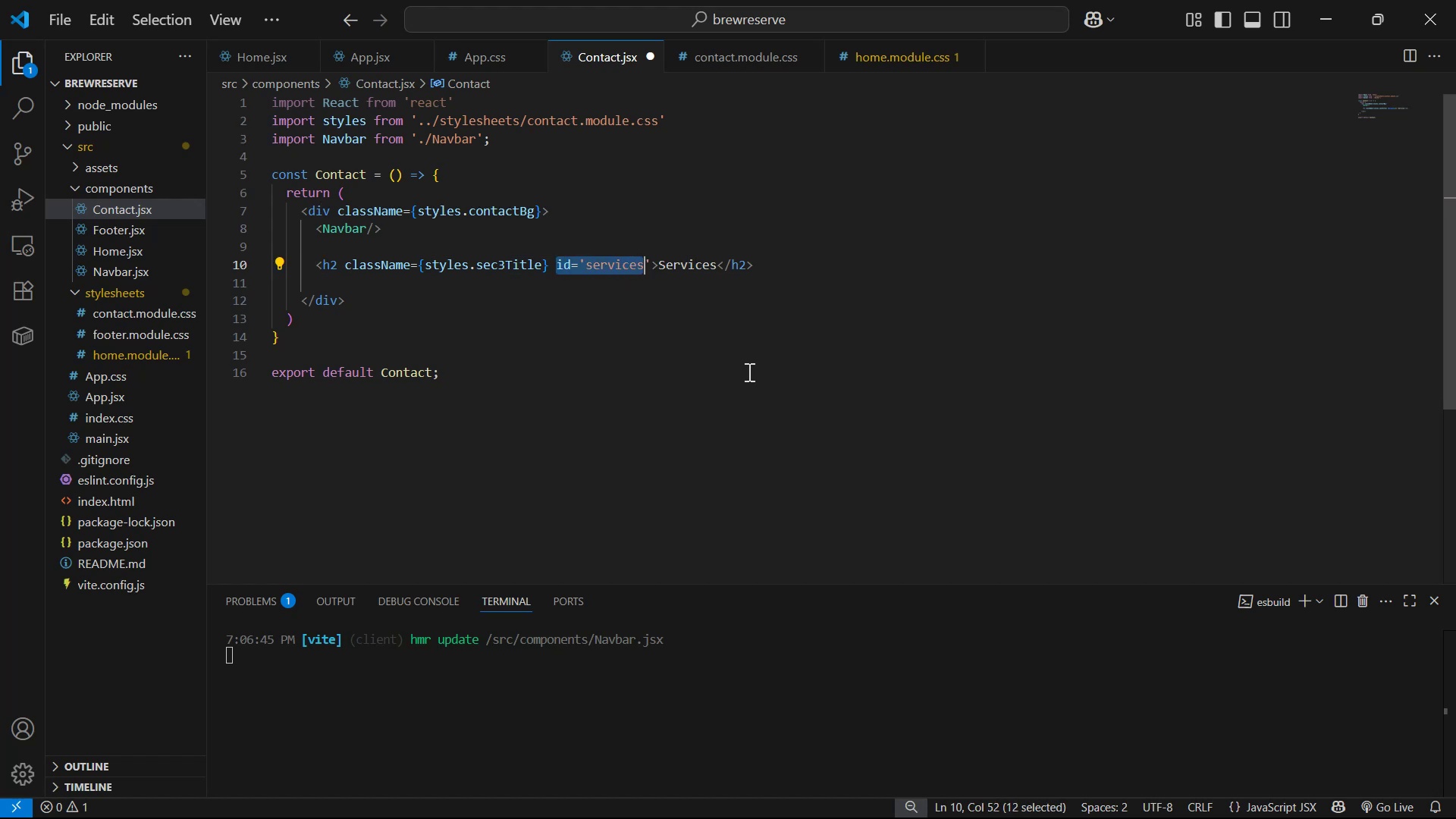 
key(Backspace)
 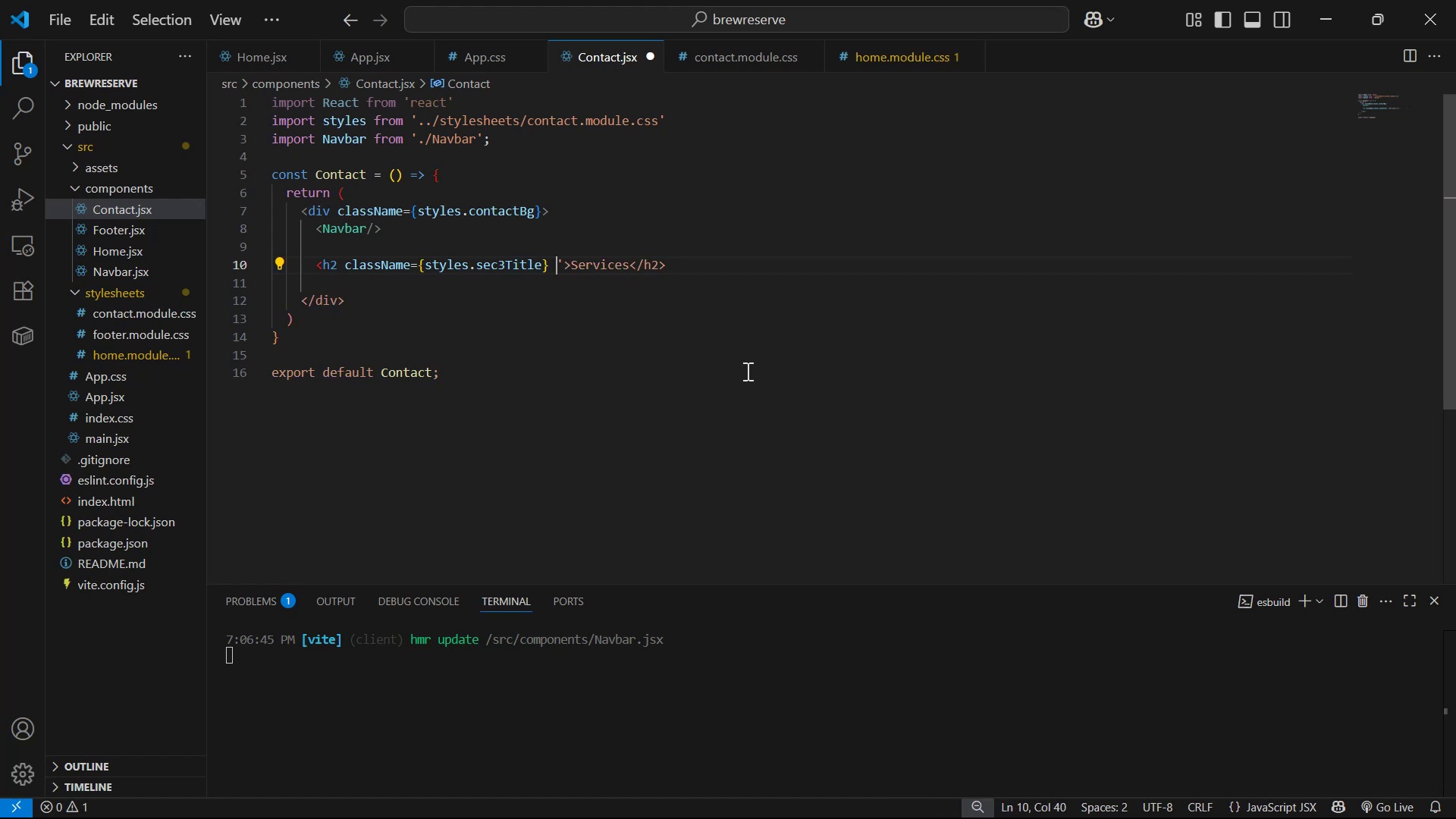 
key(PageDown)
 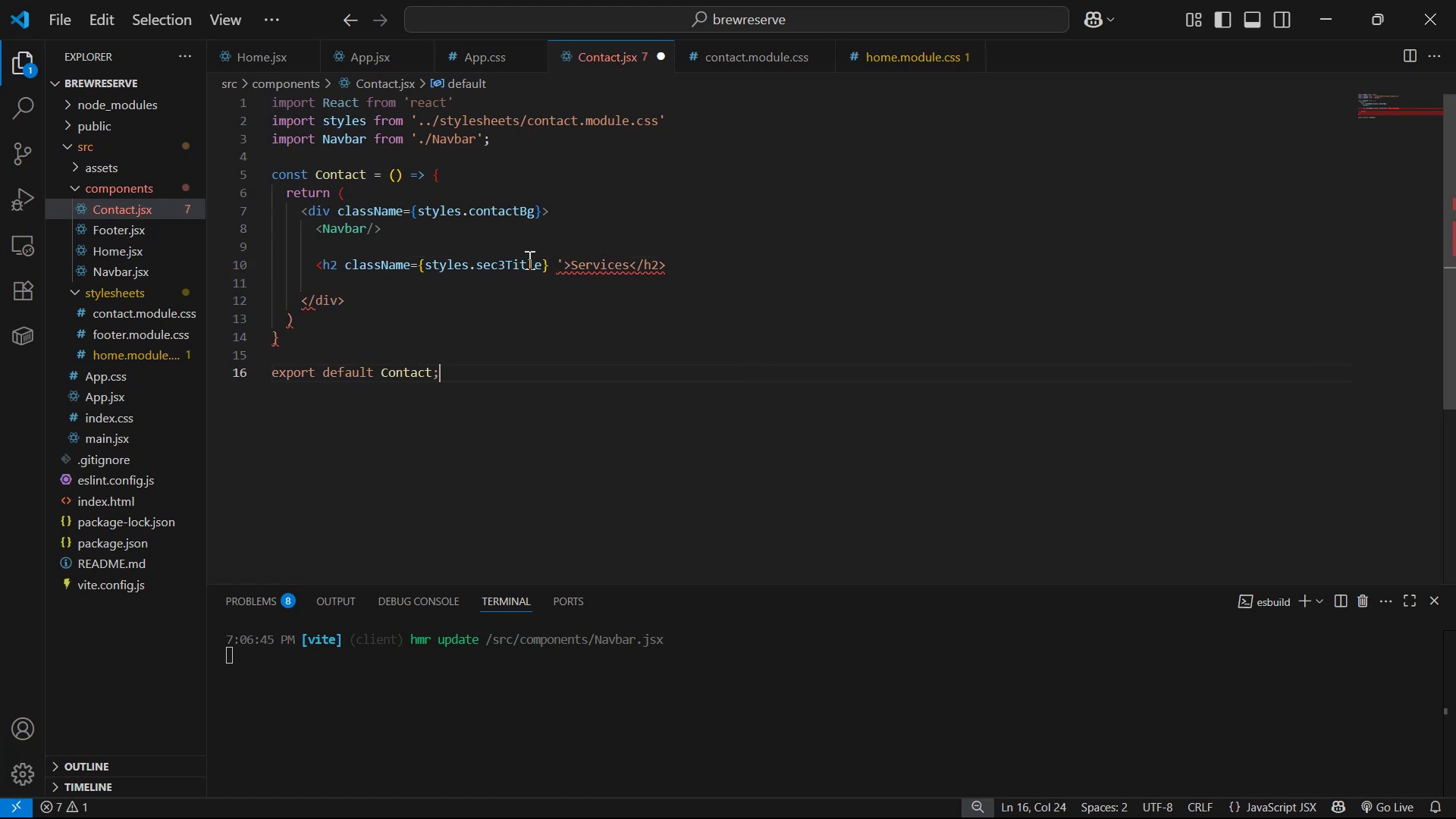 
left_click([565, 262])
 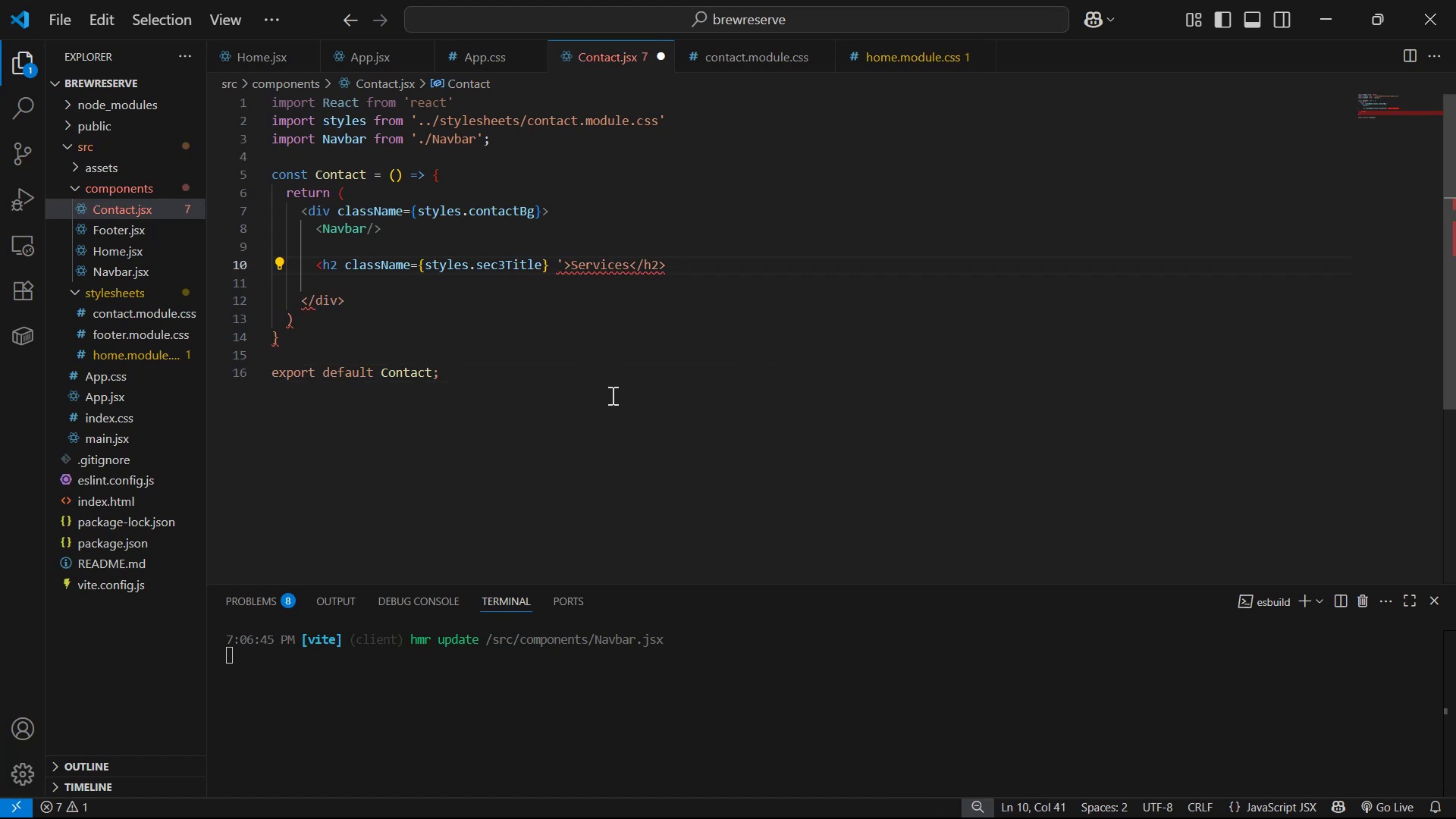 
key(Backspace)
 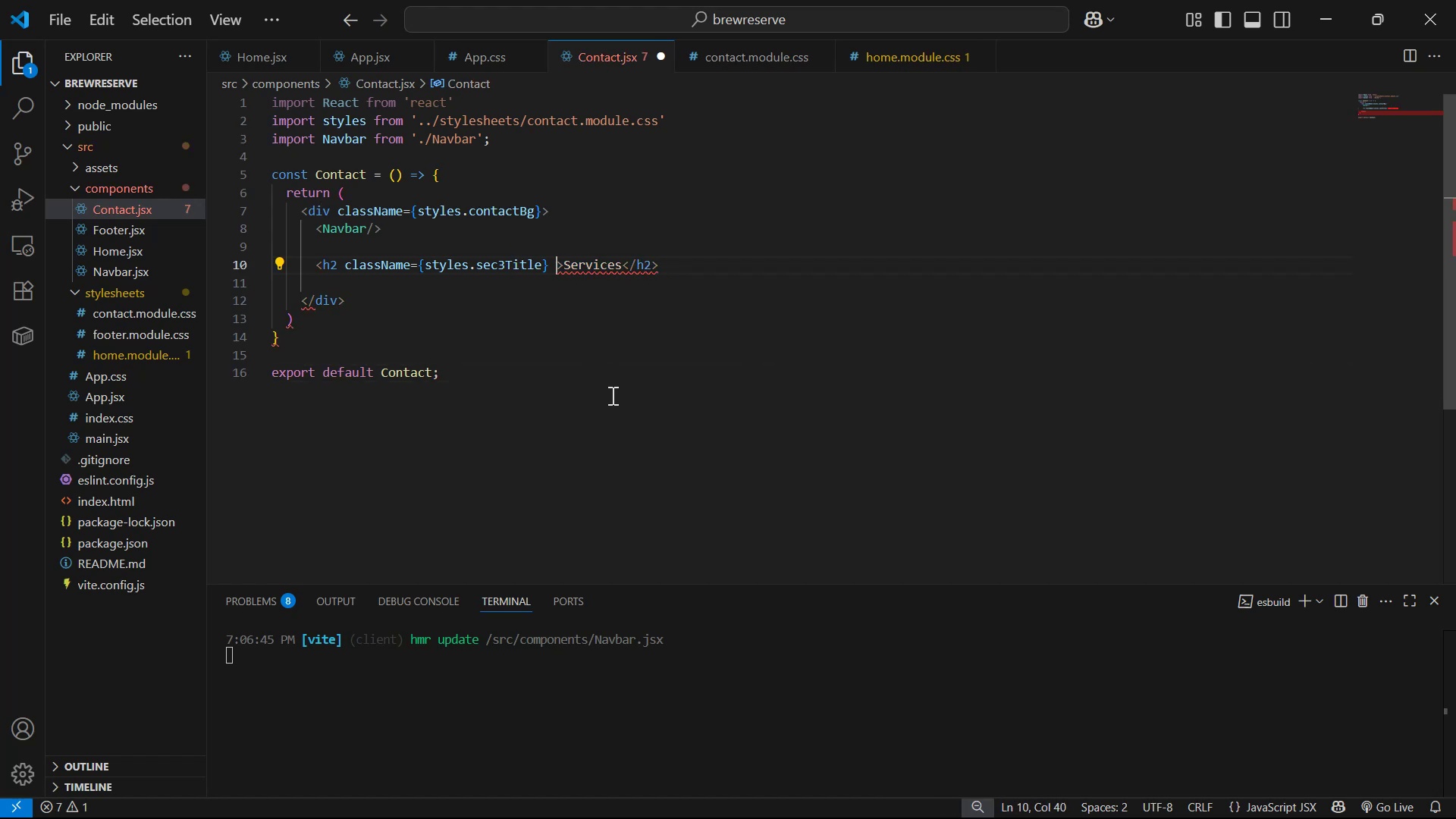 
key(Backspace)
 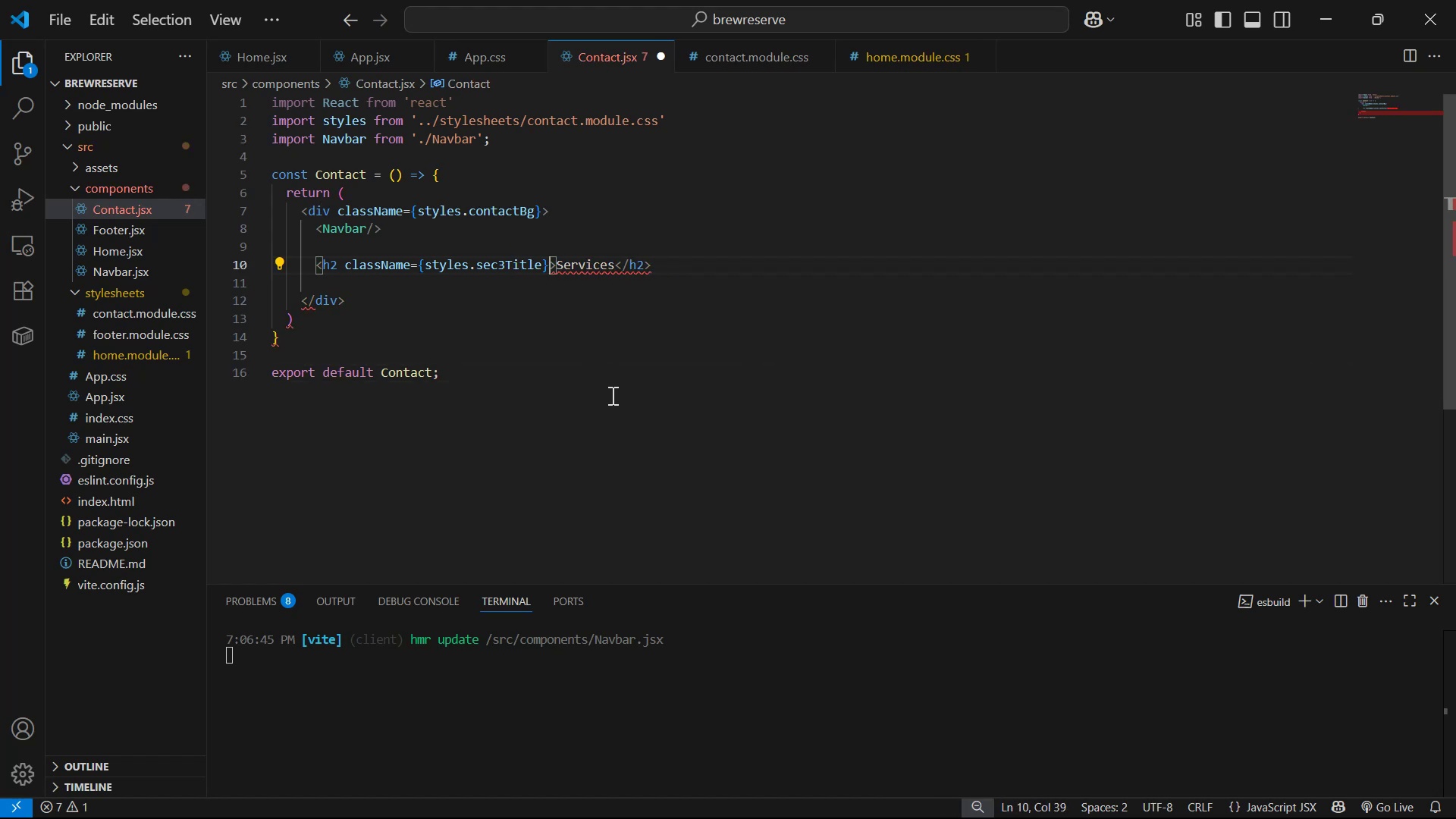 
hold_key(key=ArrowRight, duration=0.75)
 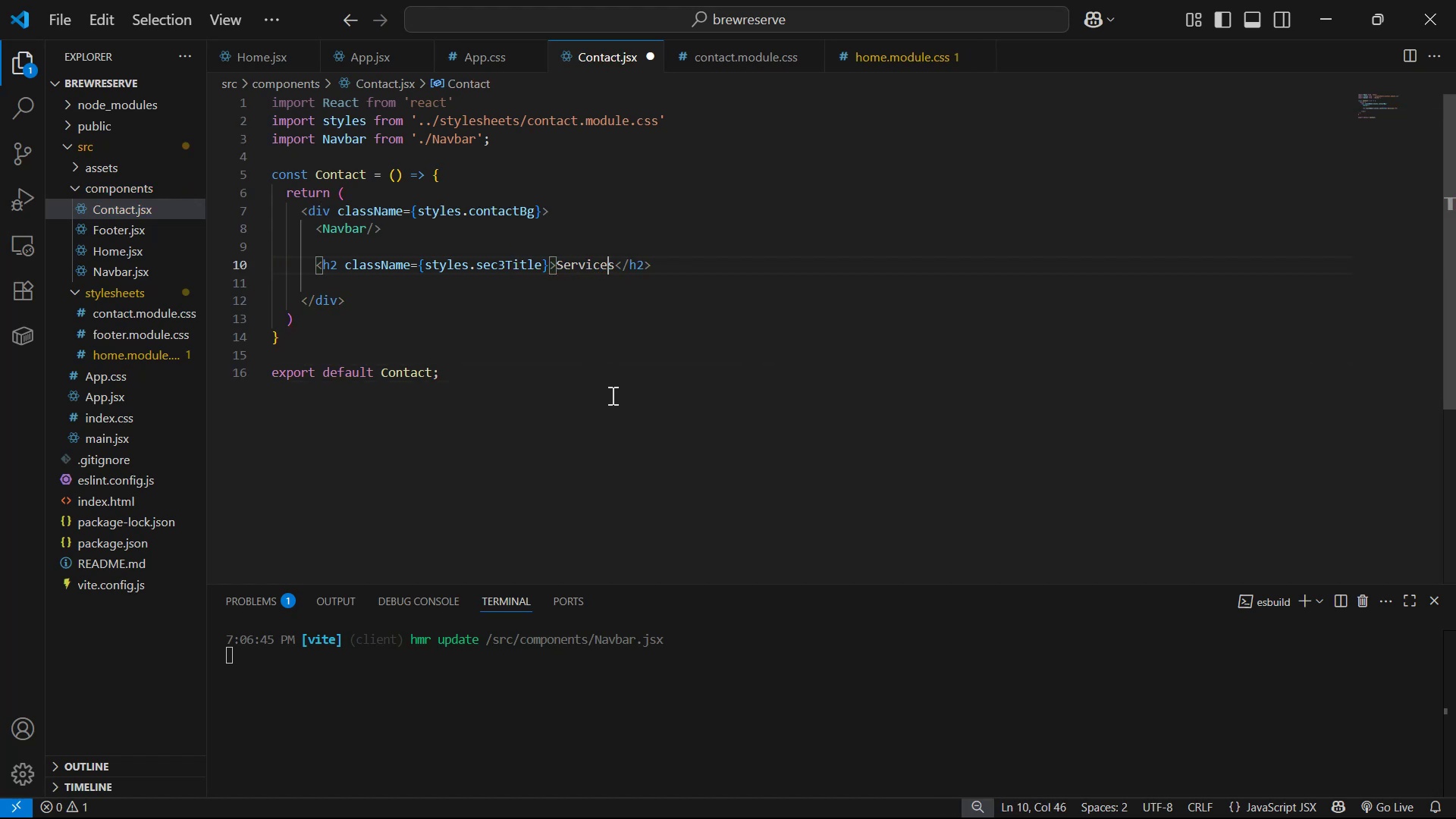 
key(ArrowRight)
 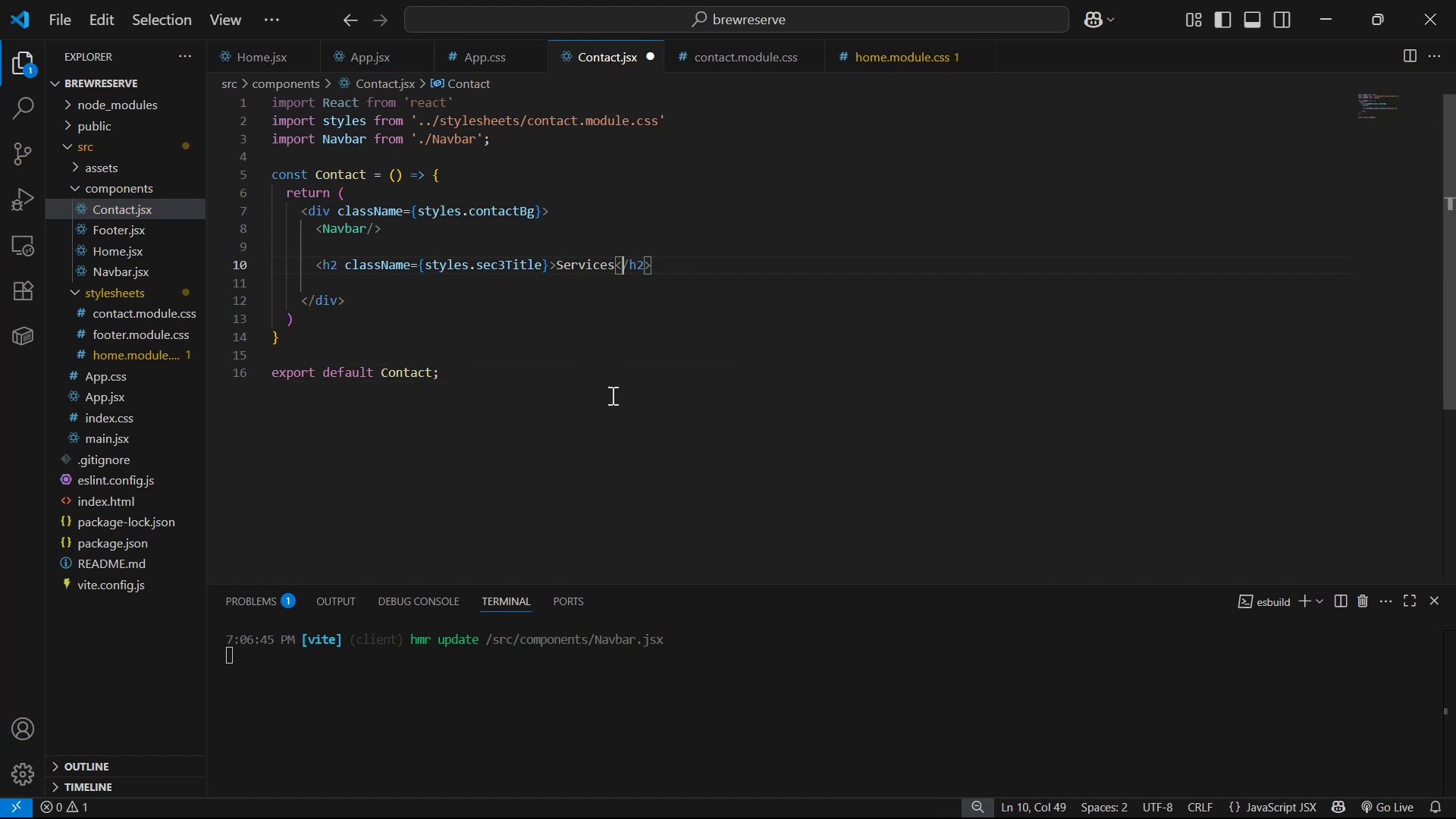 
key(ArrowLeft)
 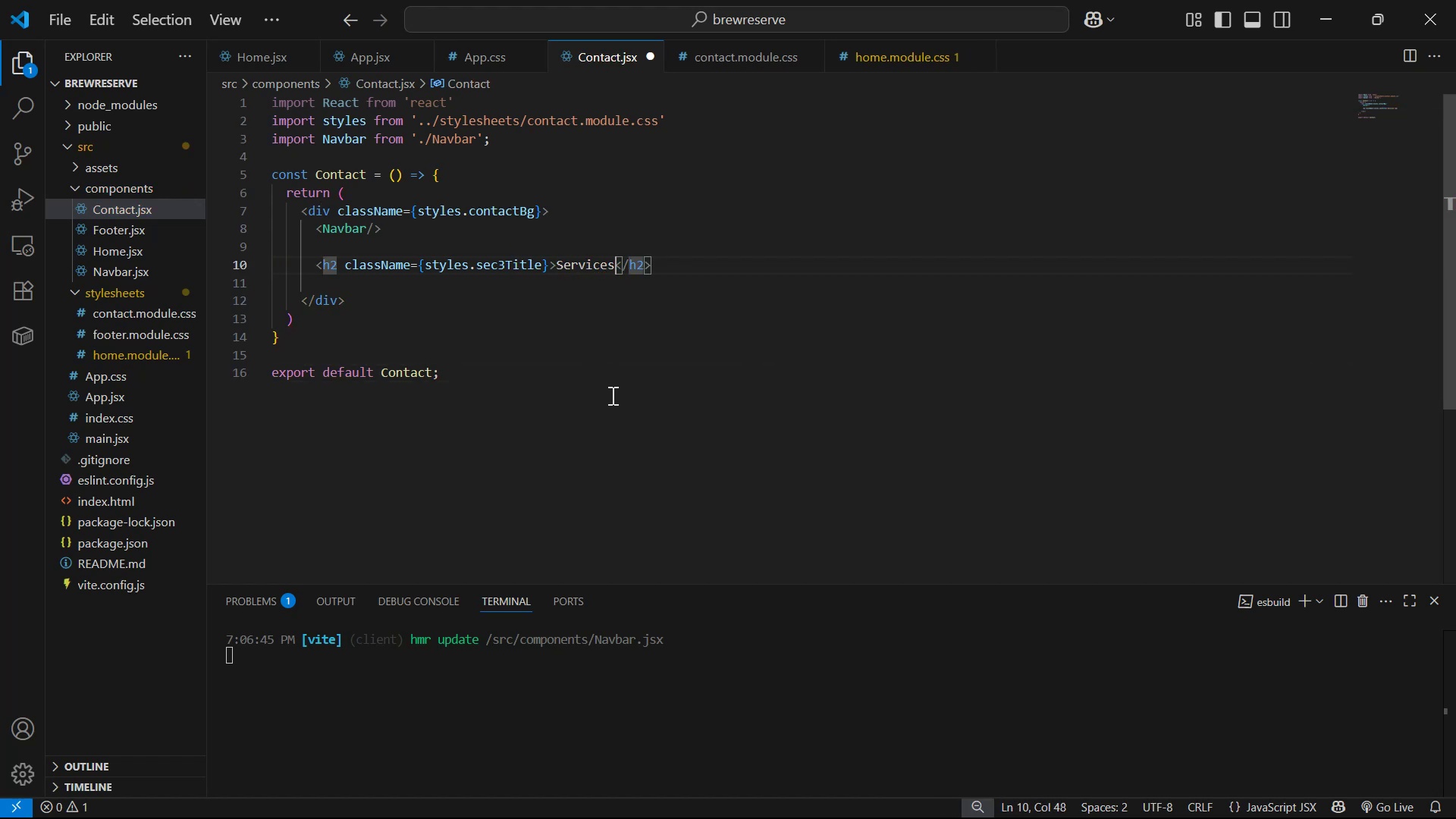 
key(Backspace)
key(Backspace)
key(Backspace)
key(Backspace)
key(Backspace)
key(Backspace)
key(Backspace)
key(Backspace)
type(D)
key(Backspace)
type(Get in )
key(Backspace)
key(Backspace)
key(Backspace)
type(In Touch )
key(Backspace)
 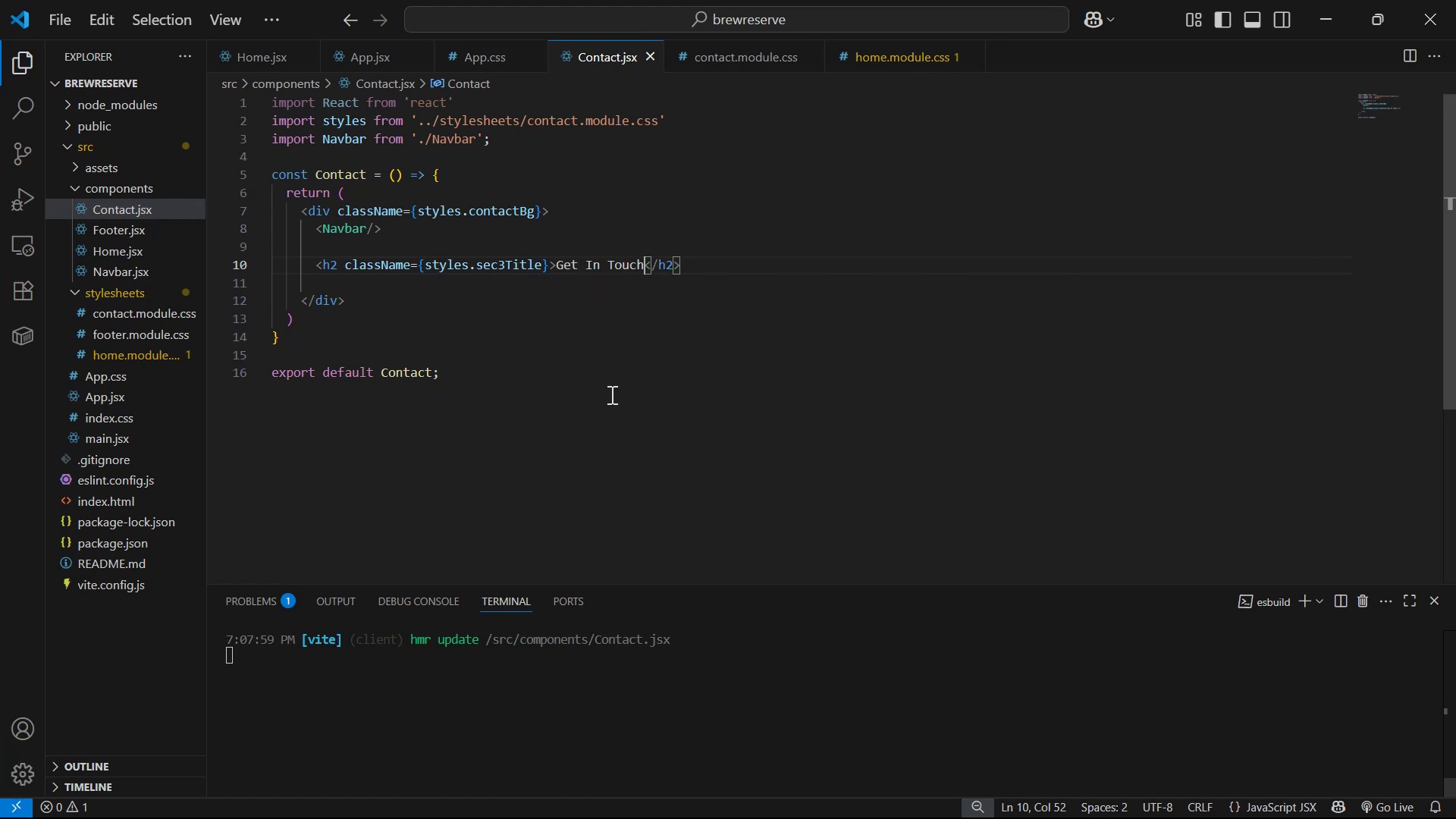 
key(Control+S)
 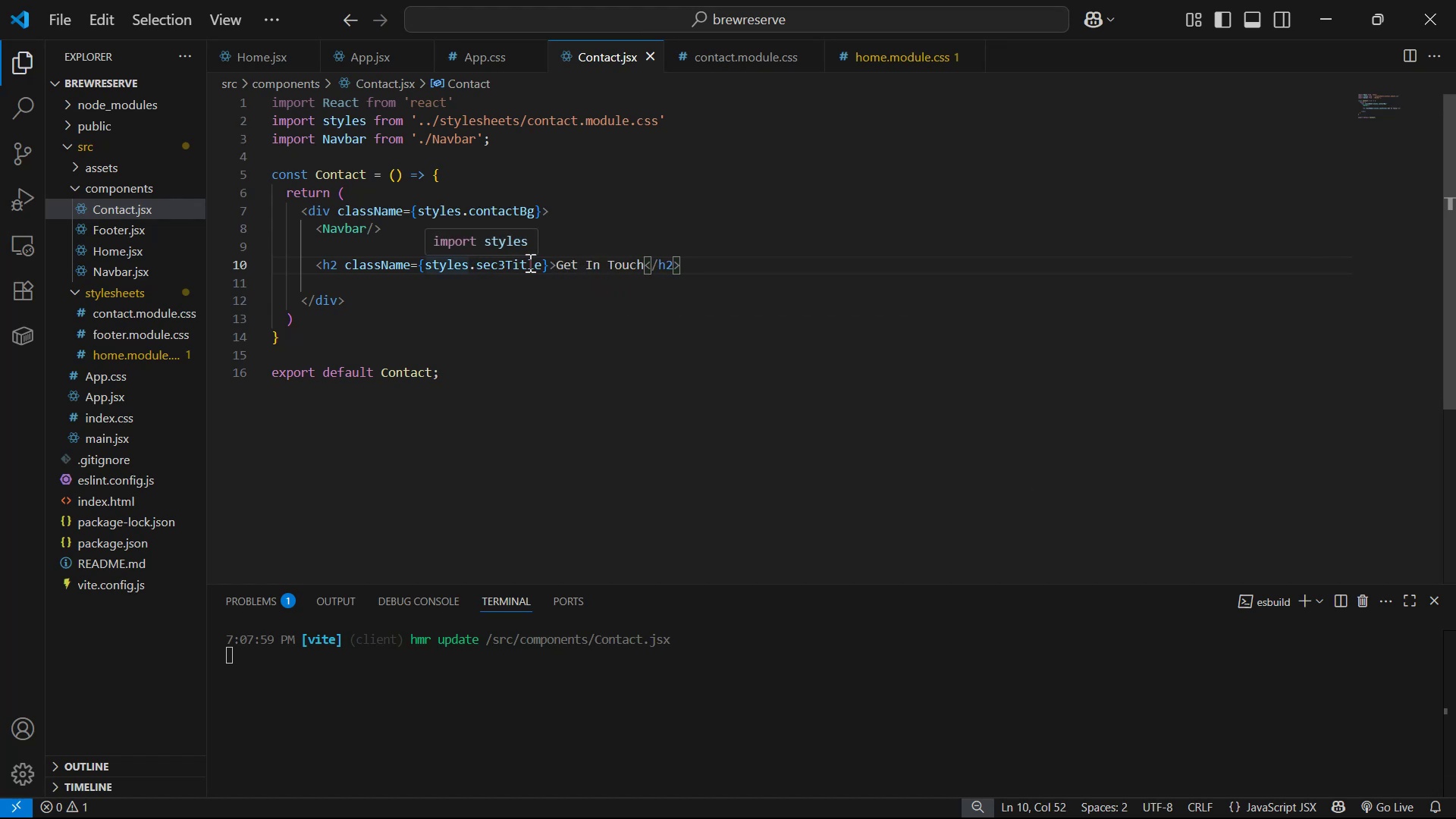 
left_click([506, 264])
 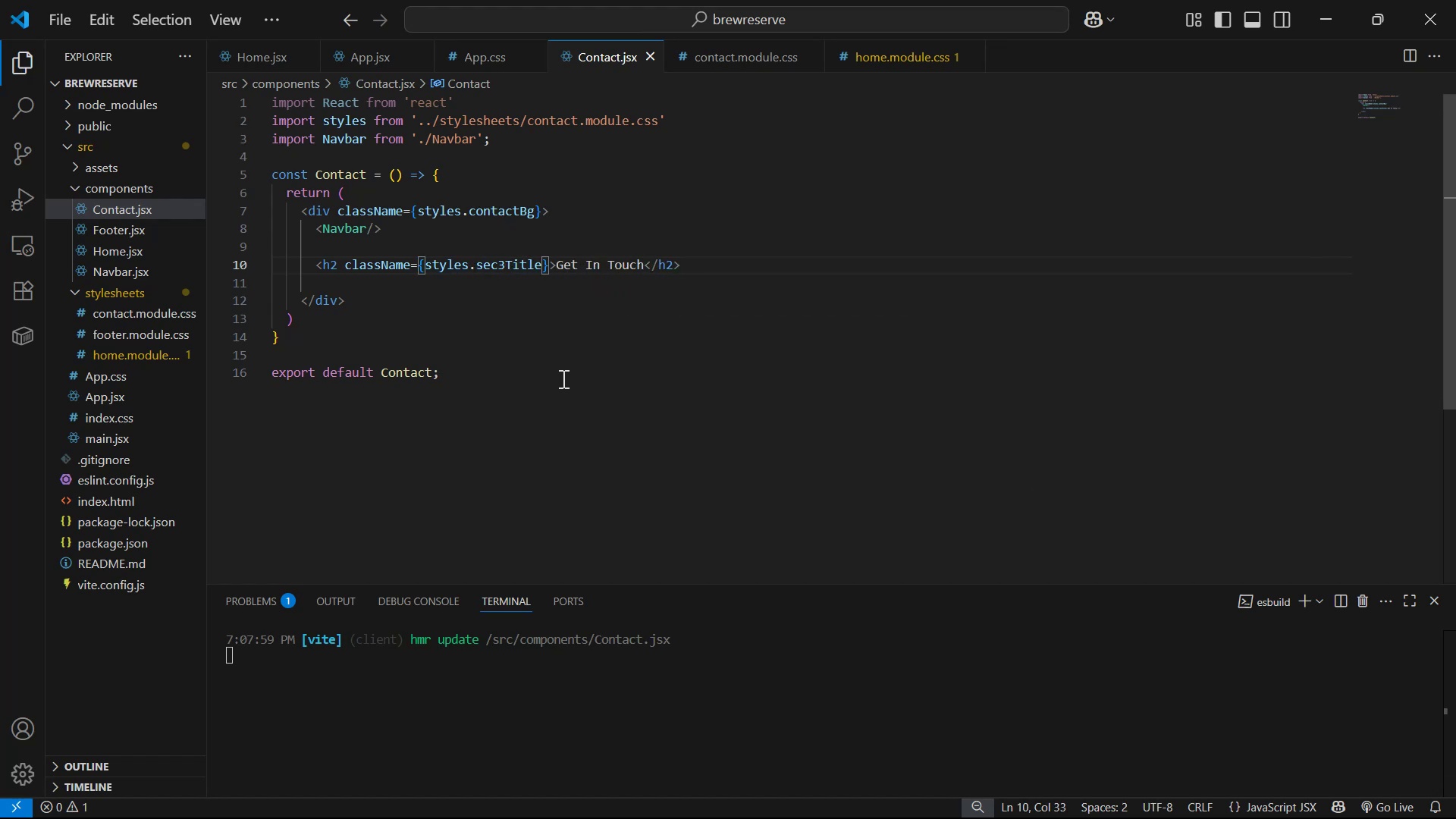 
key(ArrowRight)
 